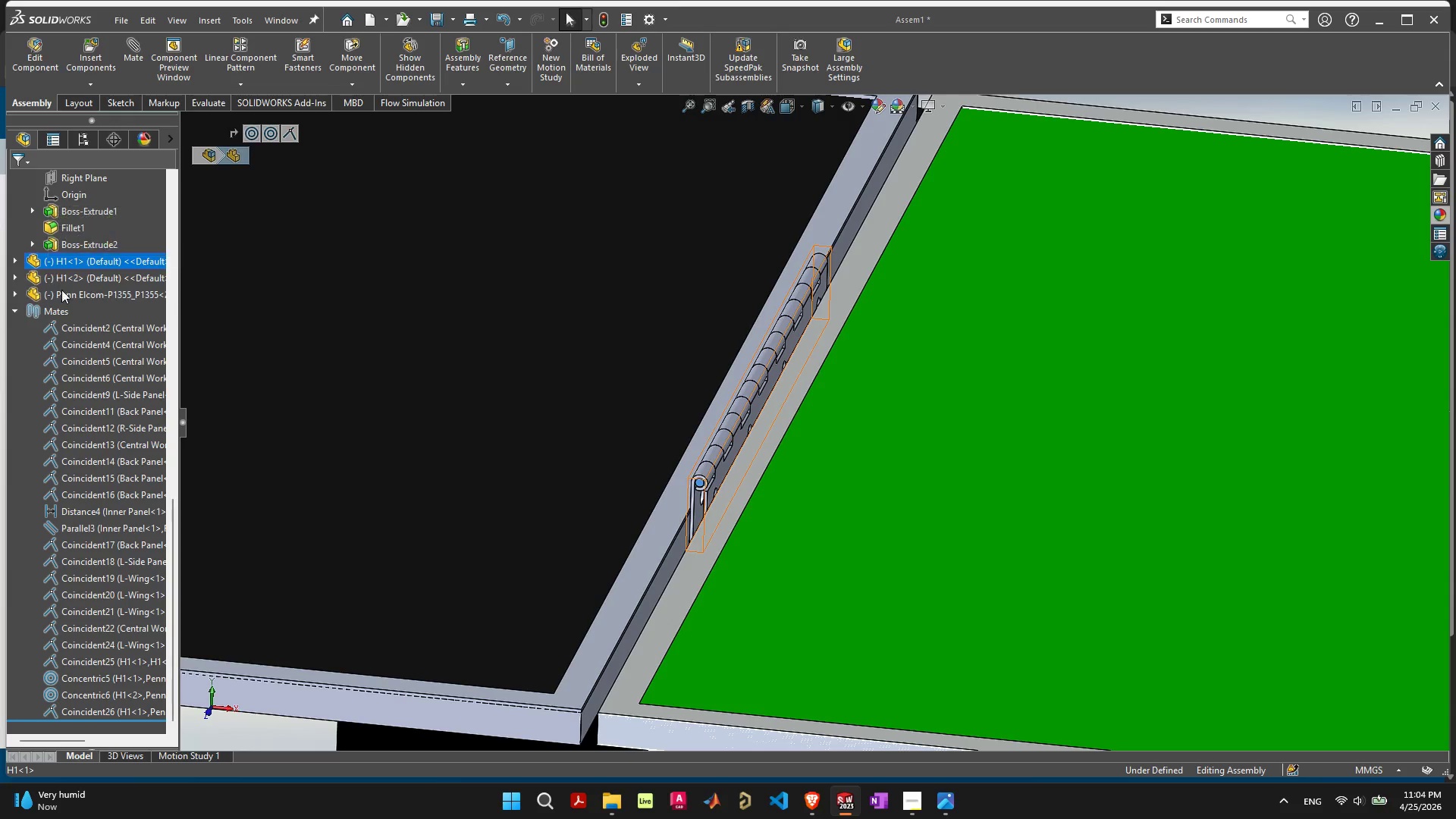 
hold_key(key=ShiftLeft, duration=0.59)
left_click([65, 297])
 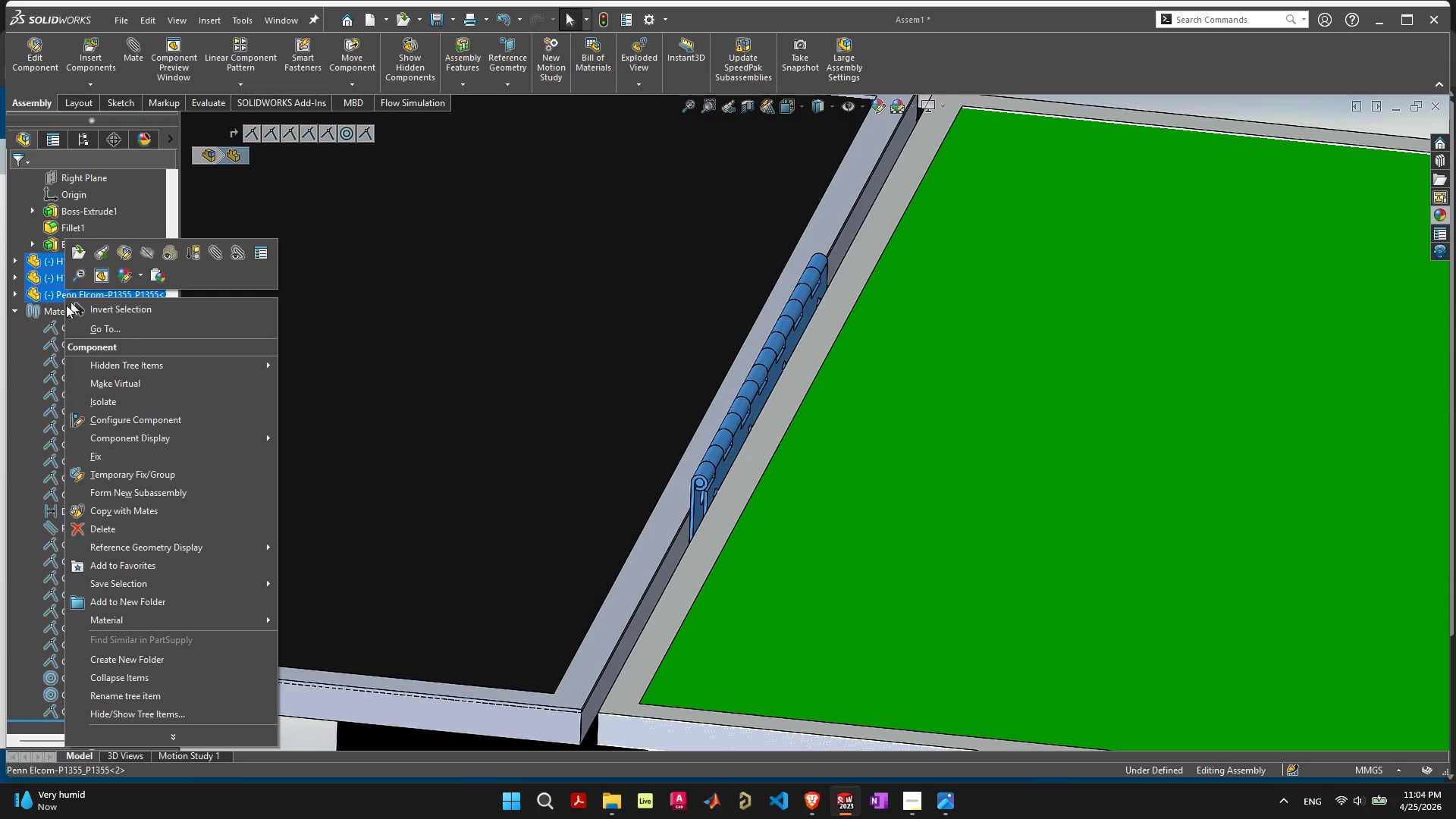 
wait(9.89)
 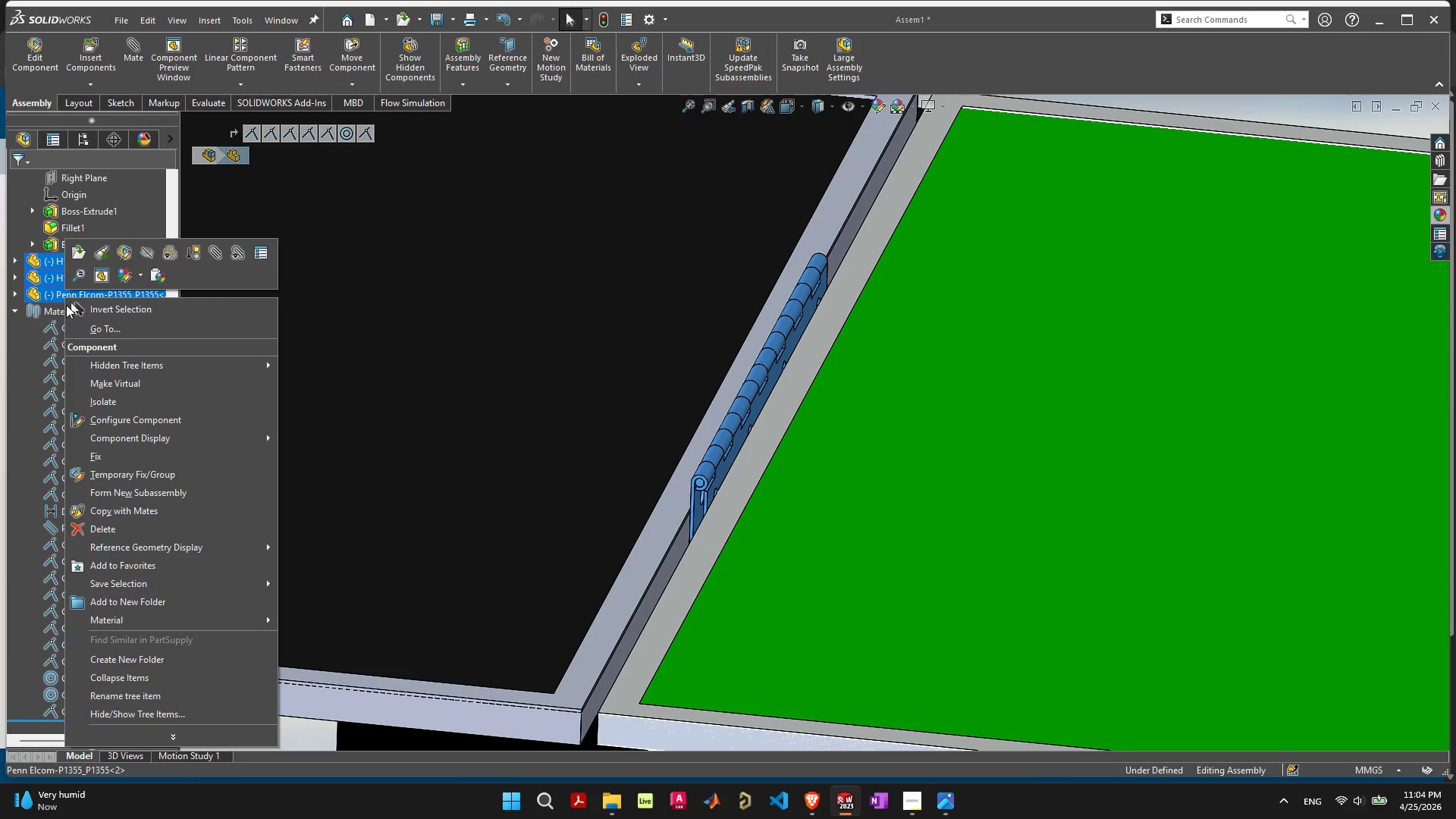 
left_click([172, 476])
 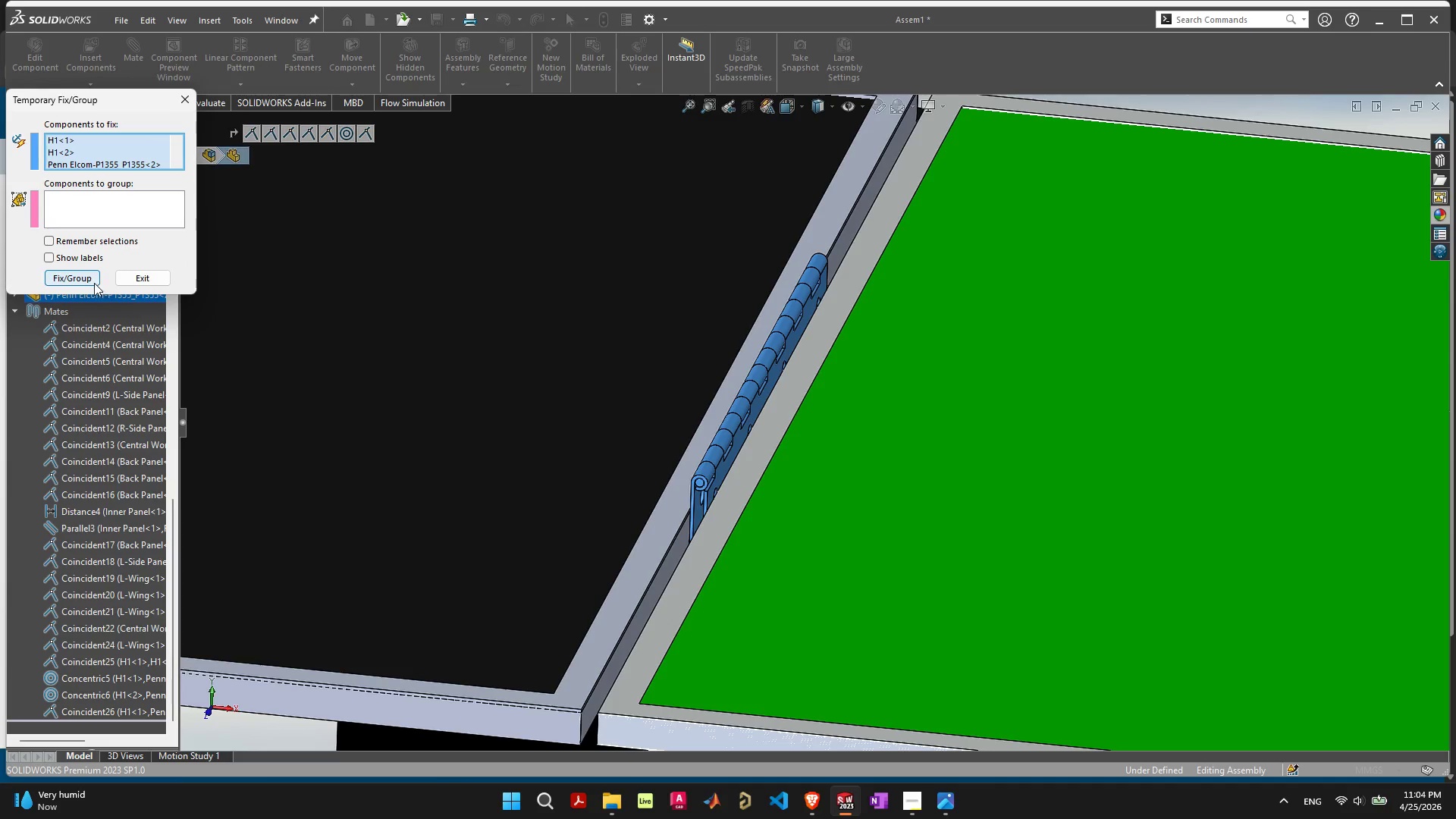 
left_click([89, 283])
 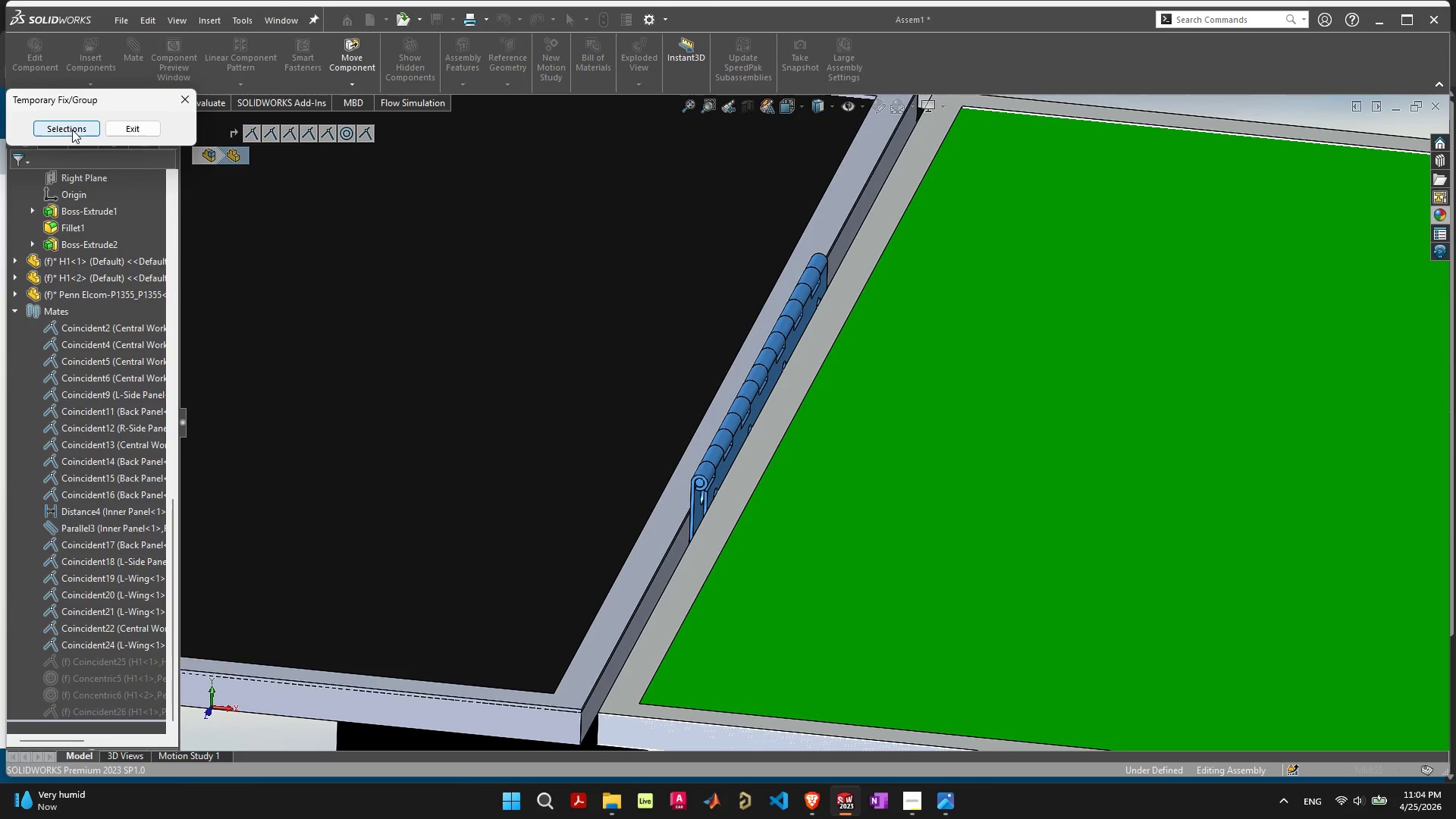 
left_click([72, 130])
 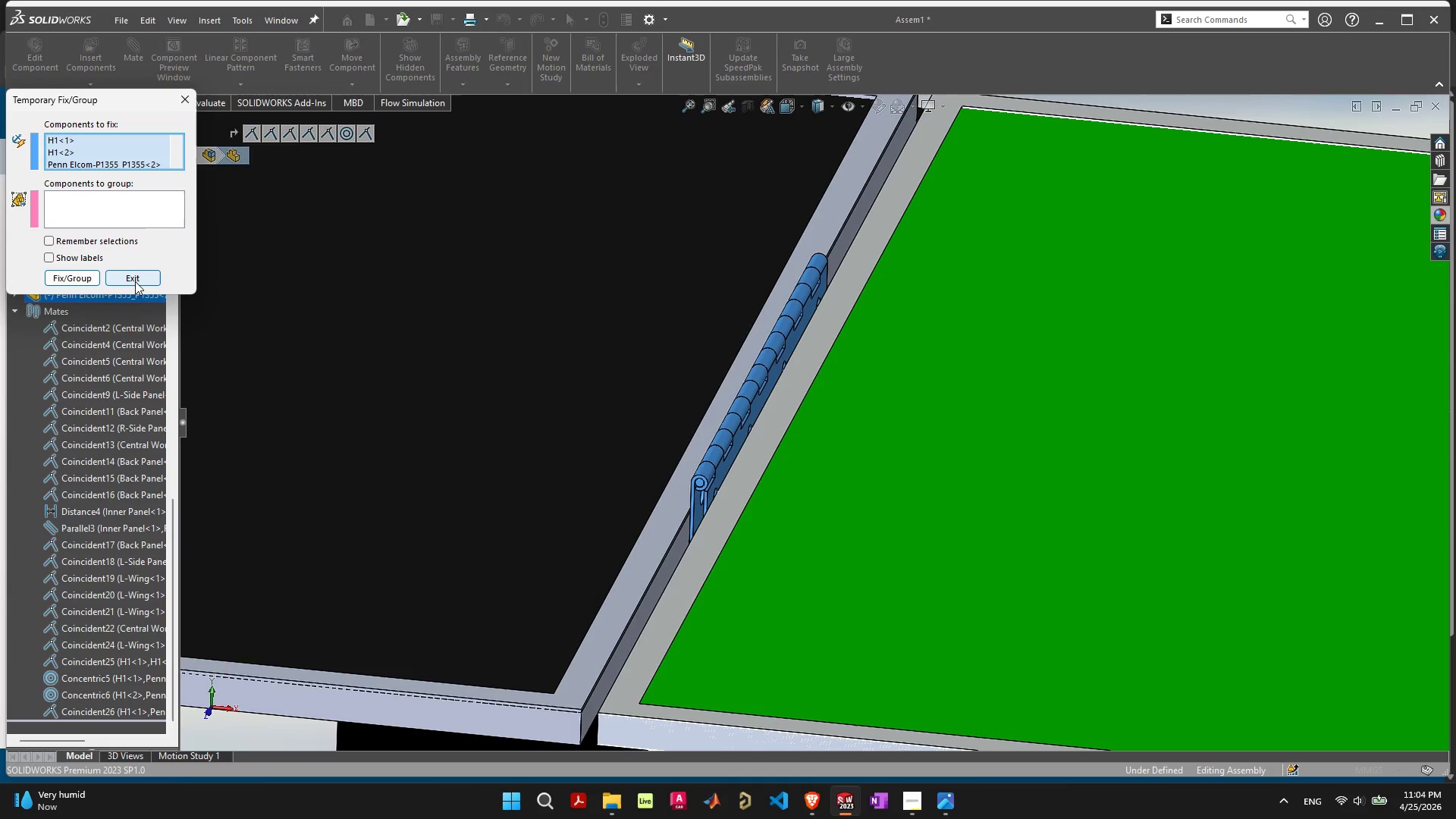 
mouse_move([113, 264])
 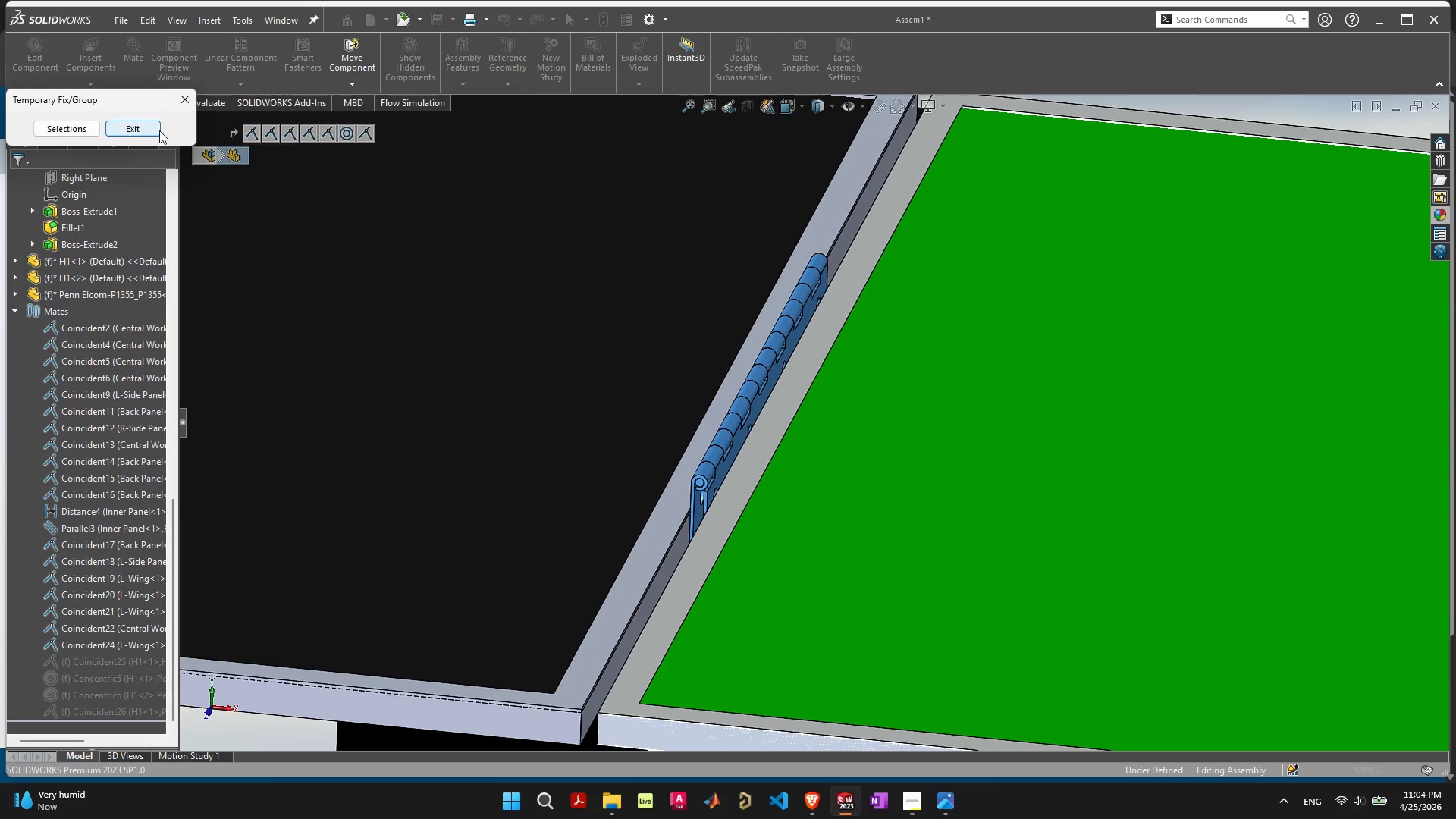 
left_click([153, 132])
 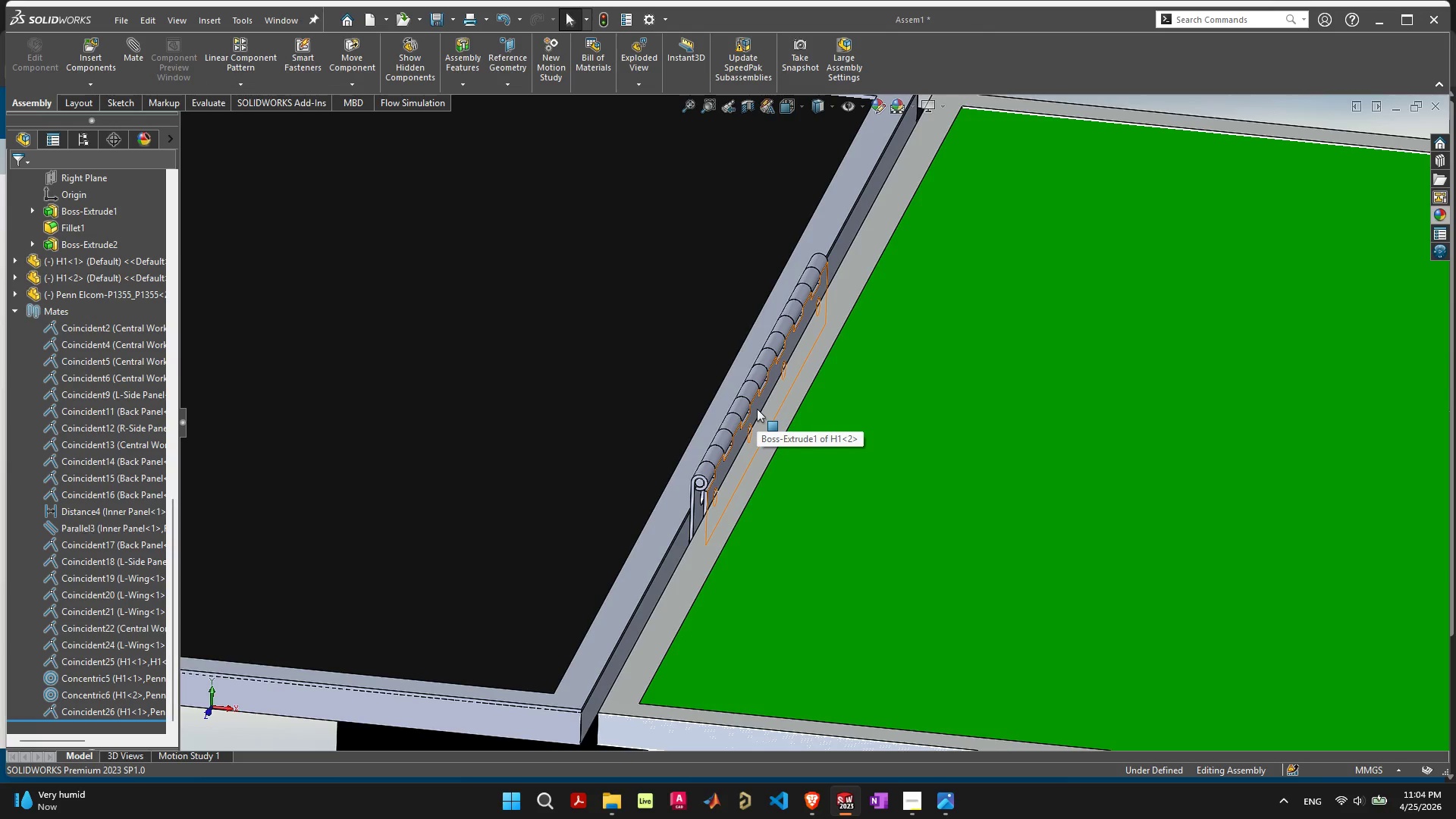 
left_click([755, 408])
 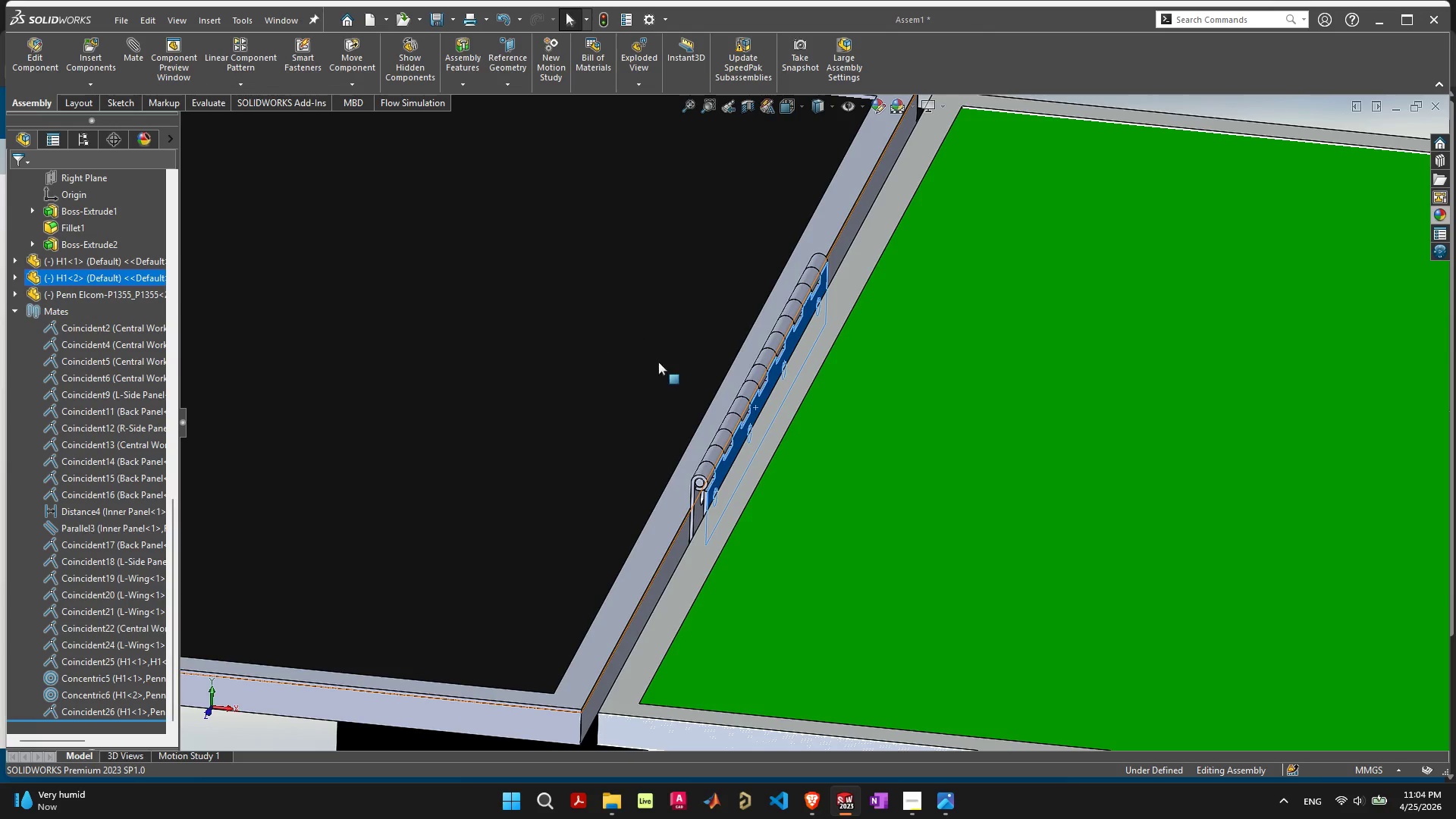 
scroll: coordinate [793, 467], scroll_direction: down, amount: 11.0
 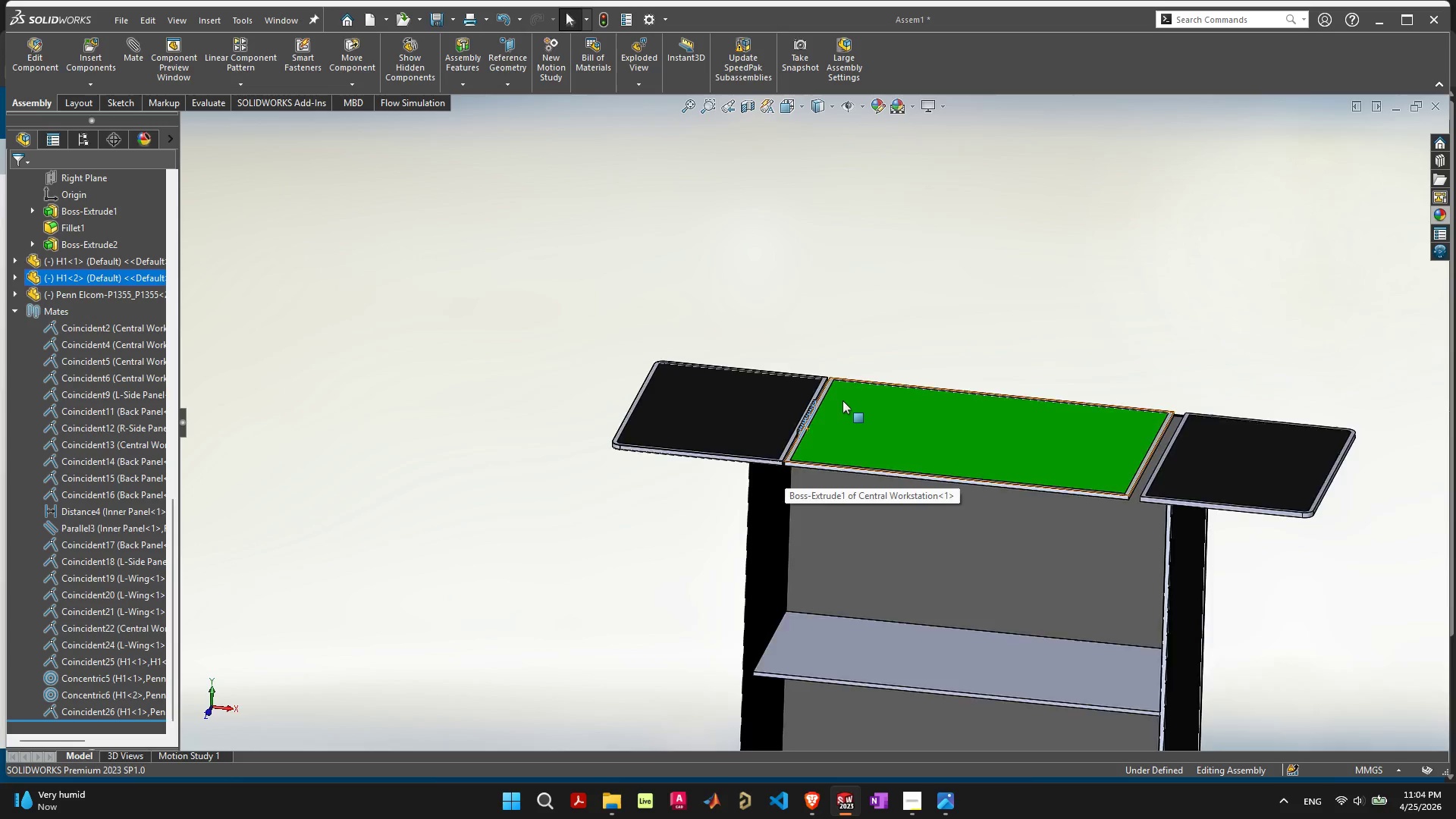 
scroll: coordinate [1197, 513], scroll_direction: up, amount: 3.0
 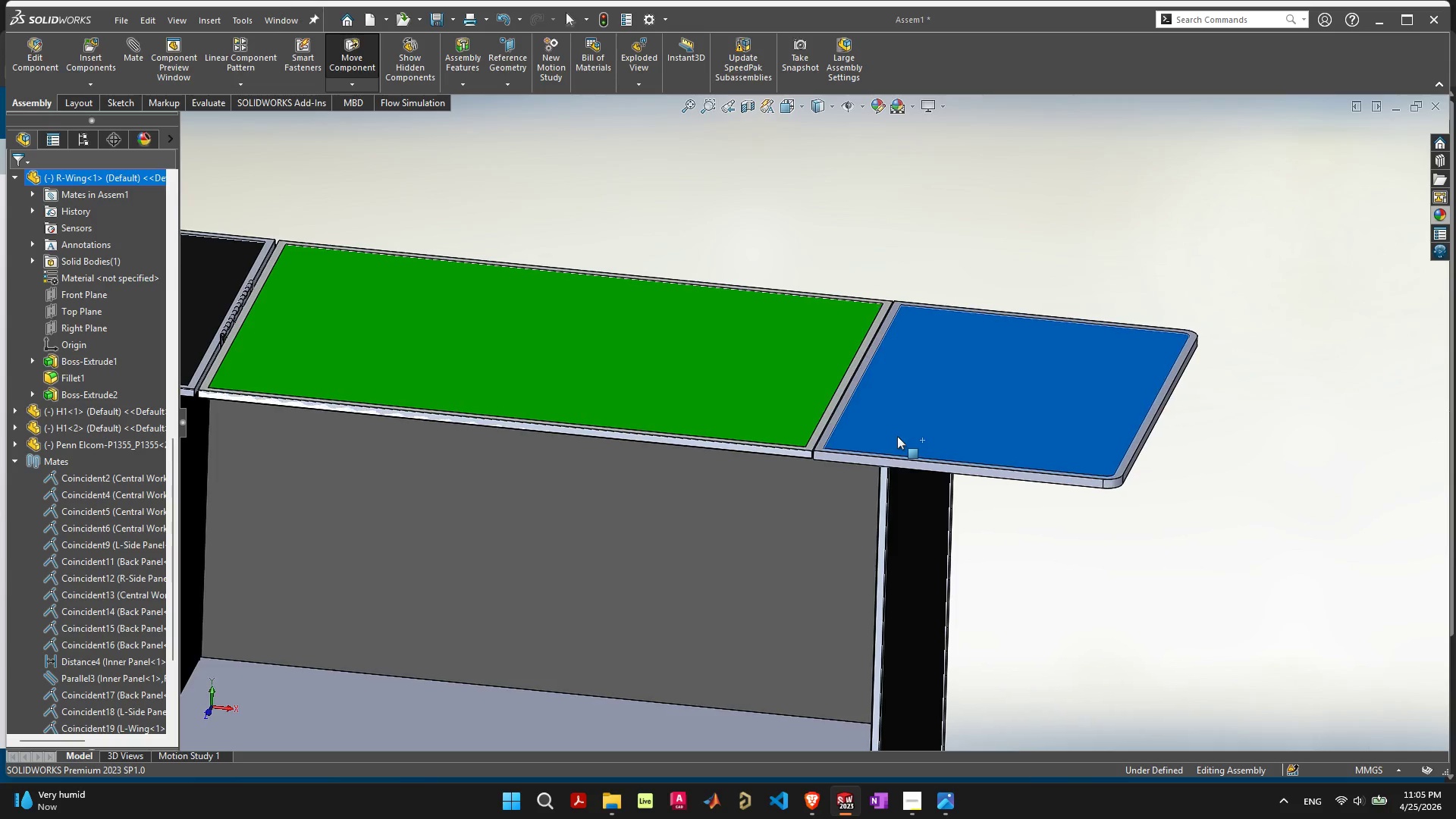 
scroll: coordinate [469, 445], scroll_direction: down, amount: 4.0
 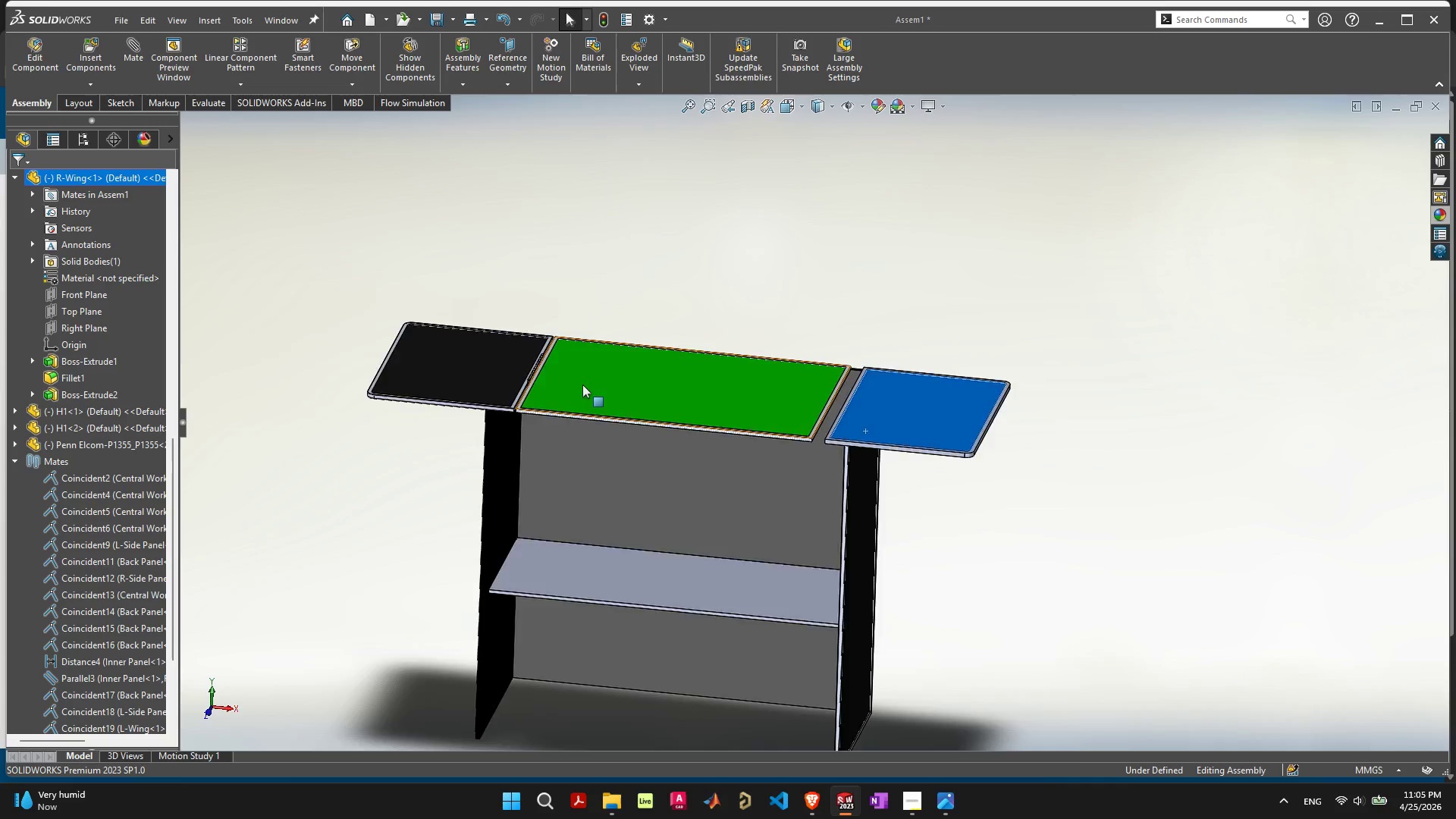 
scroll: coordinate [593, 373], scroll_direction: up, amount: 4.0
 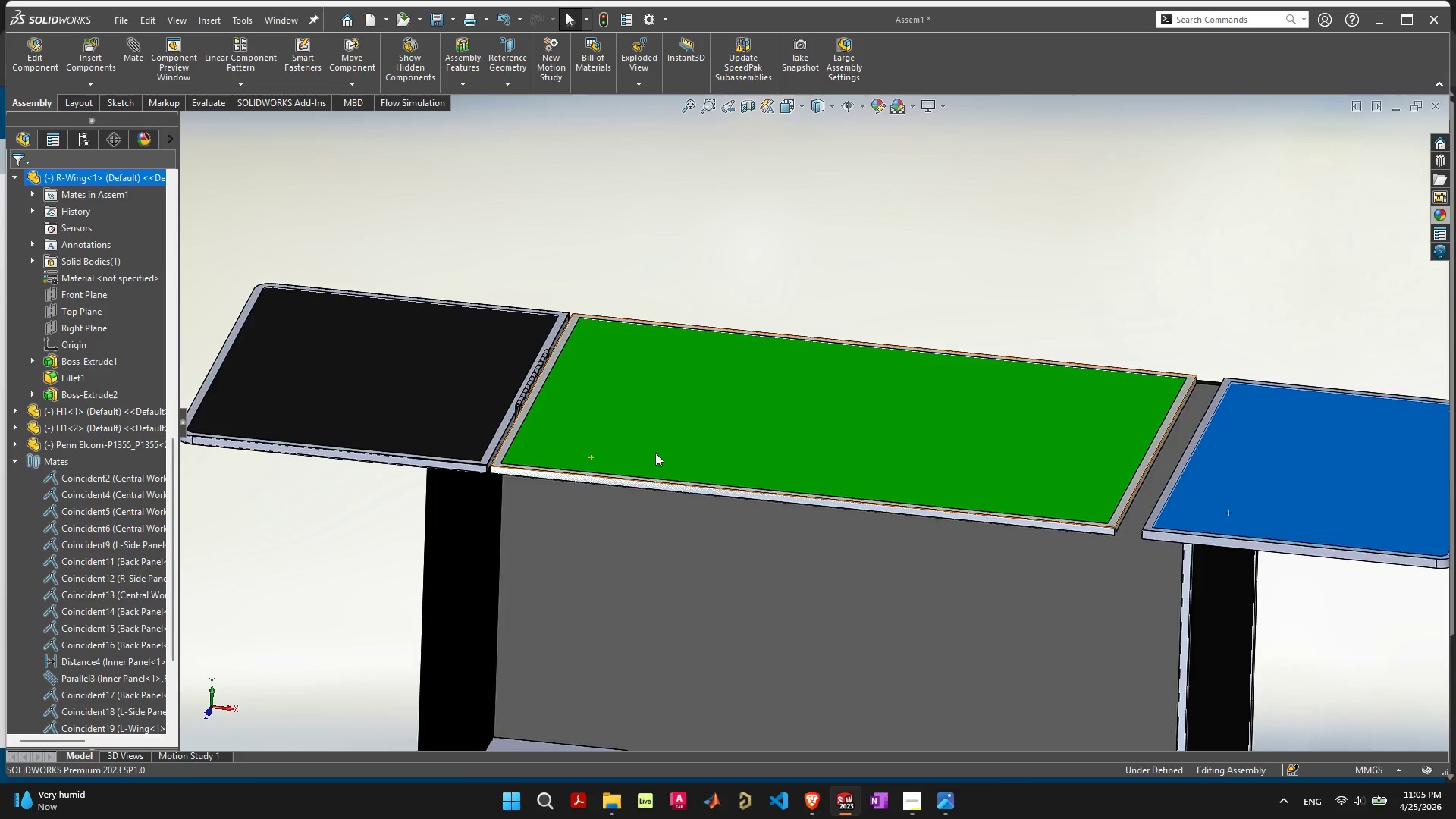 
scroll: coordinate [656, 462], scroll_direction: down, amount: 2.0
 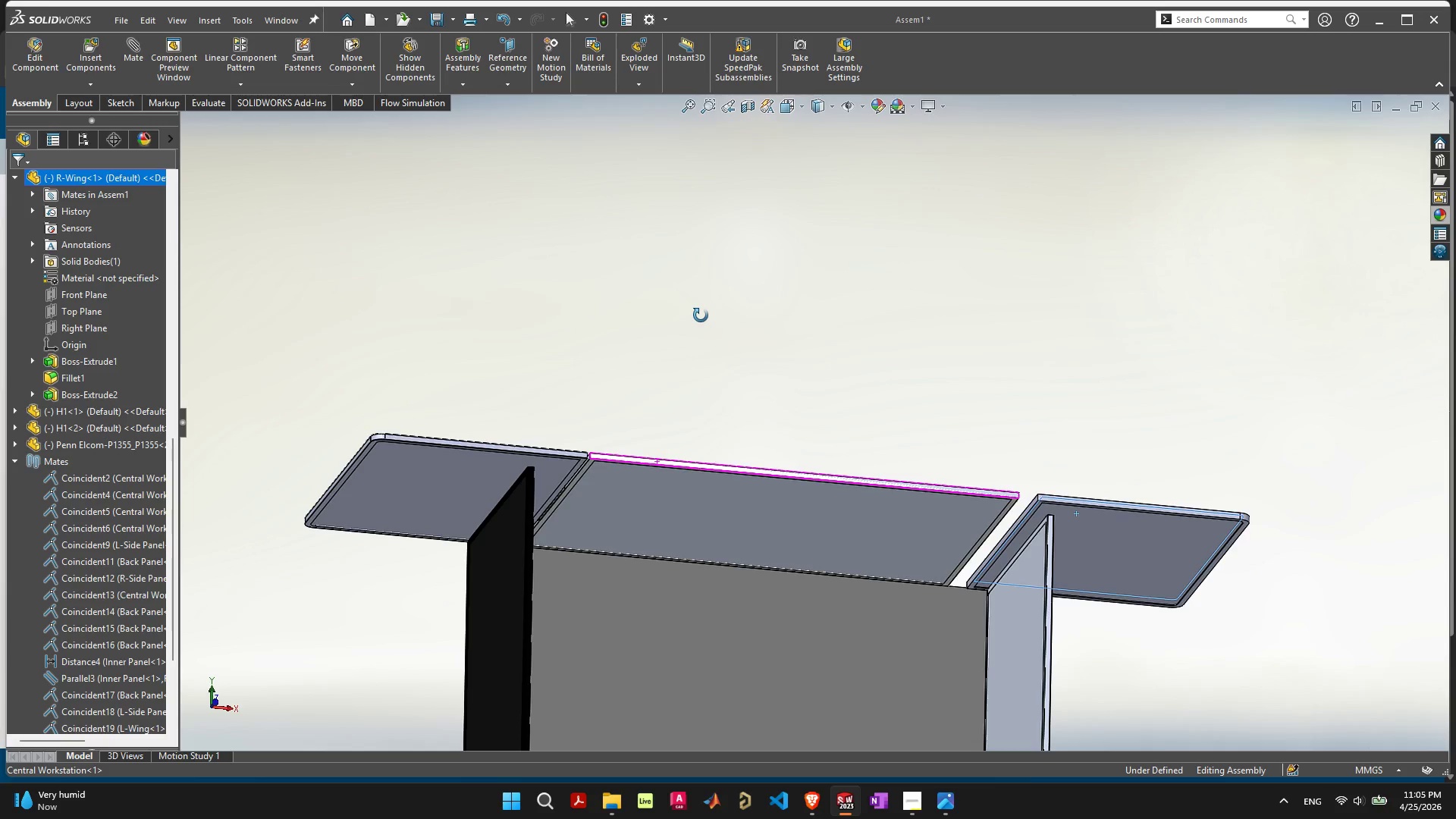 
scroll: coordinate [1037, 504], scroll_direction: up, amount: 11.0
 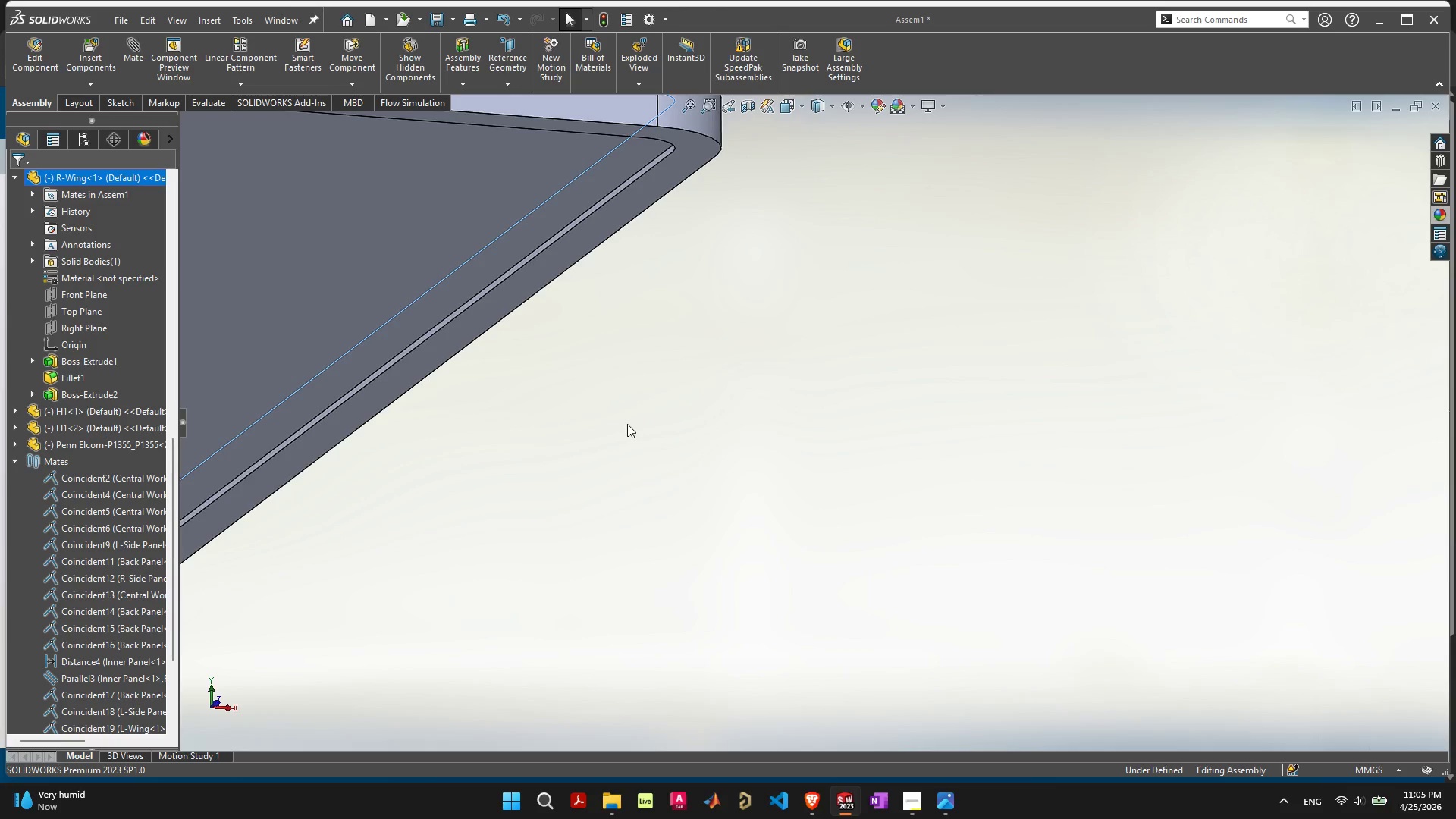 
scroll: coordinate [491, 417], scroll_direction: down, amount: 11.0
 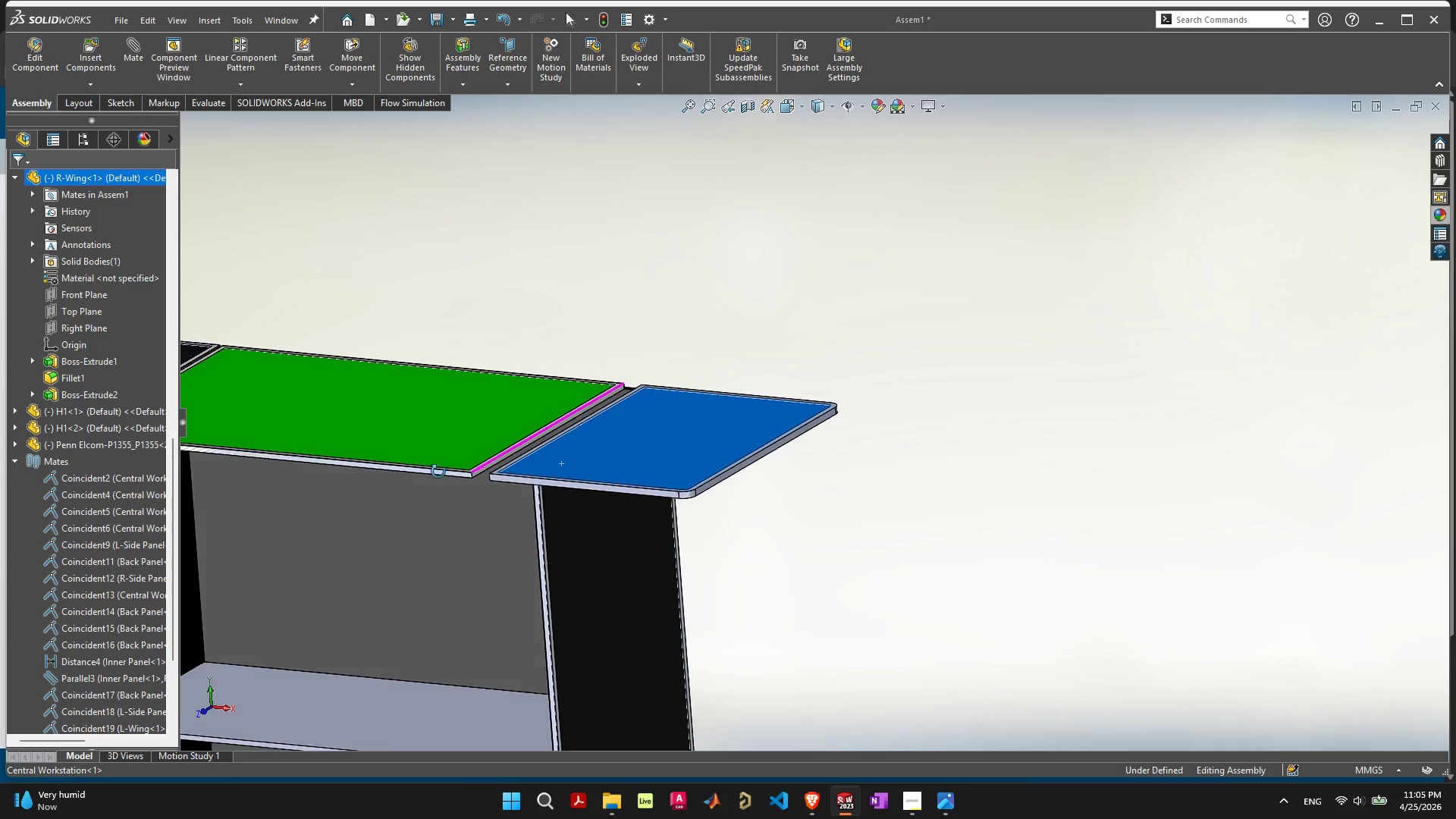 
scroll: coordinate [548, 428], scroll_direction: up, amount: 5.0
 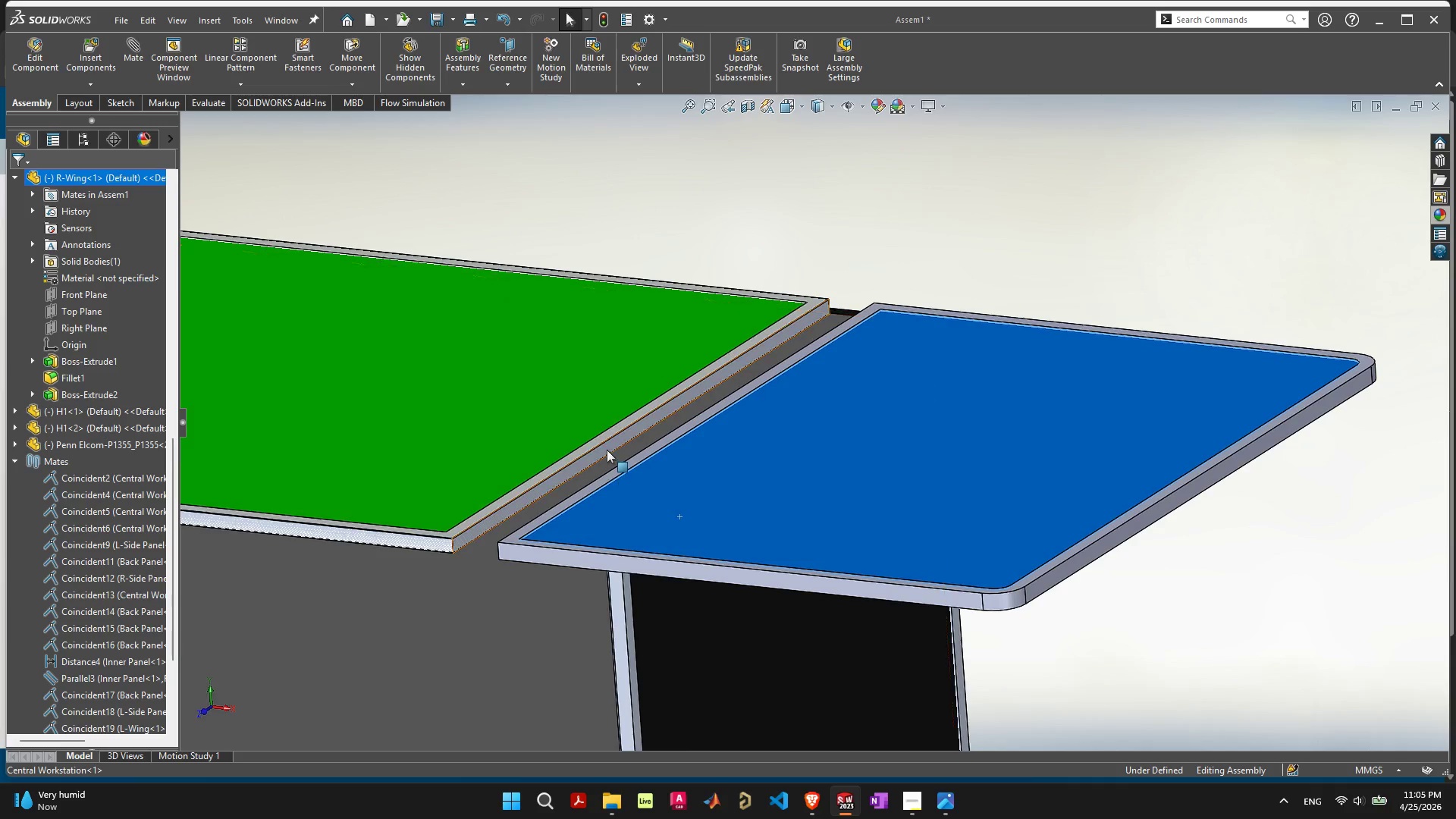 
left_click([607, 449])
 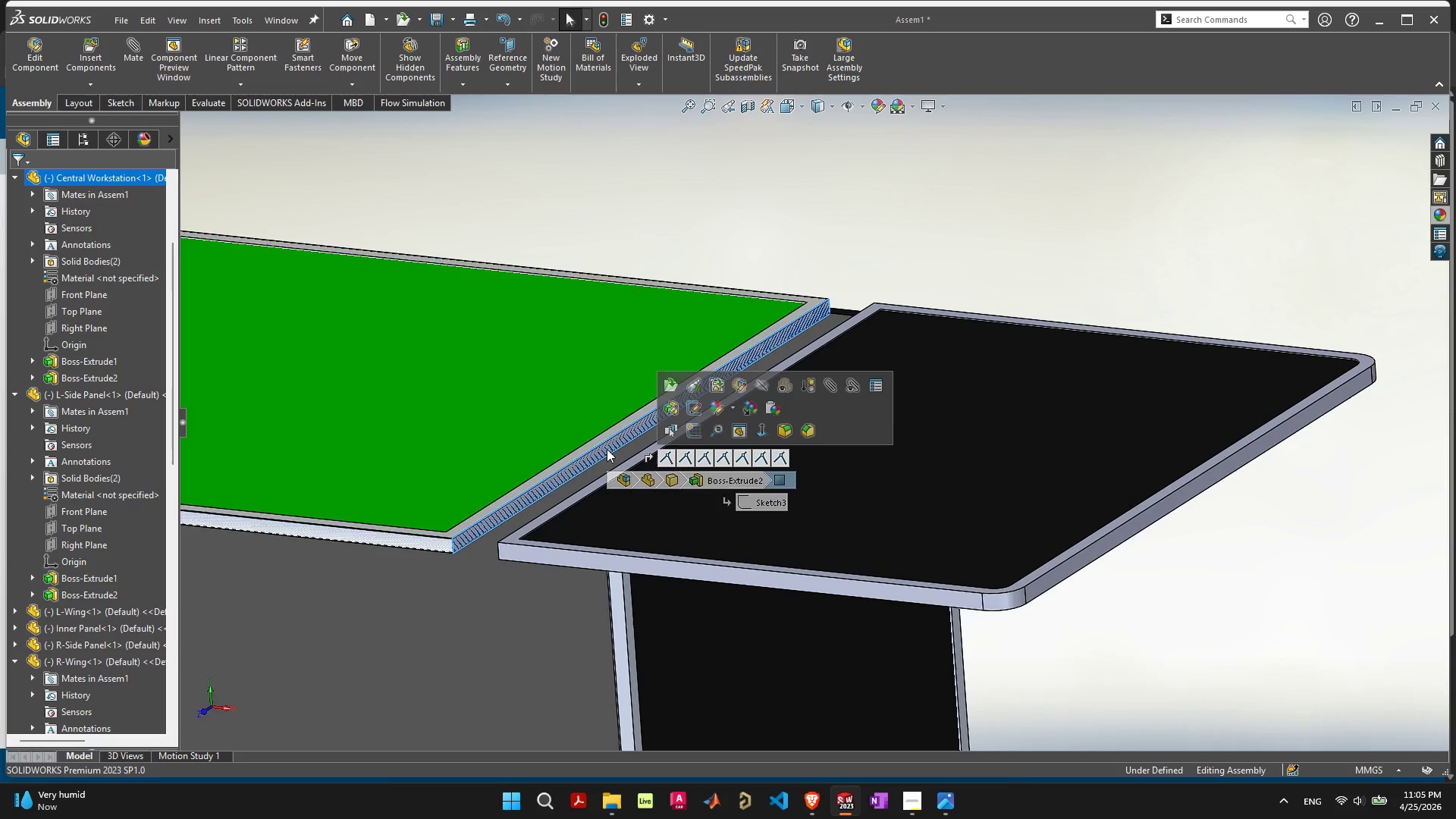 
left_click([670, 256])
 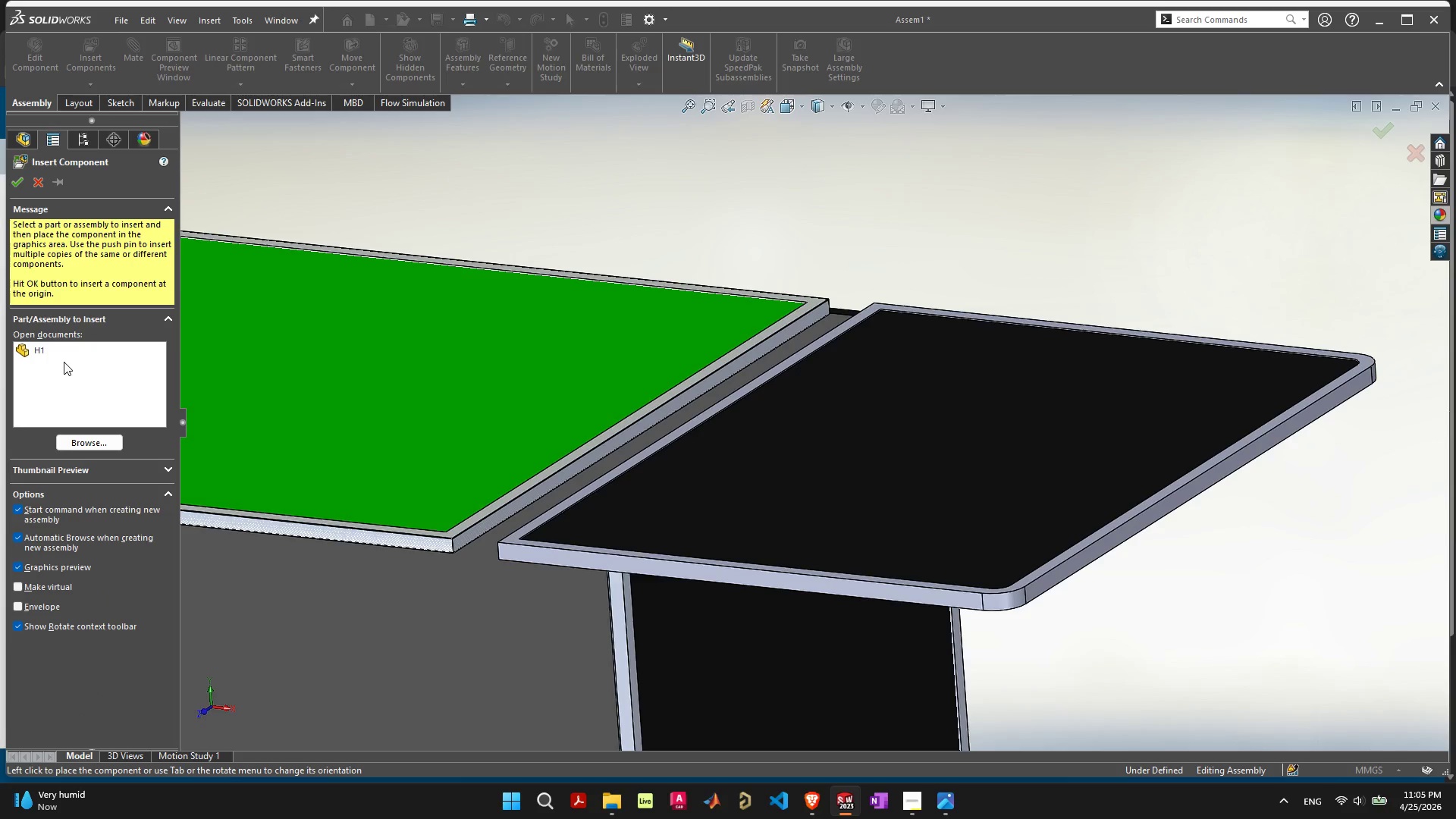 
left_click([71, 353])
 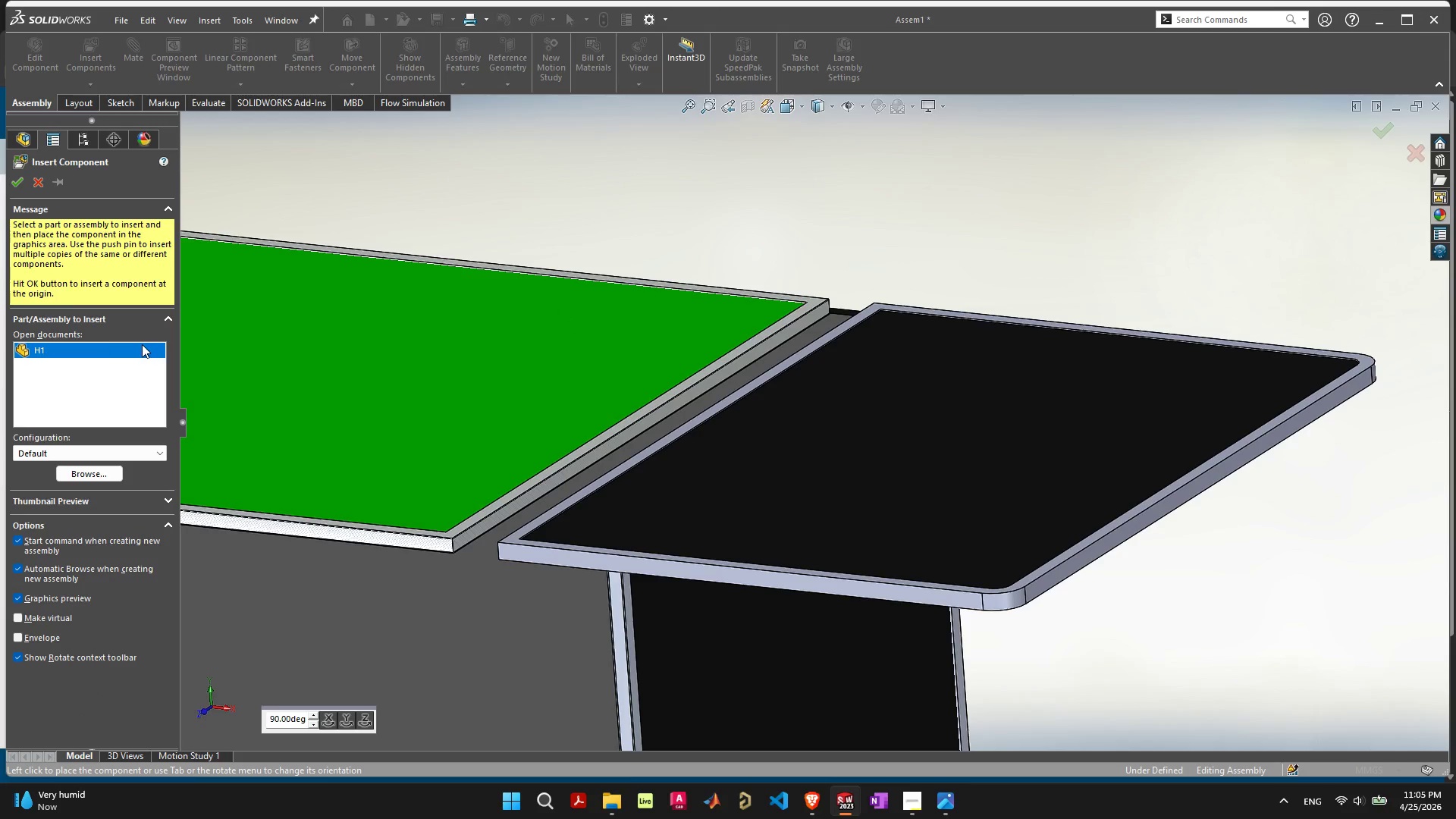 
left_click_drag(start_coordinate=[93, 350], to_coordinate=[770, 237])
 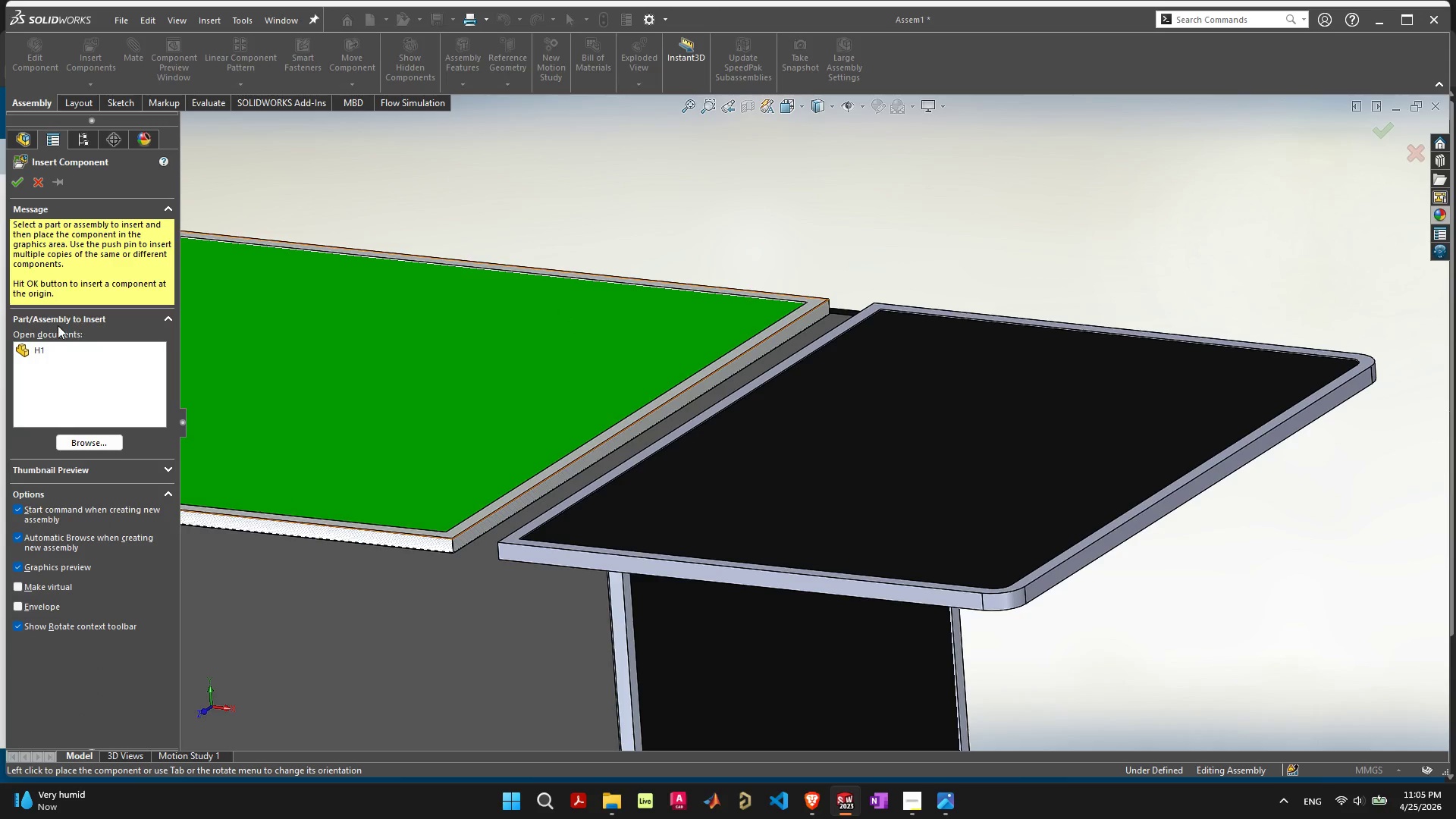 
left_click([50, 349])
 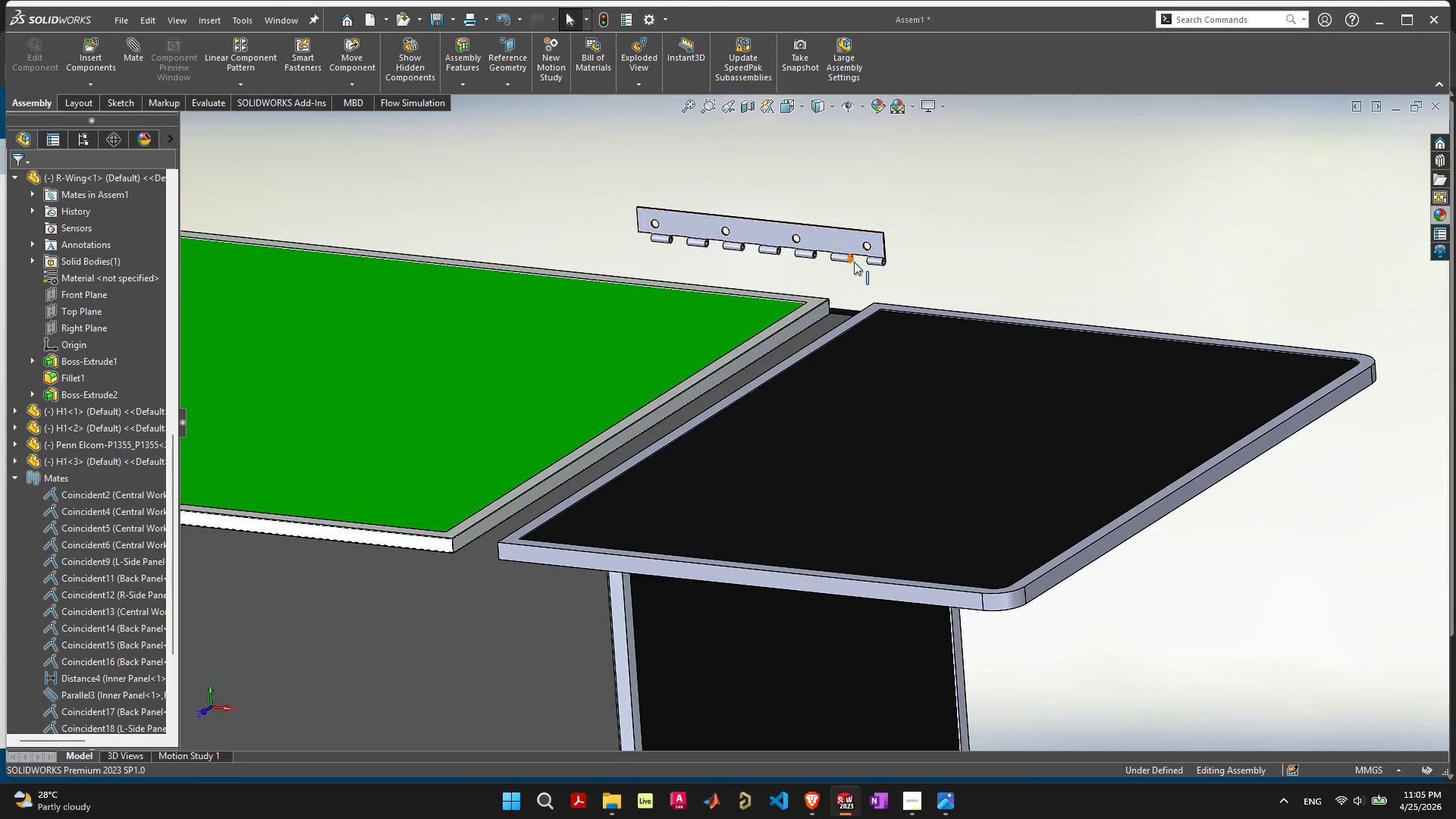 
wait(5.33)
 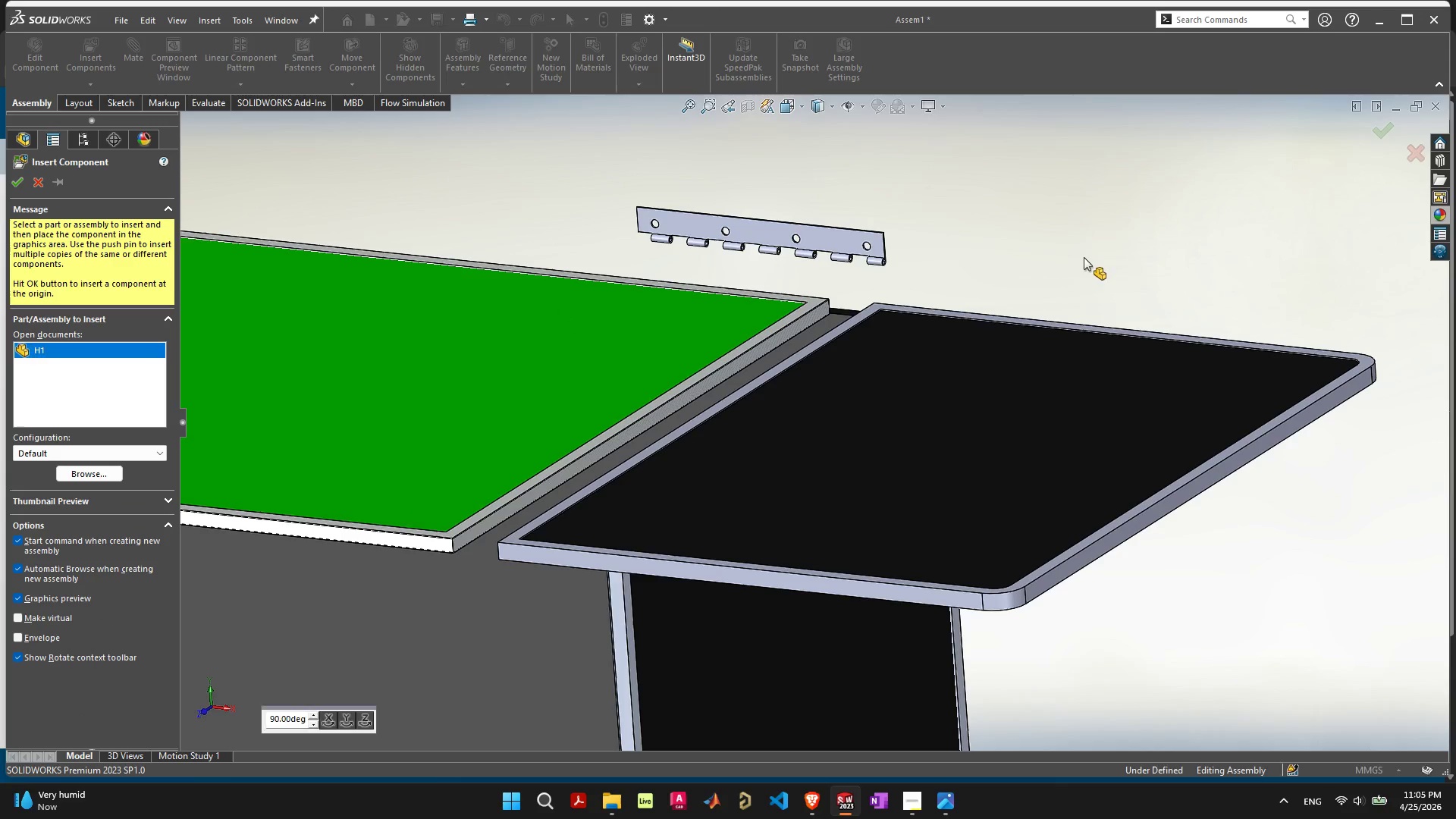 
scroll: coordinate [852, 252], scroll_direction: up, amount: 5.0
 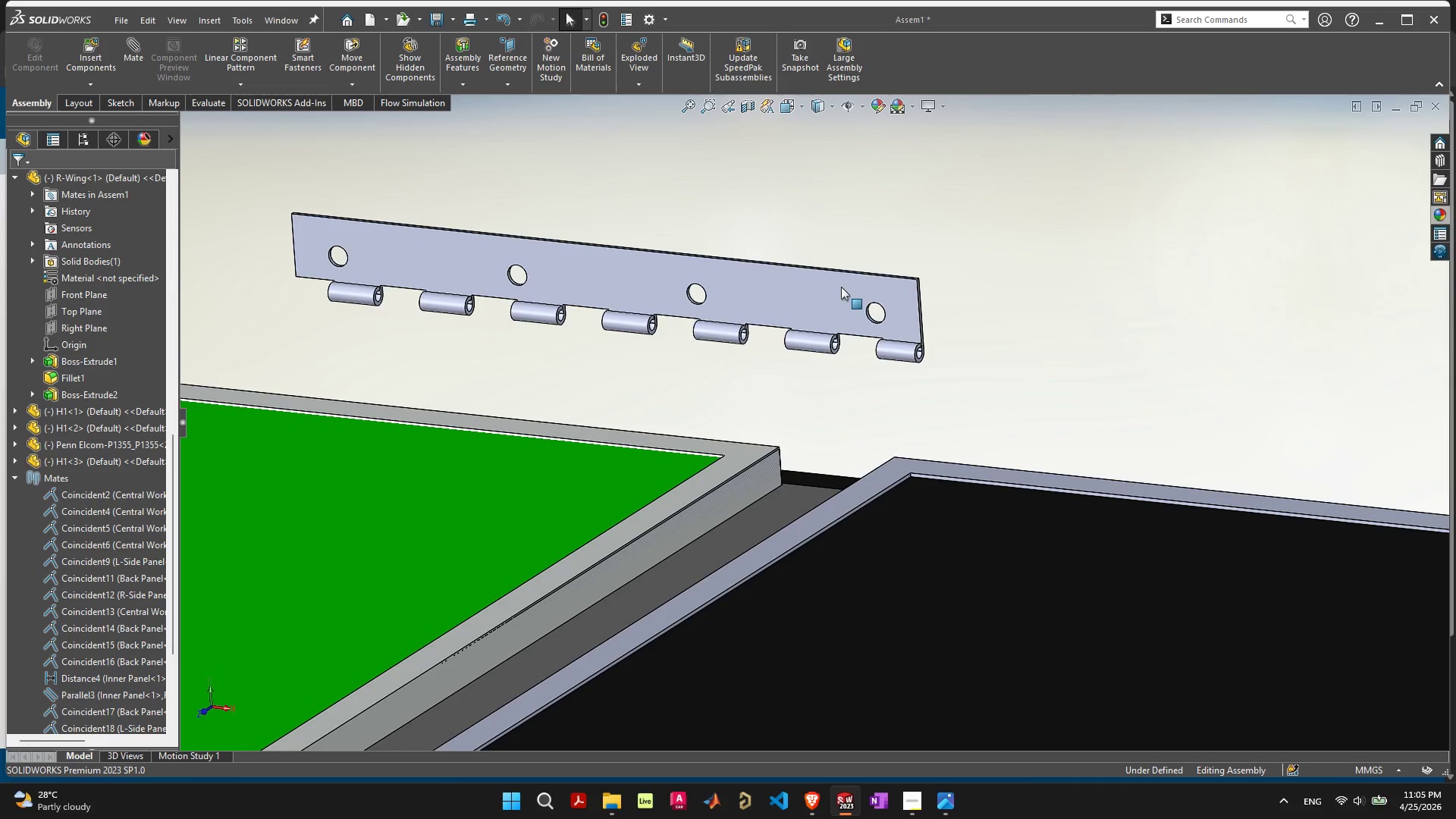 
scroll: coordinate [841, 288], scroll_direction: down, amount: 3.0
 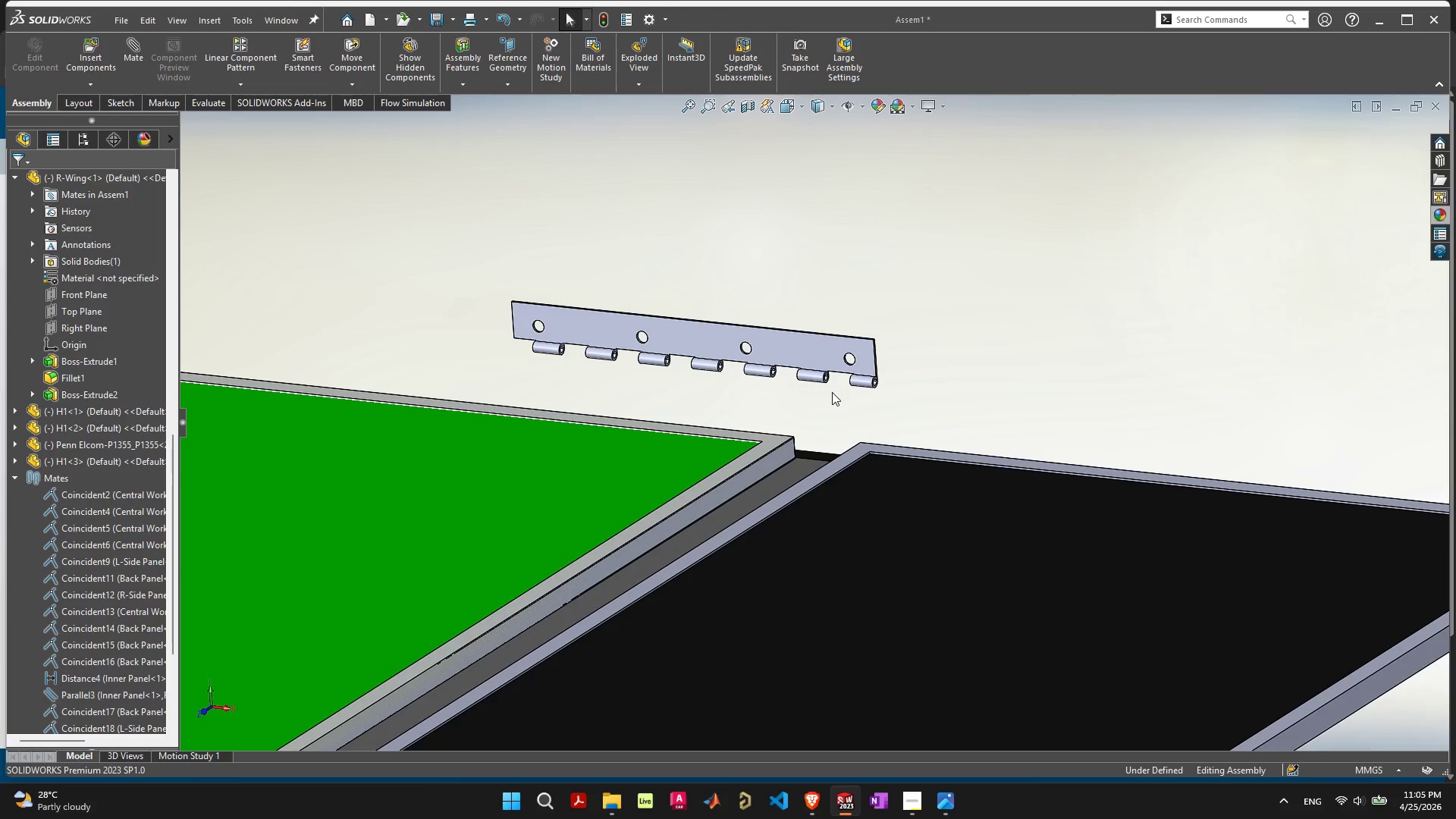 
wait(14.99)
 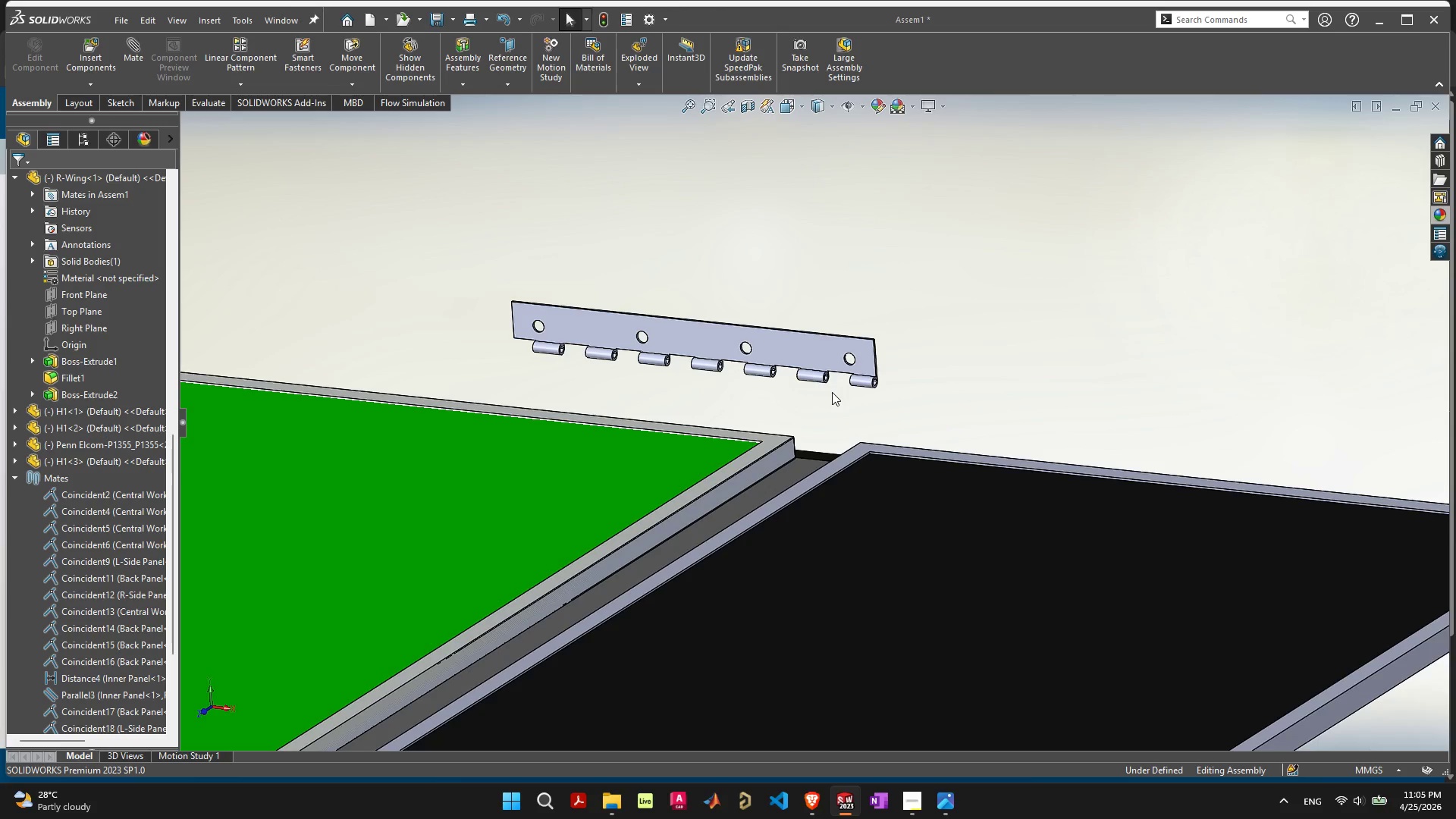 
left_click([767, 327])
 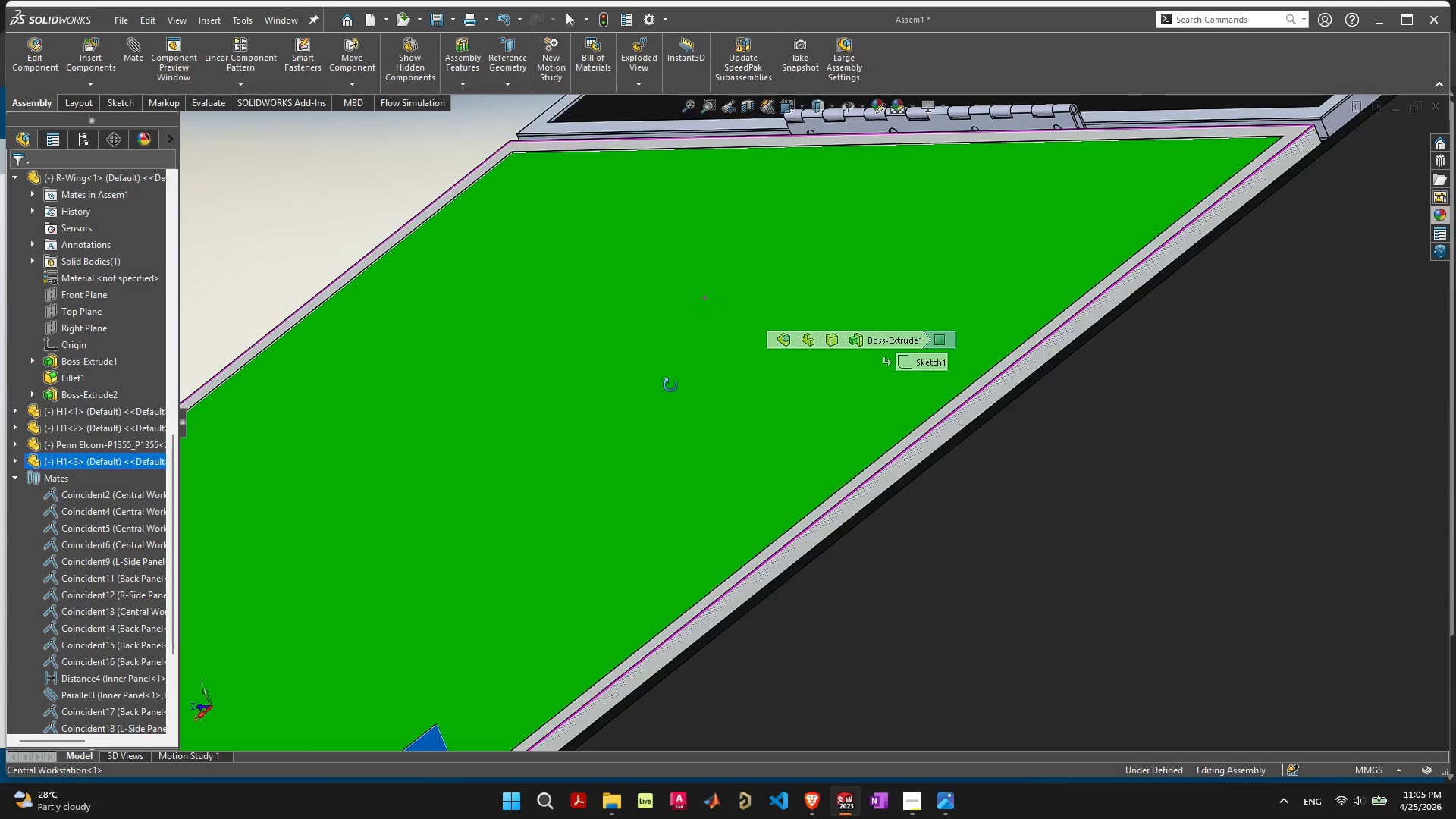 
scroll: coordinate [668, 423], scroll_direction: down, amount: 5.0
 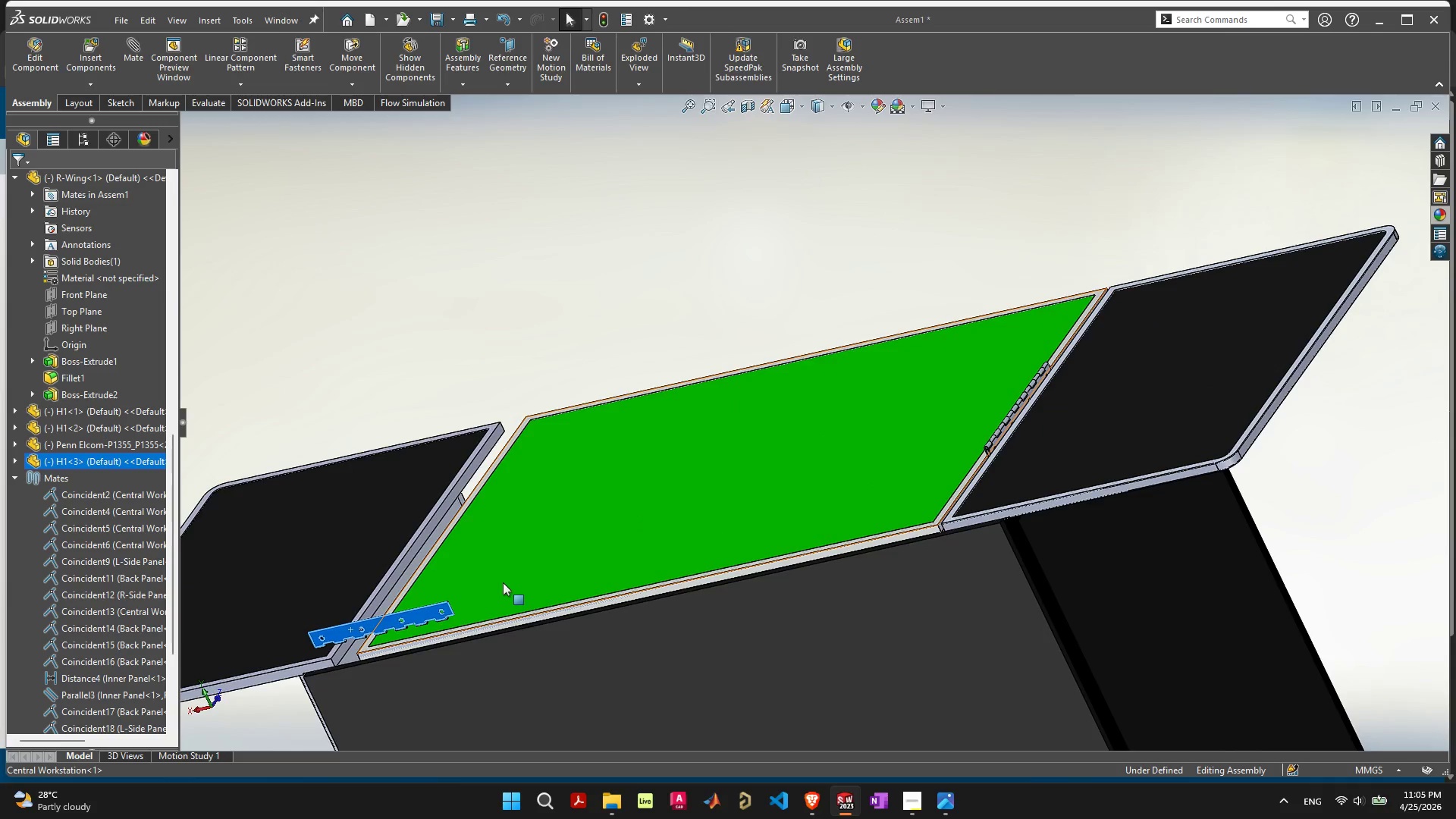 
hold_key(key=ShiftLeft, duration=0.81)
 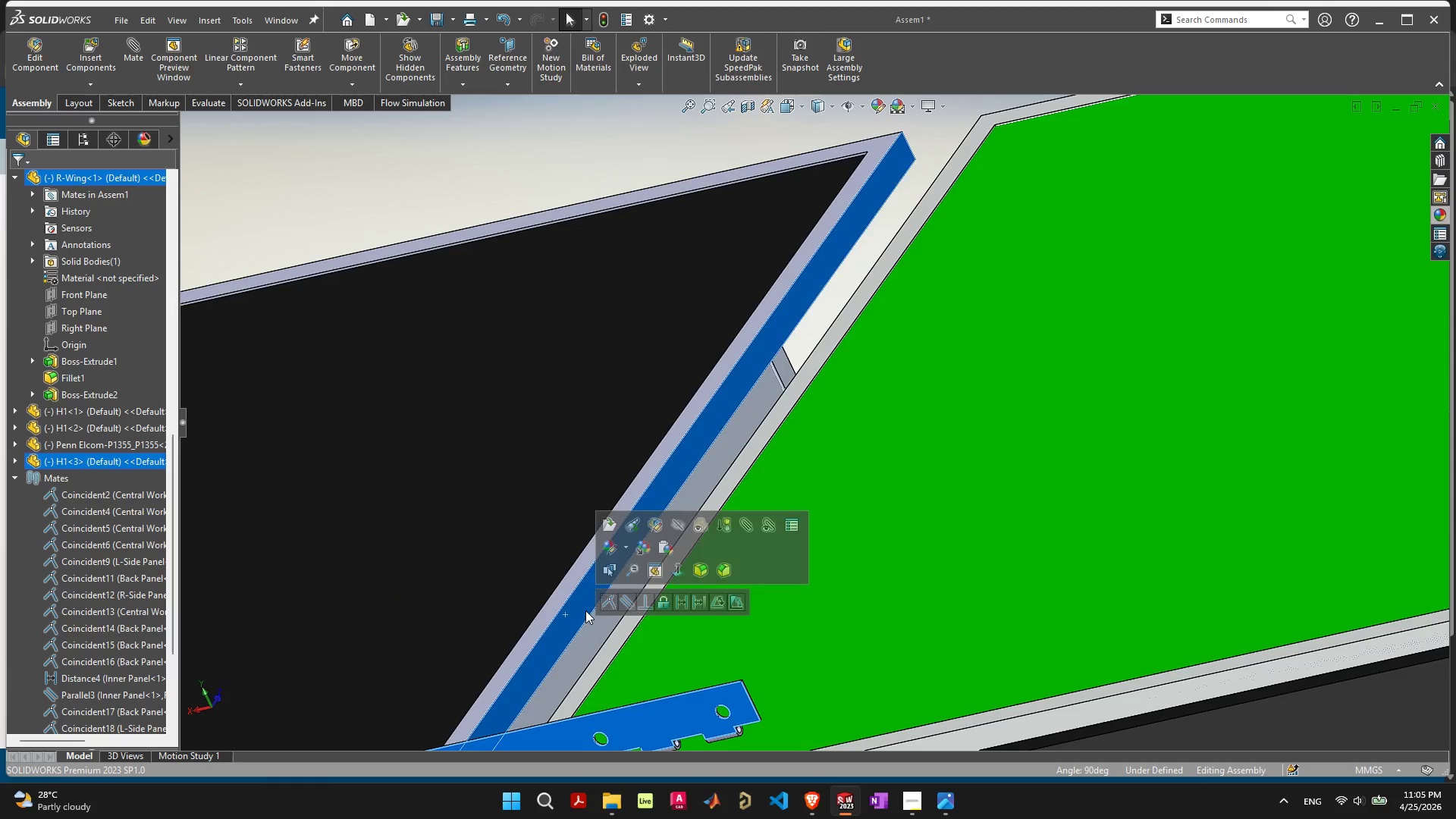 
scroll: coordinate [403, 542], scroll_direction: up, amount: 6.0
 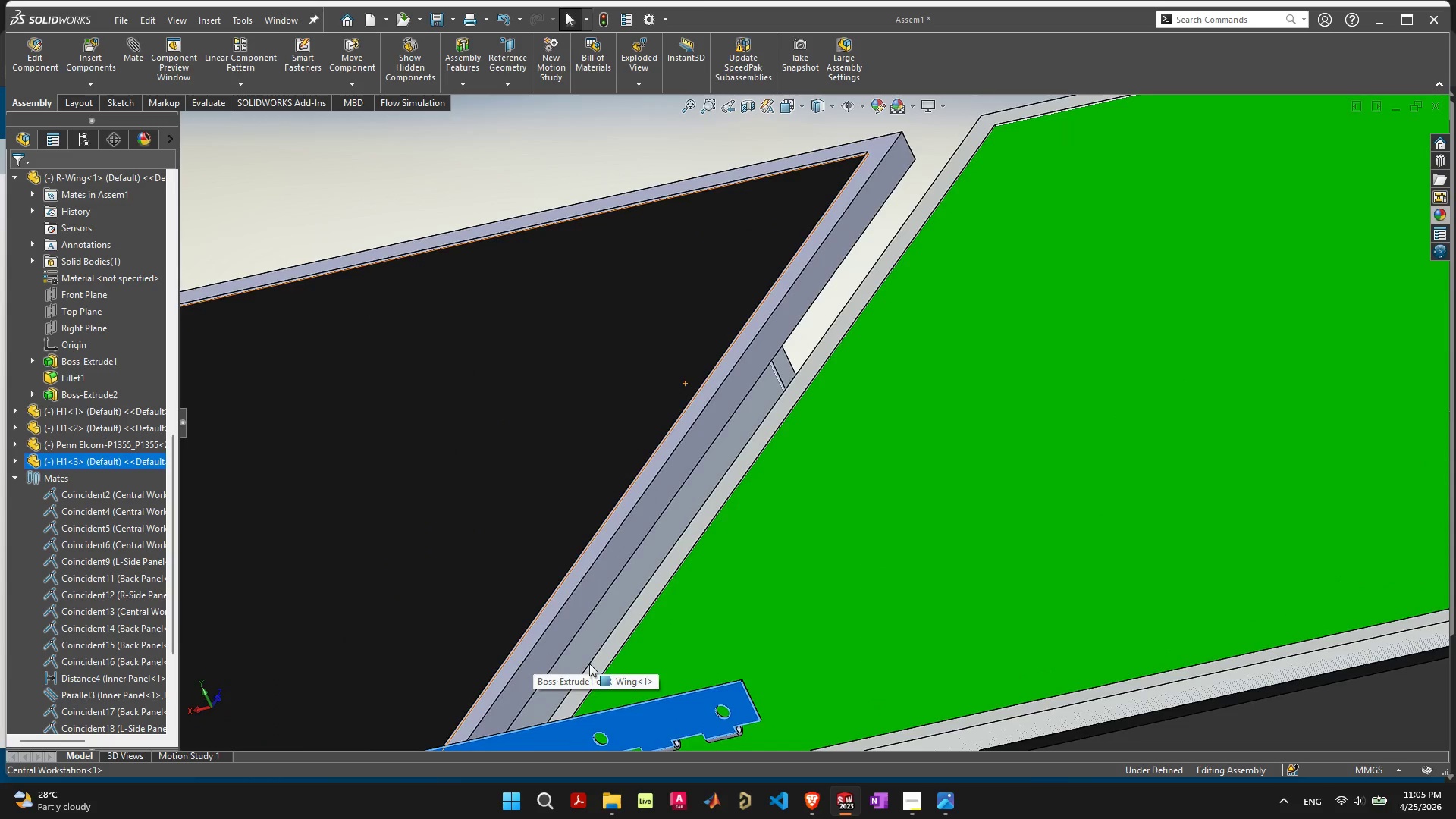 
left_click([565, 615])
 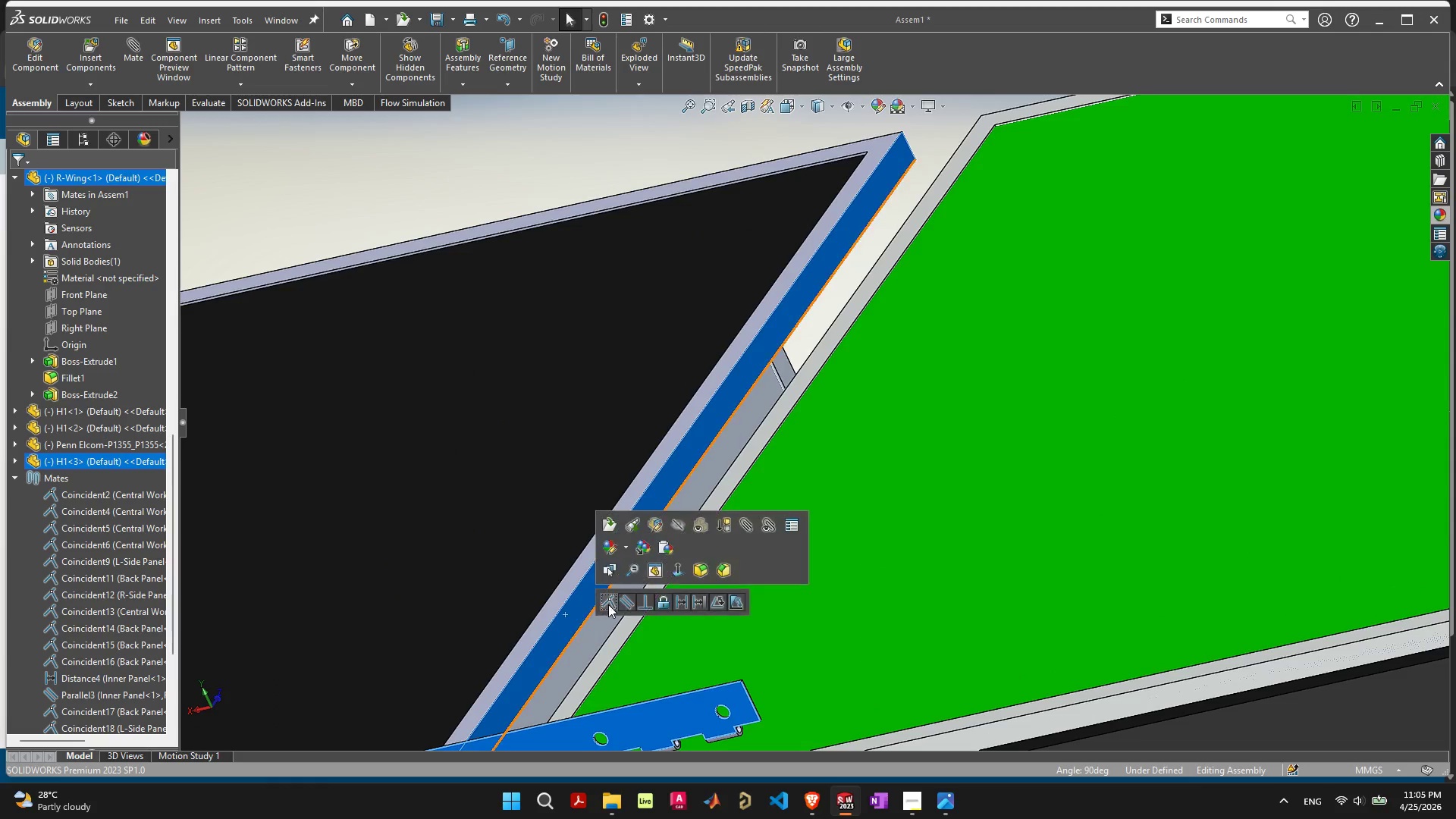 
left_click([609, 604])
 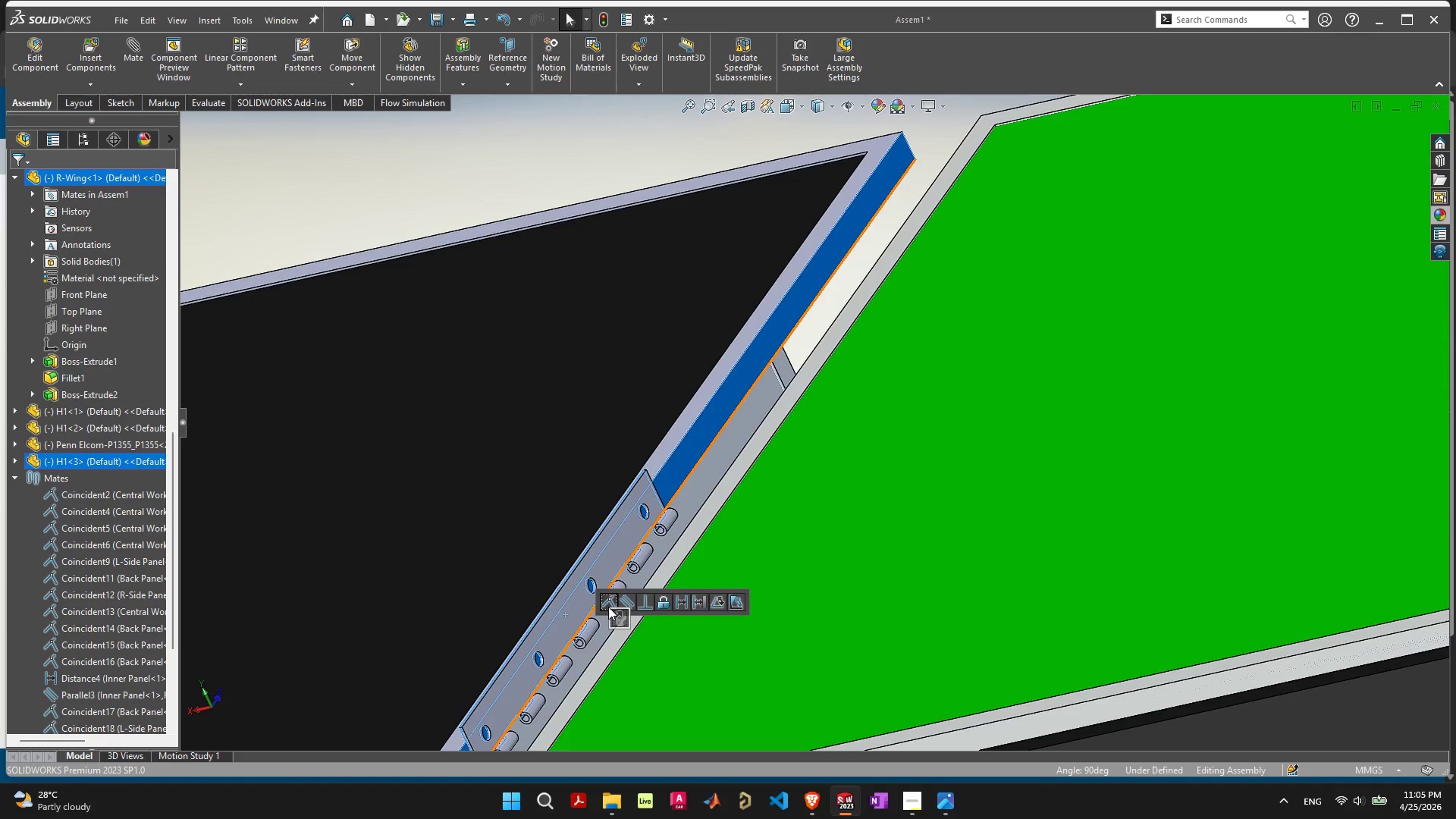 
scroll: coordinate [612, 608], scroll_direction: down, amount: 3.0
 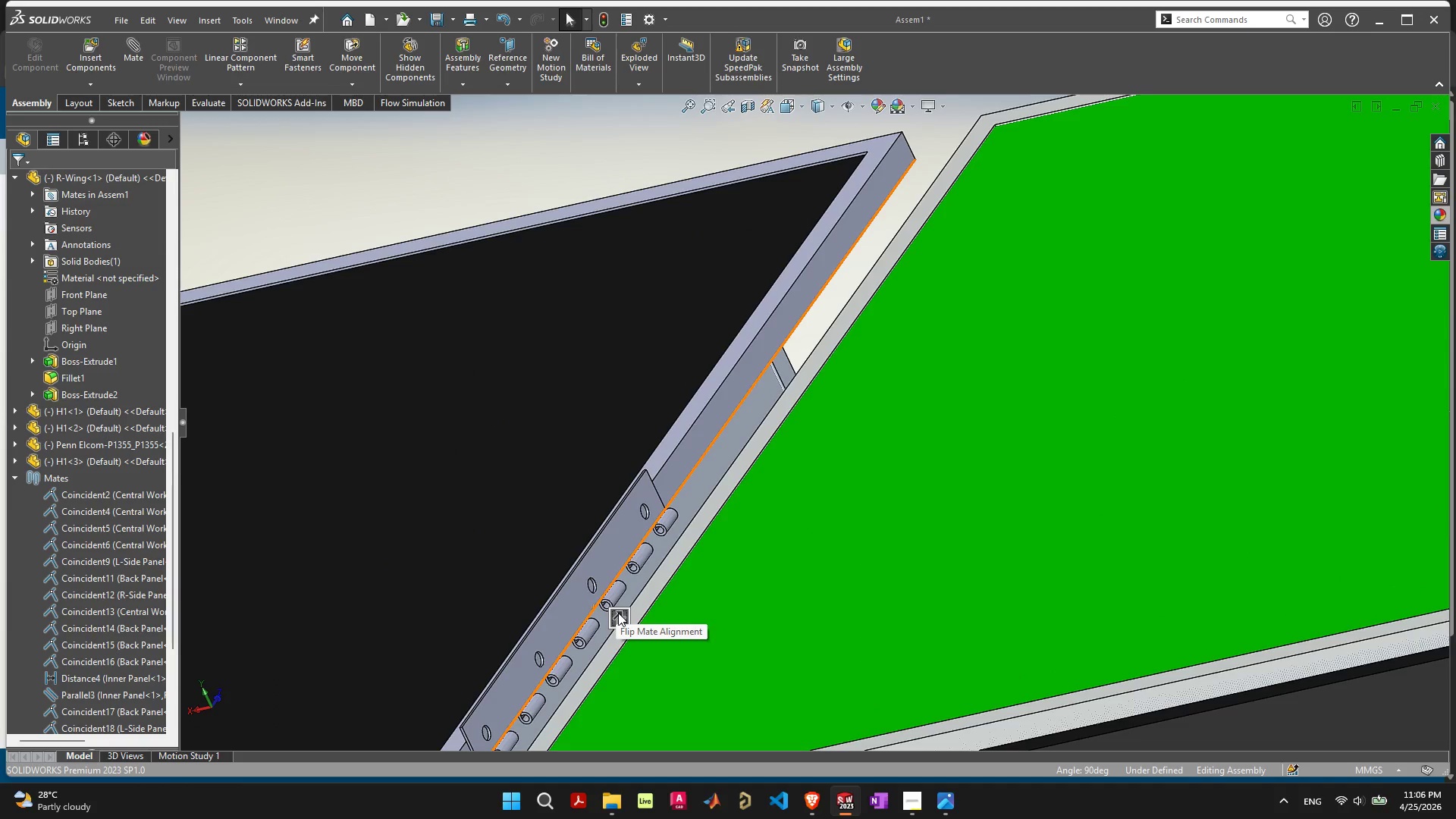 
left_click([618, 613])
 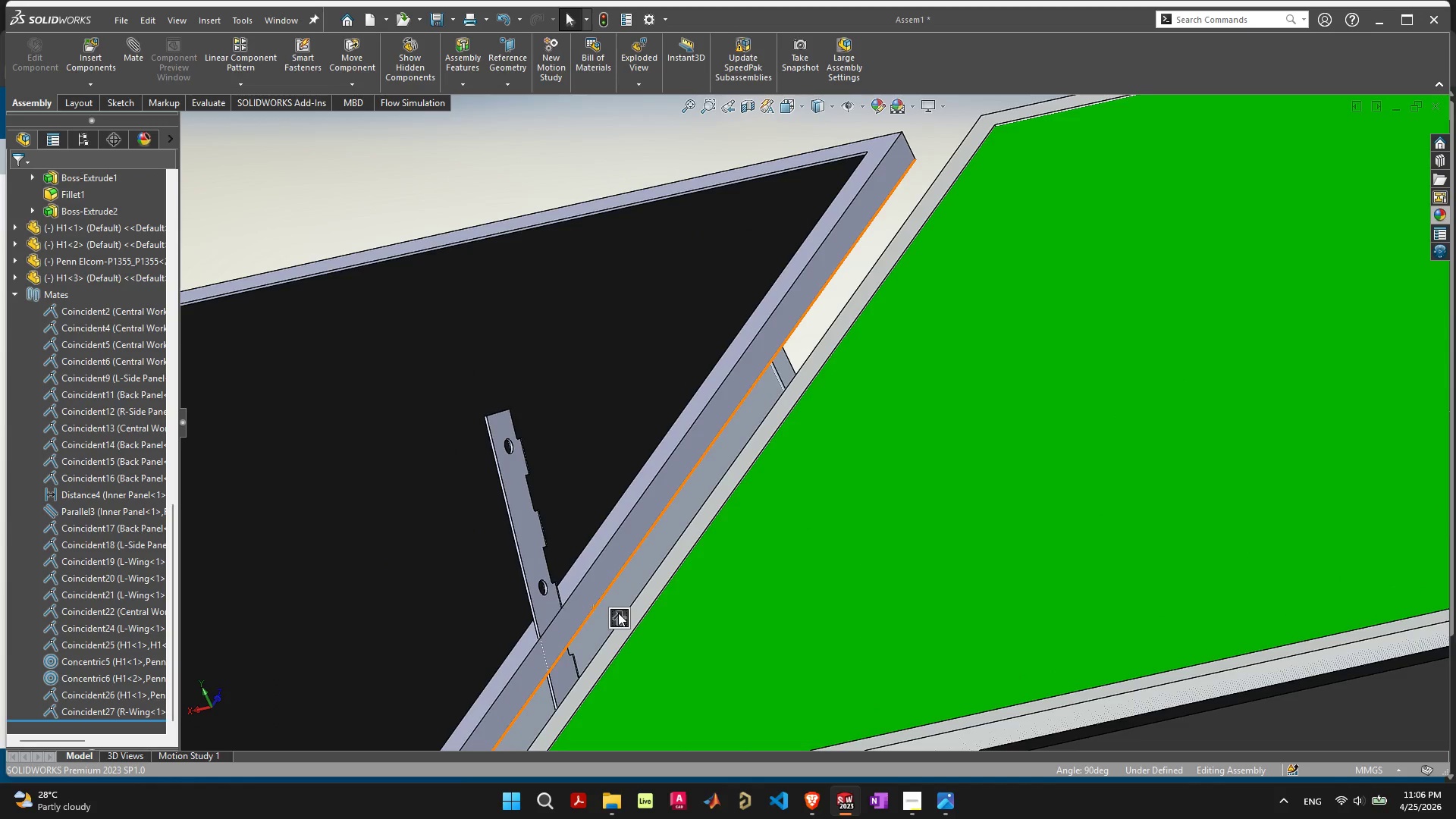 
scroll: coordinate [618, 613], scroll_direction: down, amount: 3.0
 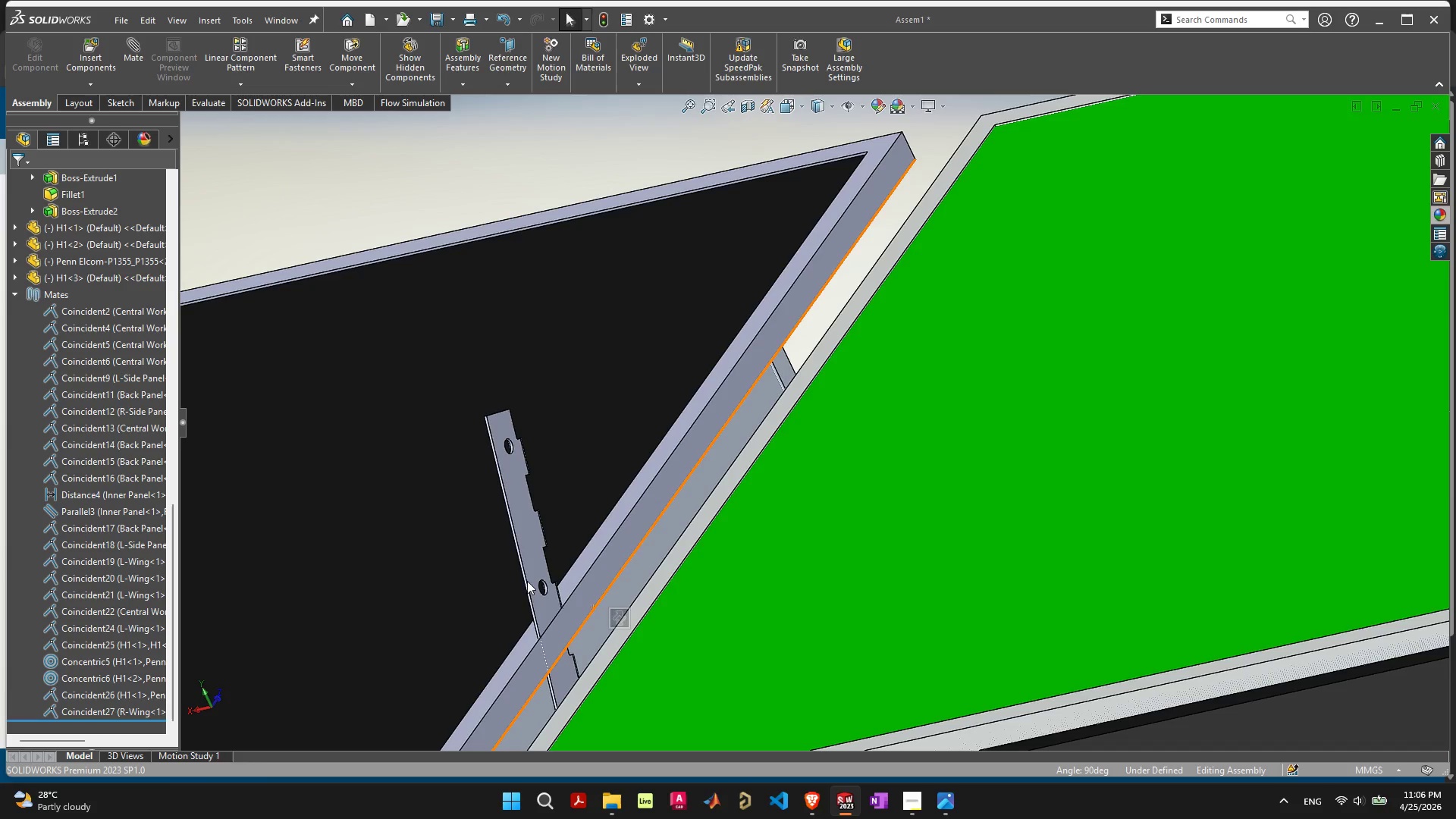 
left_click([526, 587])
 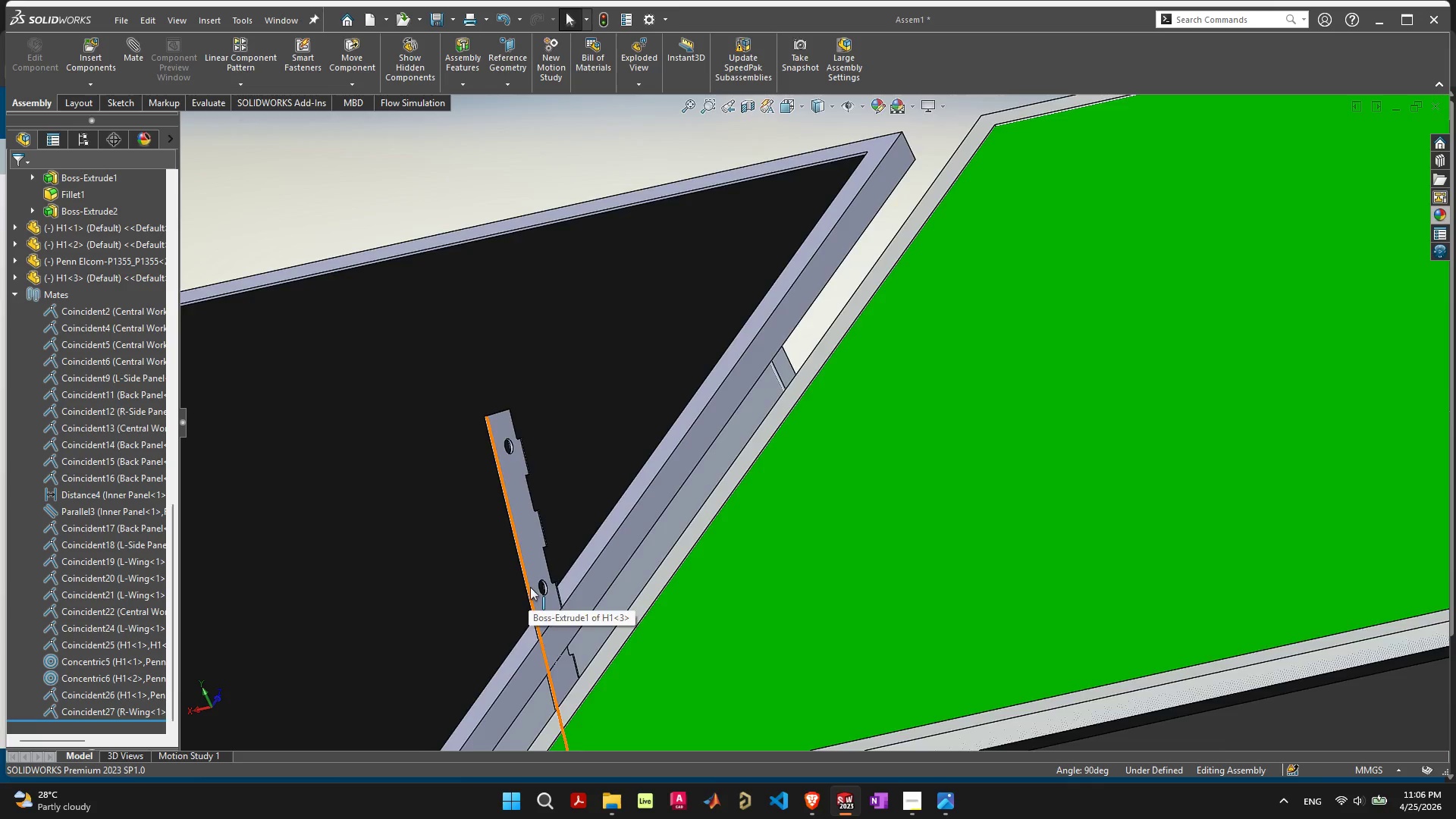 
scroll: coordinate [594, 595], scroll_direction: up, amount: 9.0
 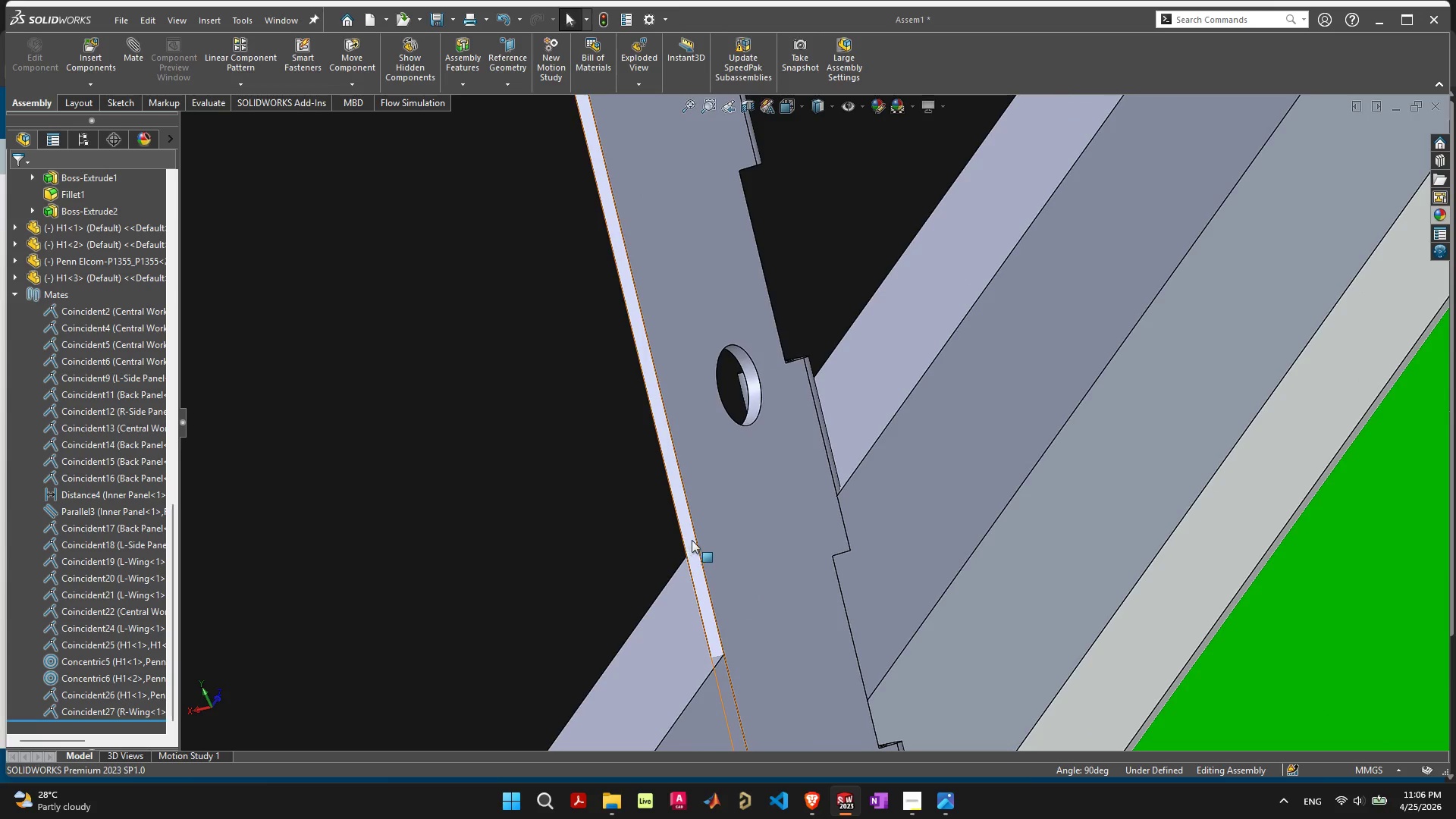 
left_click([692, 539])
 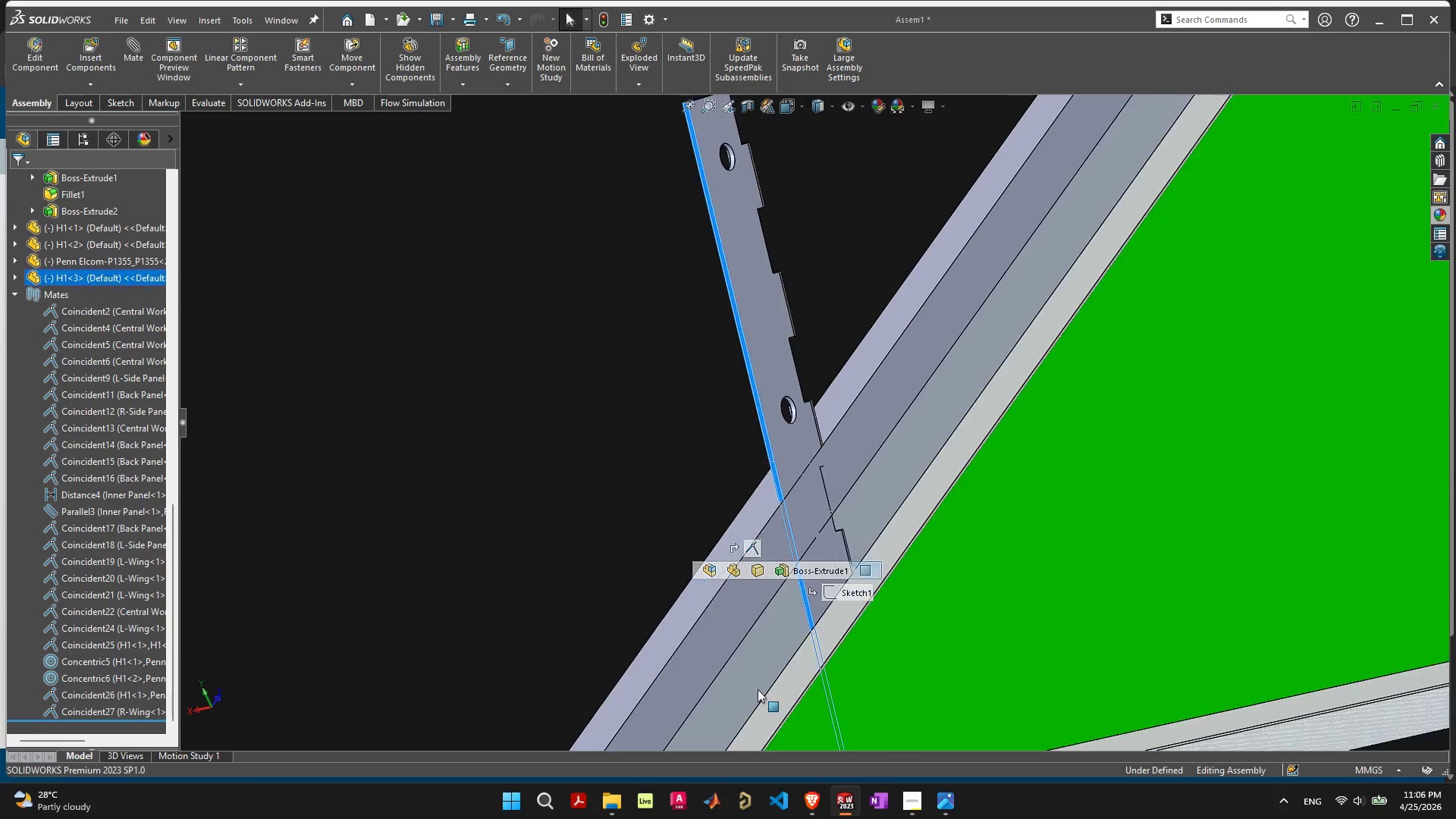 
scroll: coordinate [767, 662], scroll_direction: down, amount: 11.0
 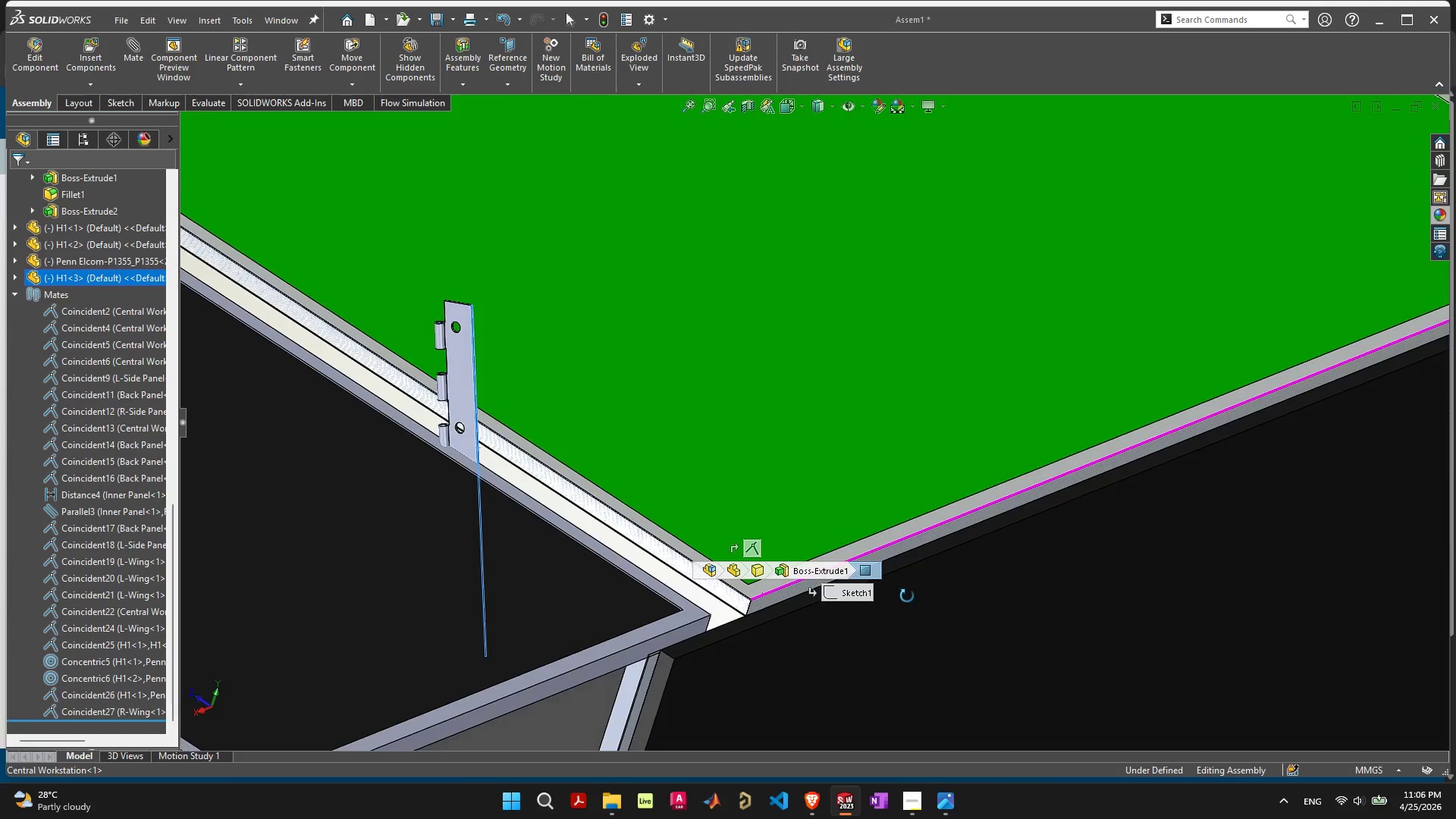 
wait(7.31)
 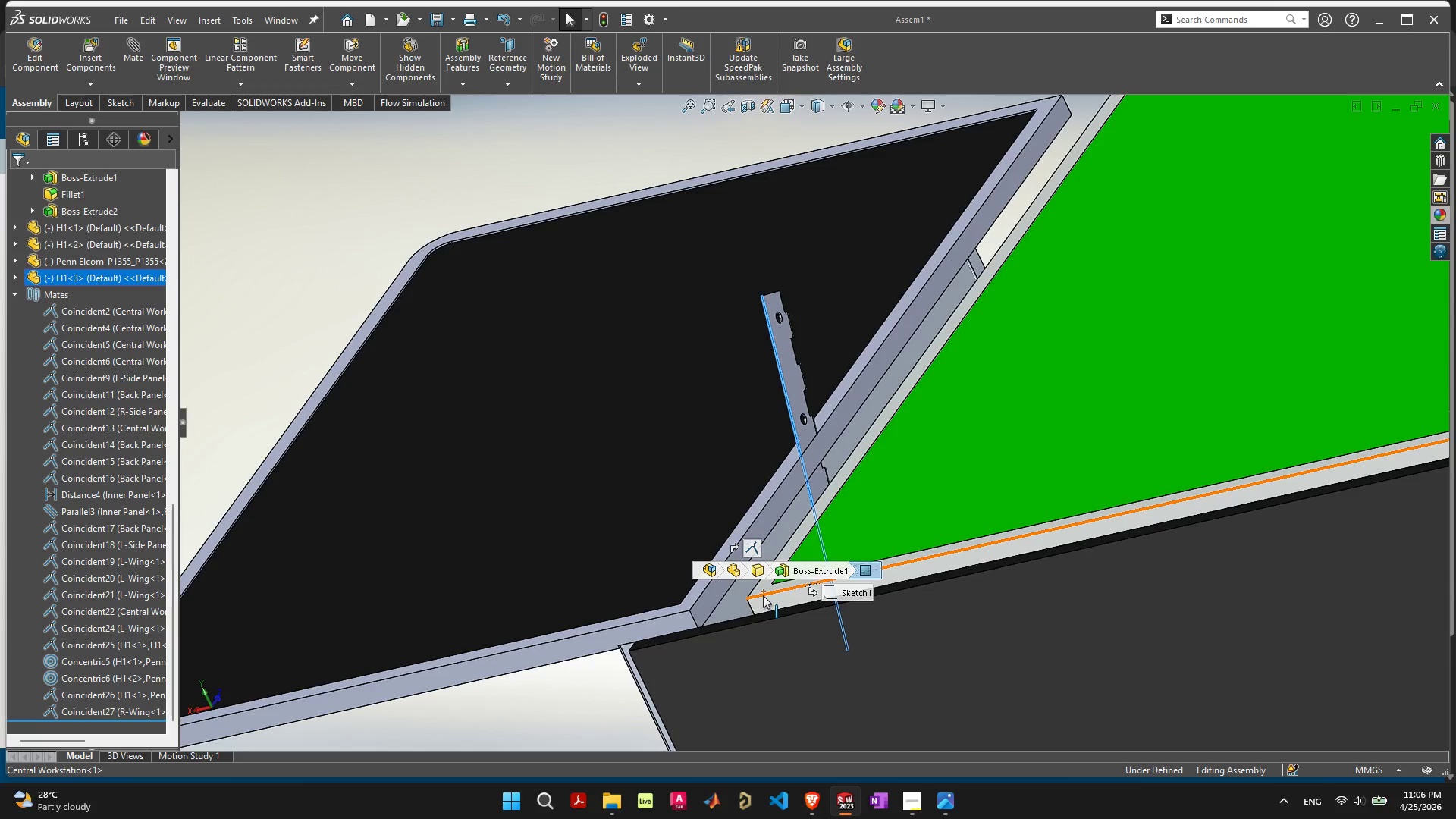 
key(Control+Z)
 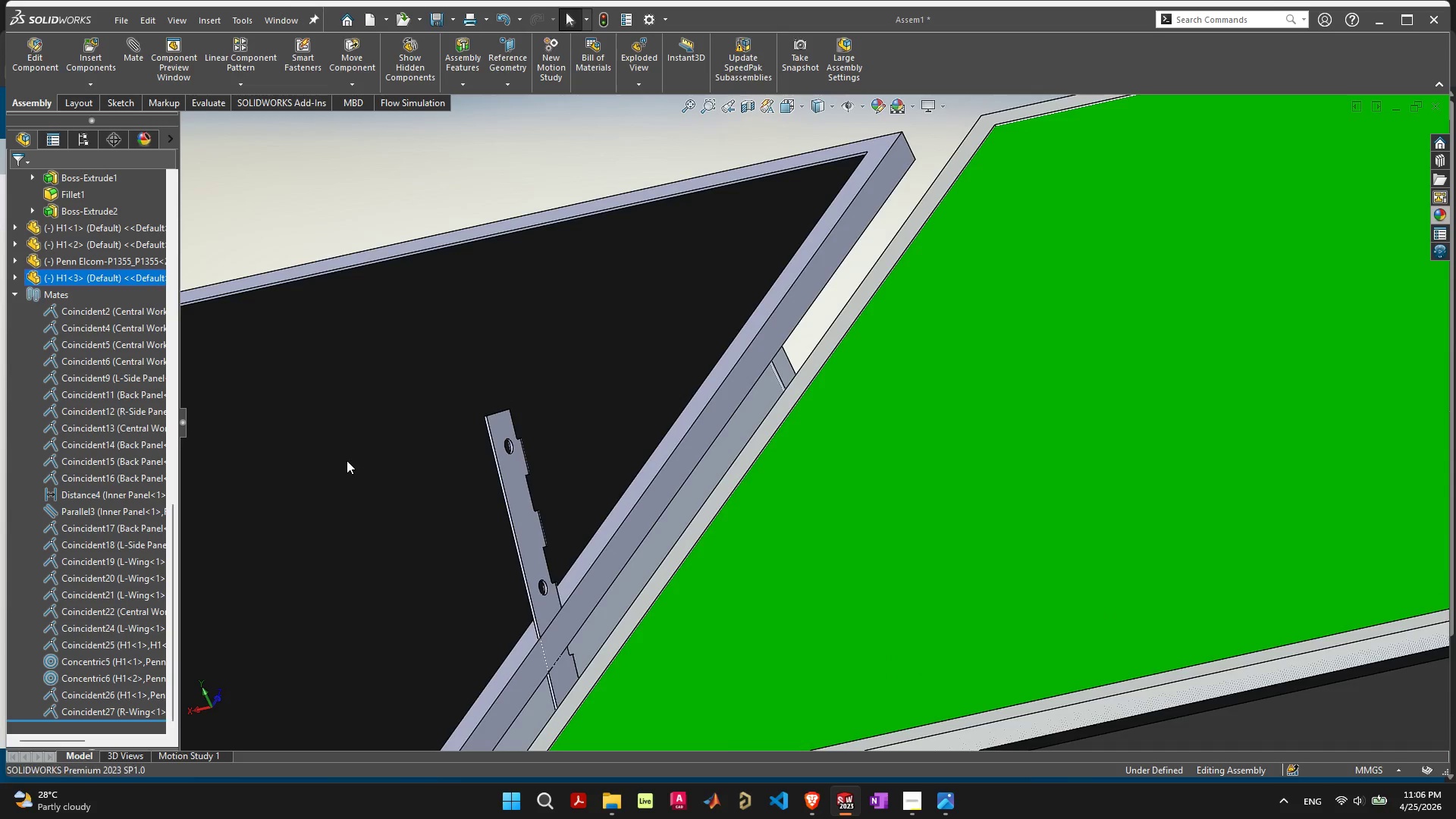 
key(Control+ControlLeft)
 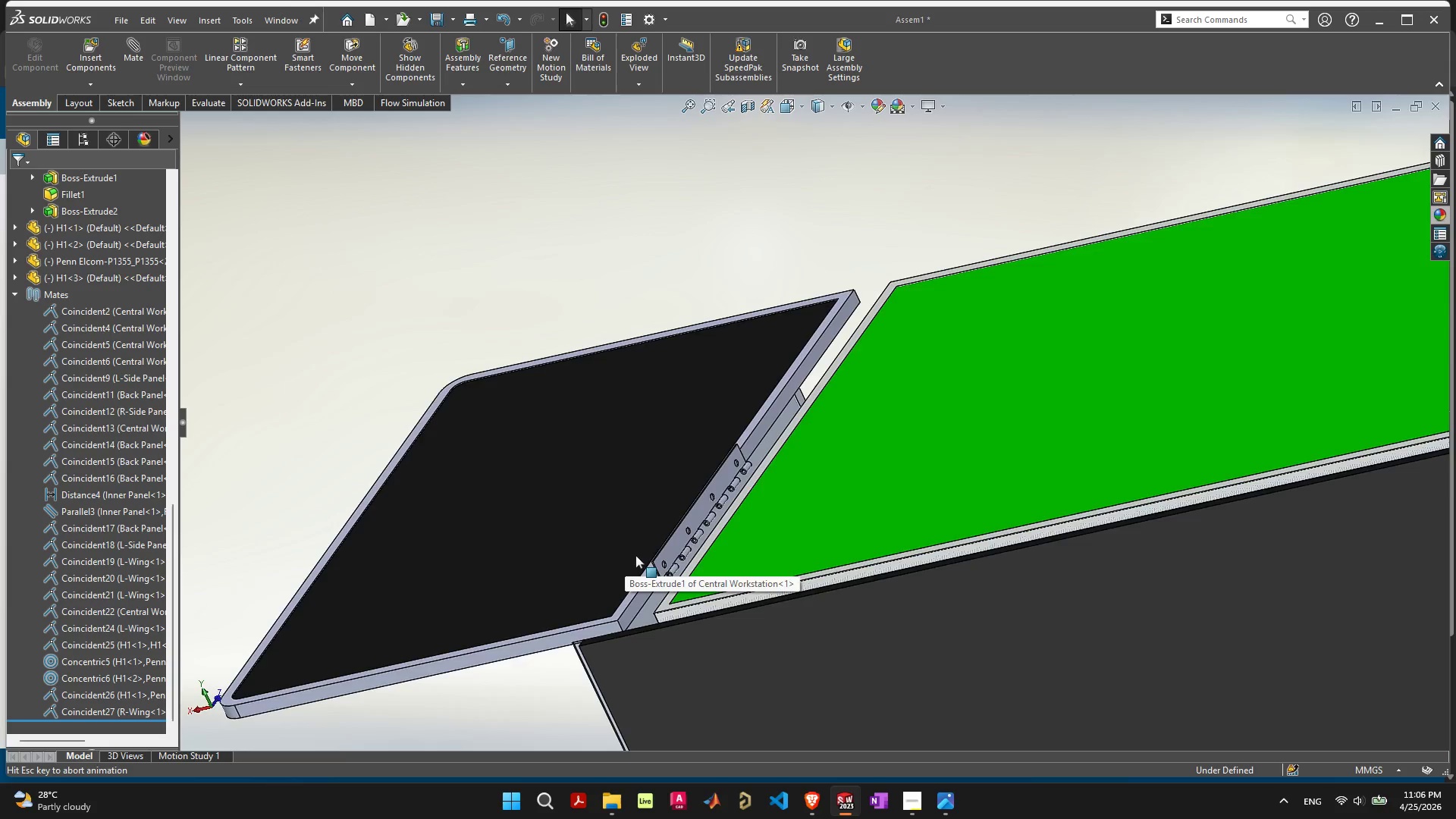 
key(Control+Z)
 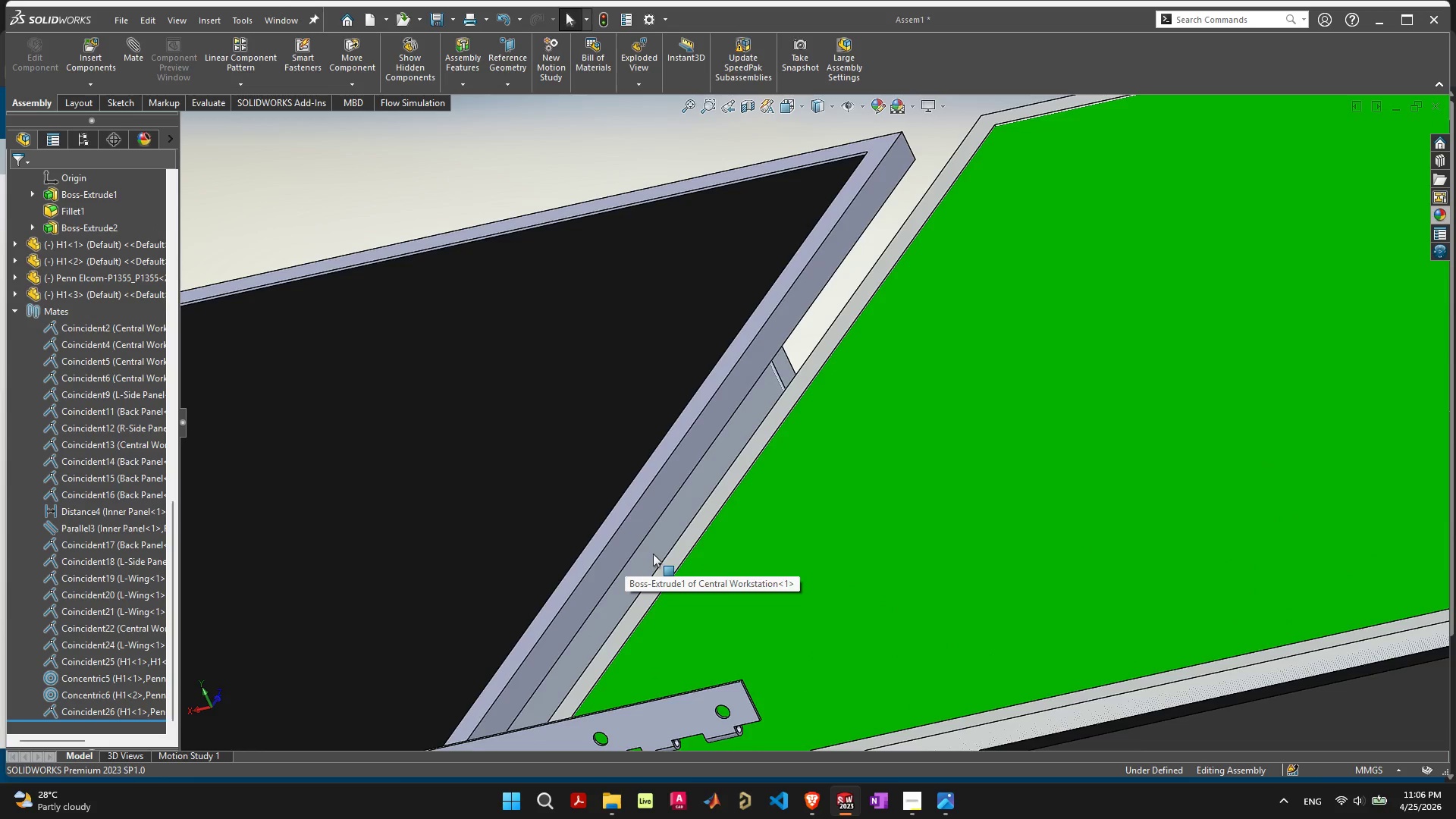 
scroll: coordinate [657, 556], scroll_direction: down, amount: 14.0
 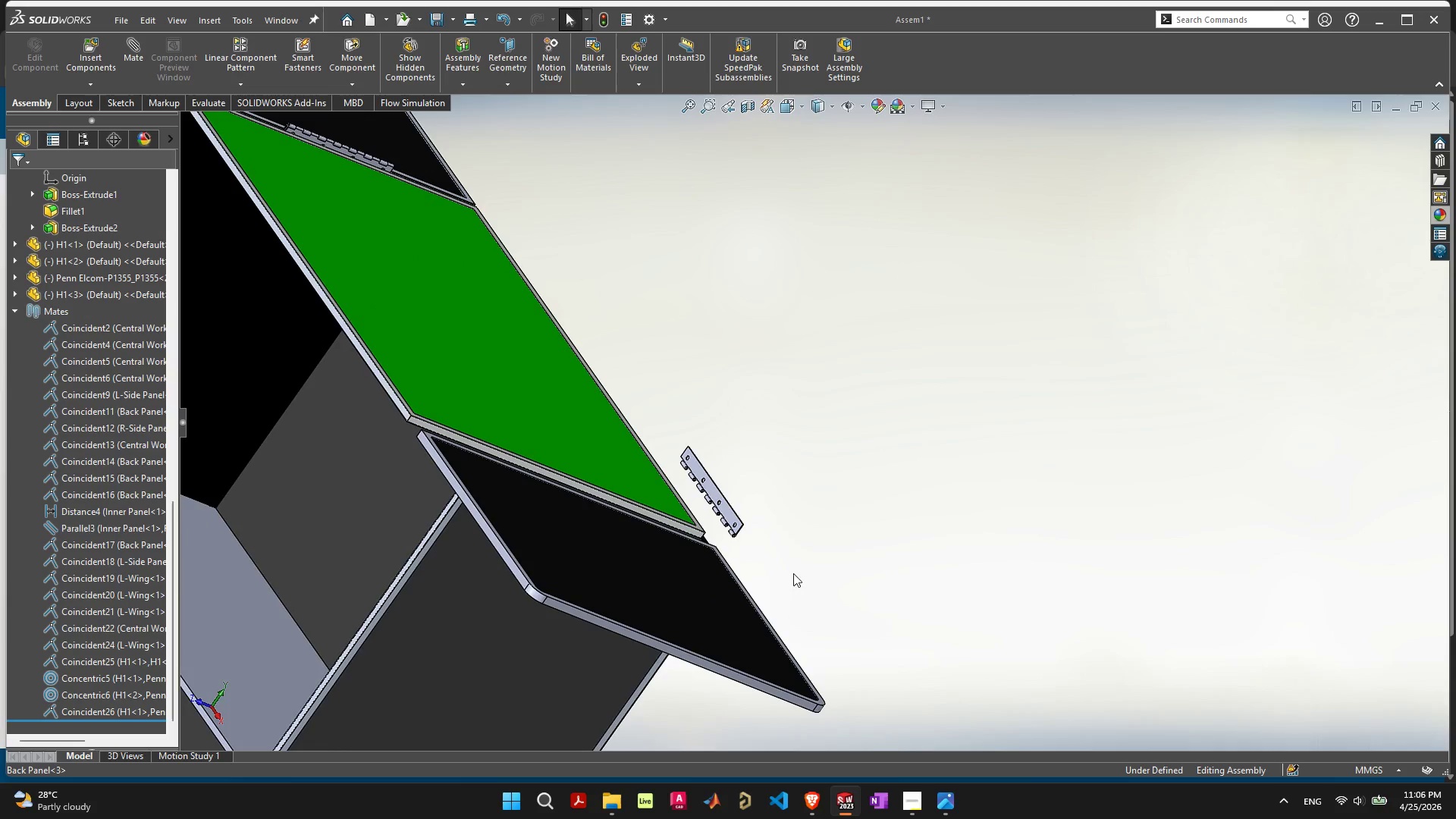 
wait(7.65)
 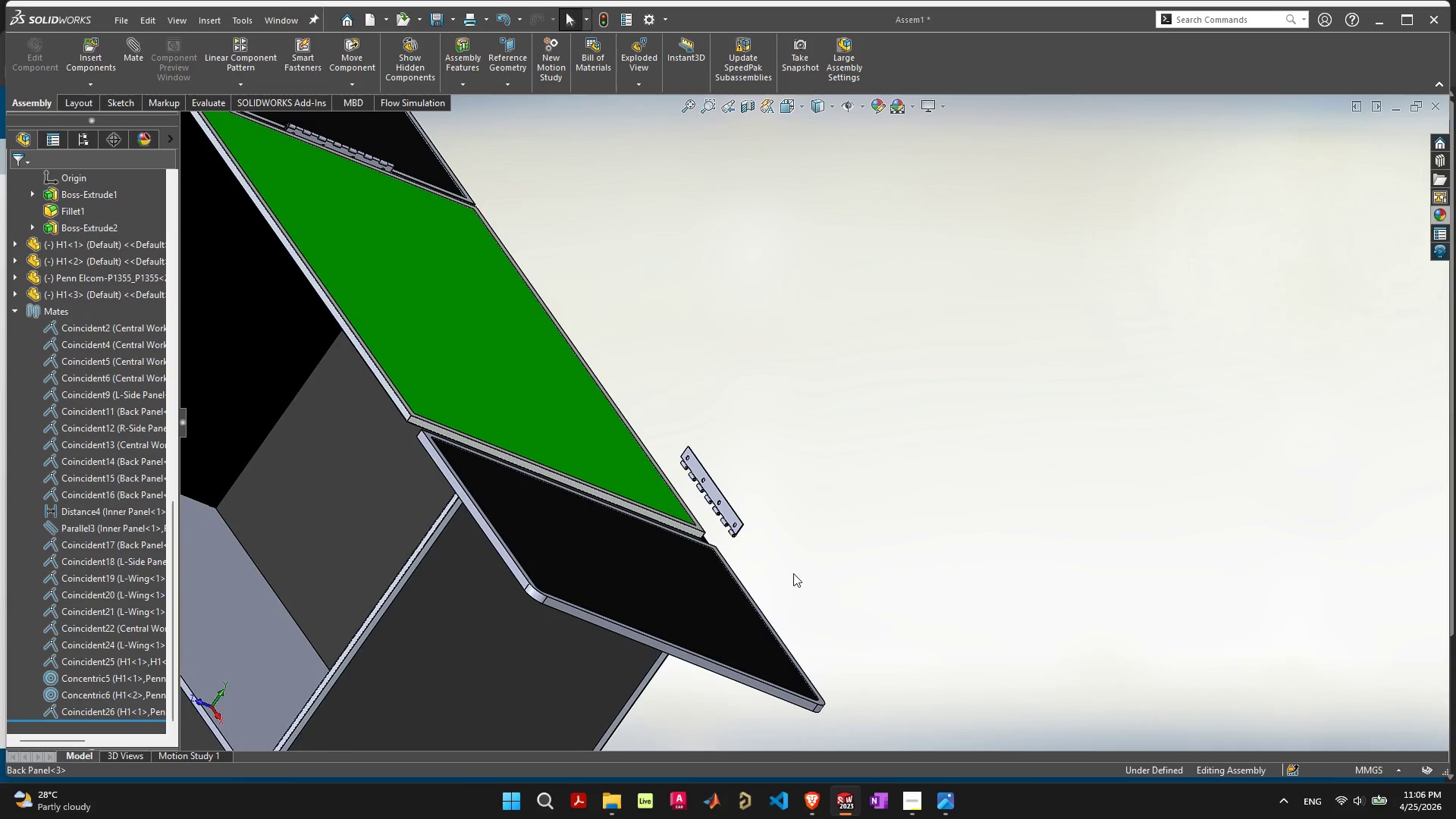 
left_click([746, 509])
 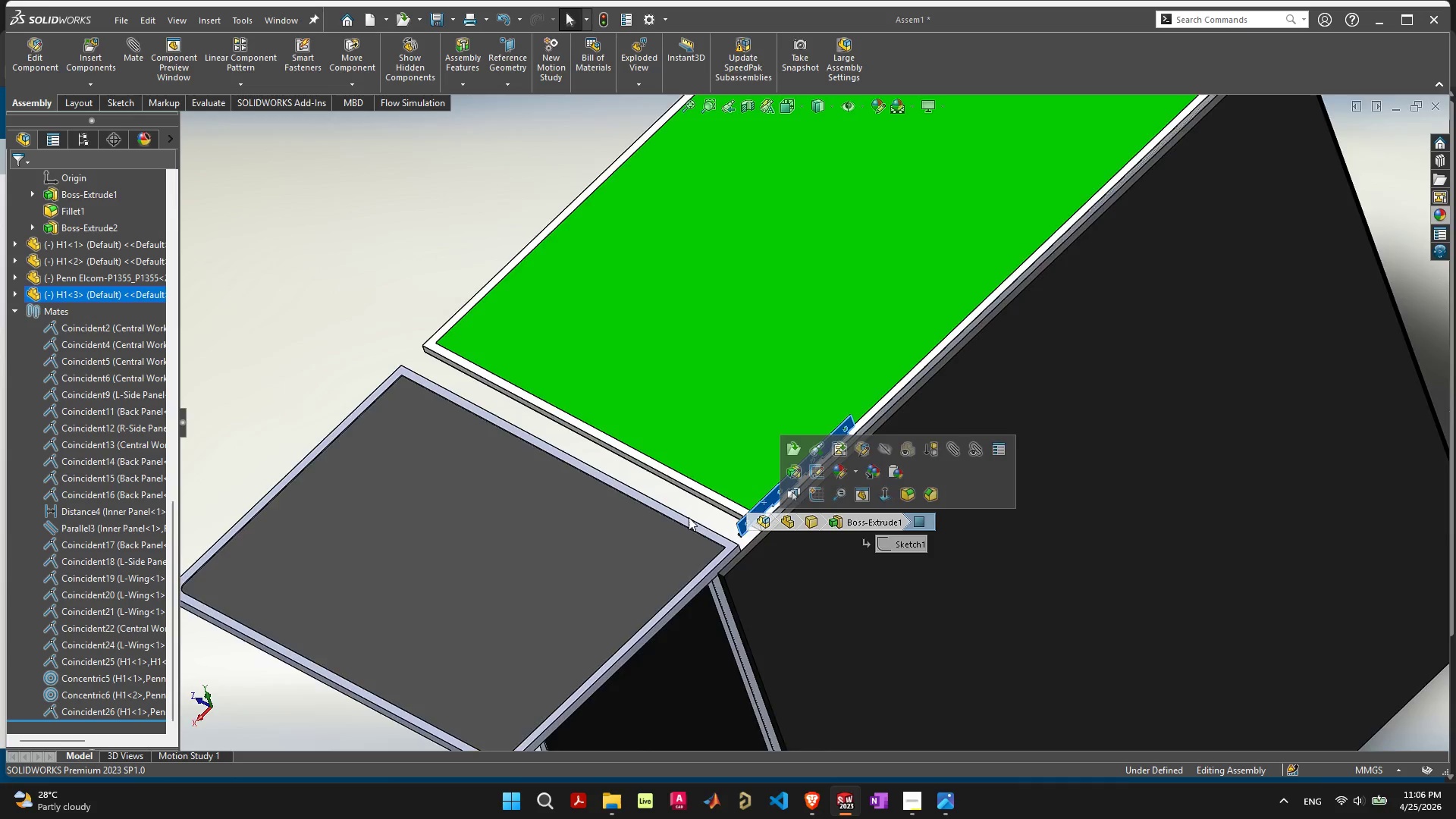 
scroll: coordinate [756, 525], scroll_direction: up, amount: 9.0
 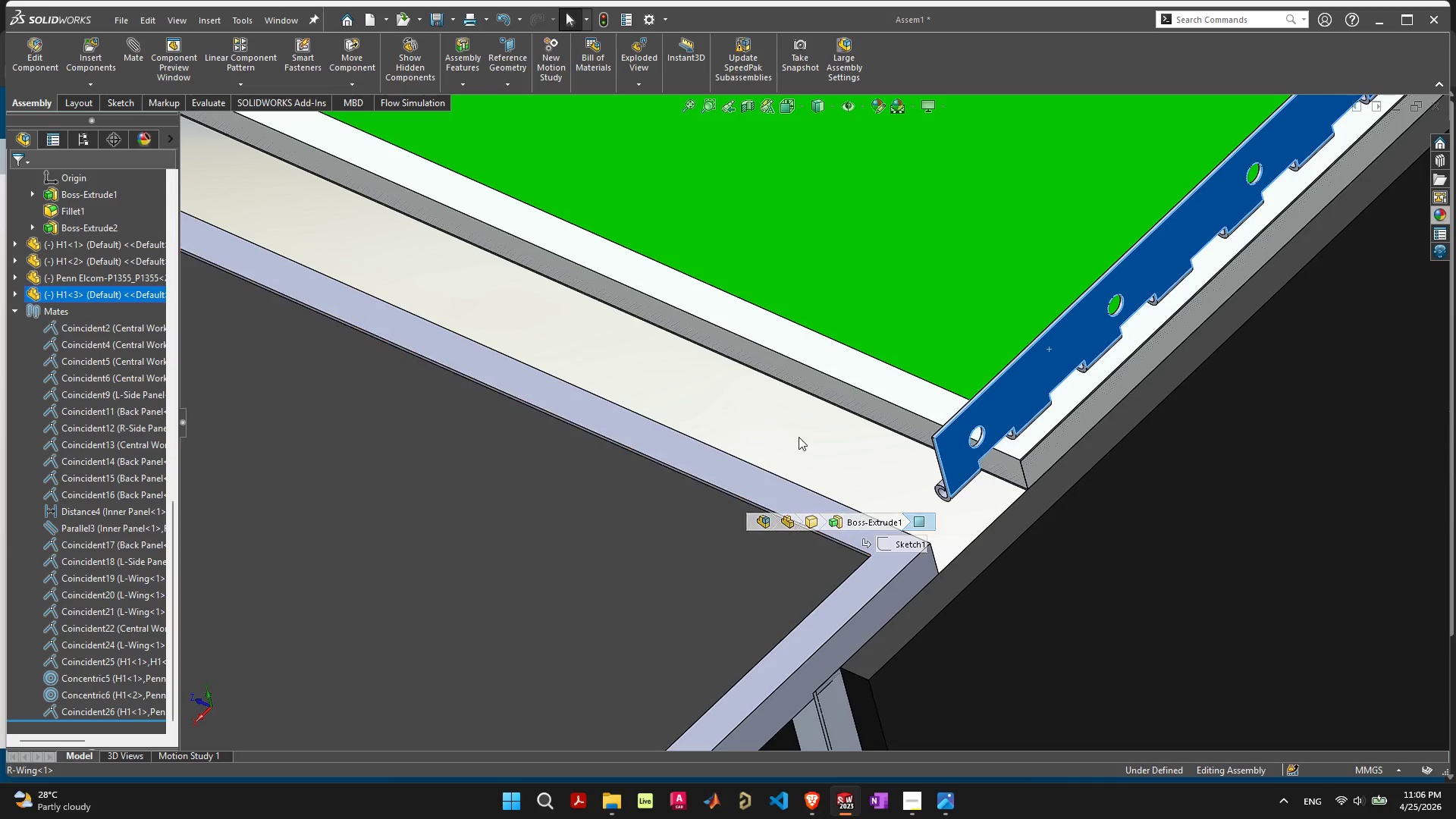 
hold_key(key=ShiftLeft, duration=0.59)
left_click([838, 388])
 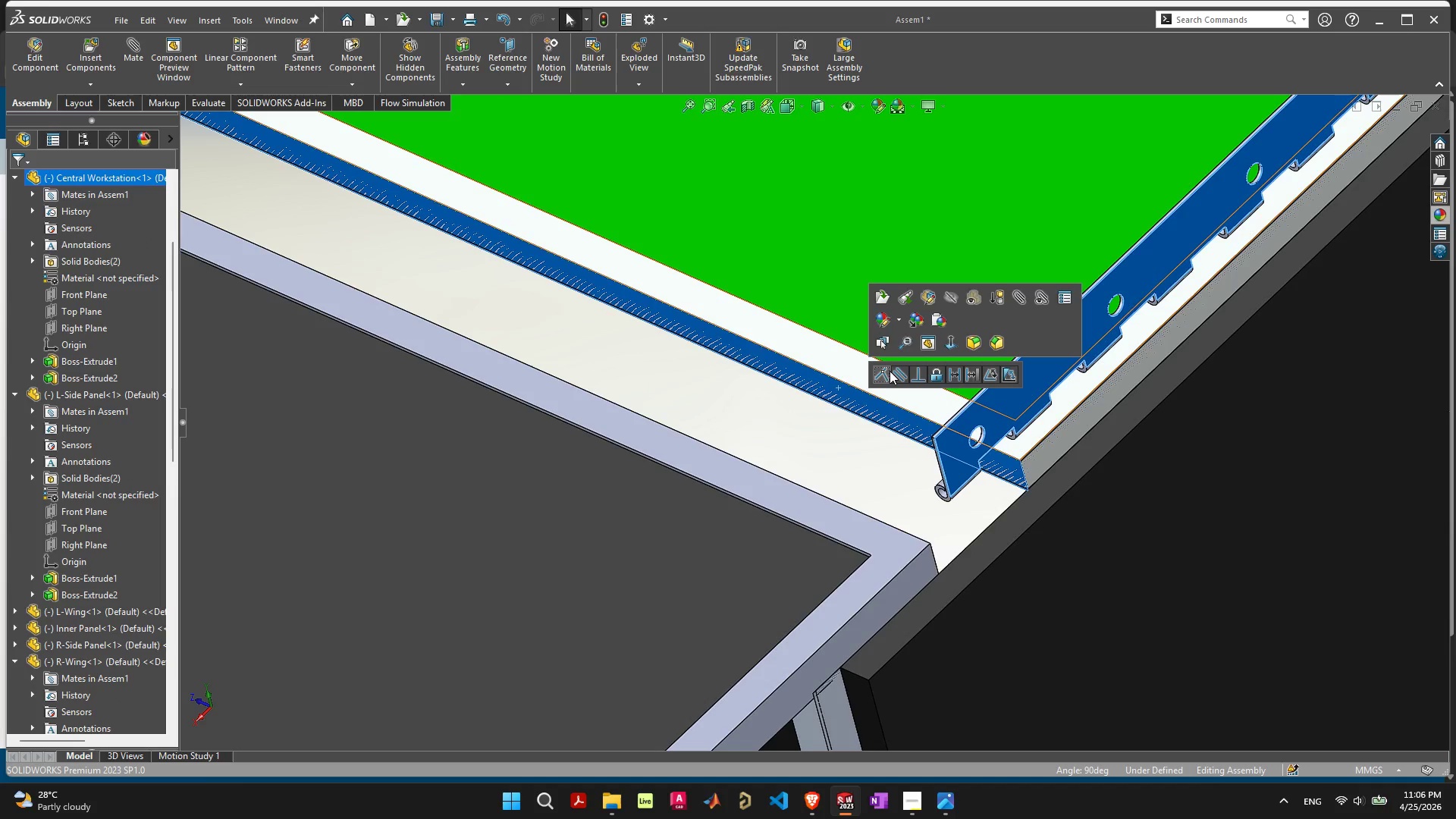 
left_click([888, 374])
 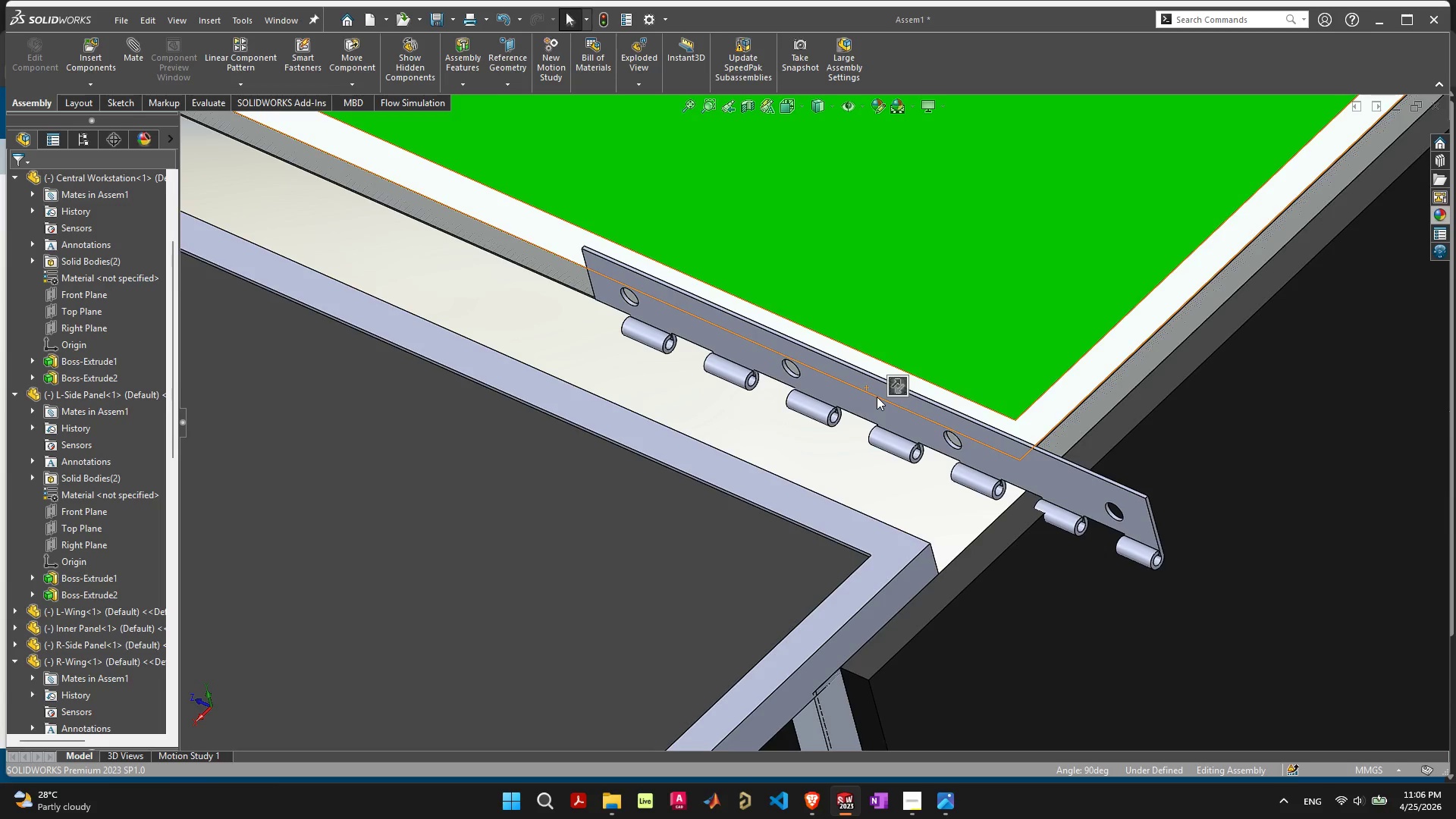 
wait(12.94)
 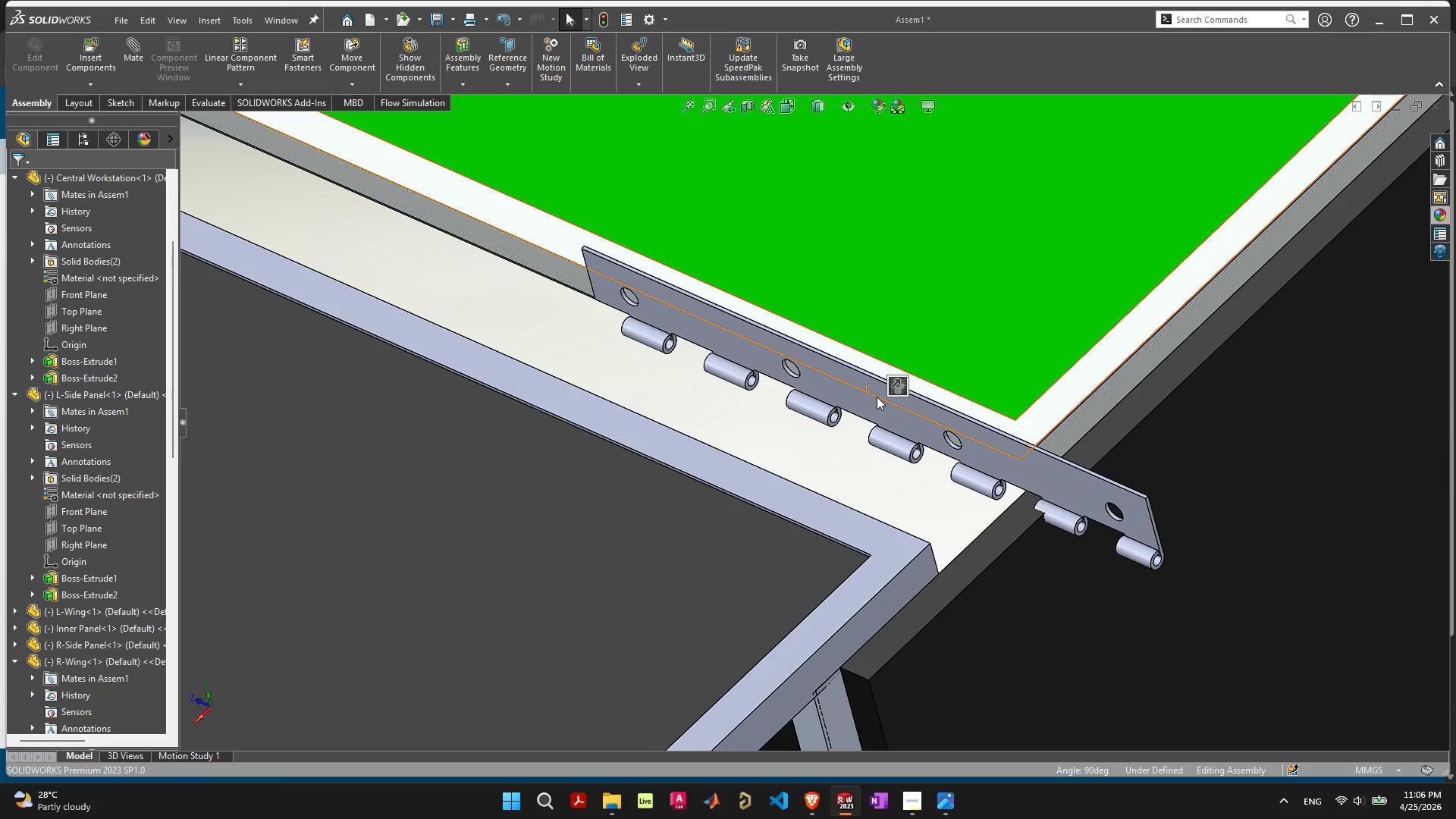 
scroll: coordinate [856, 466], scroll_direction: down, amount: 11.0
 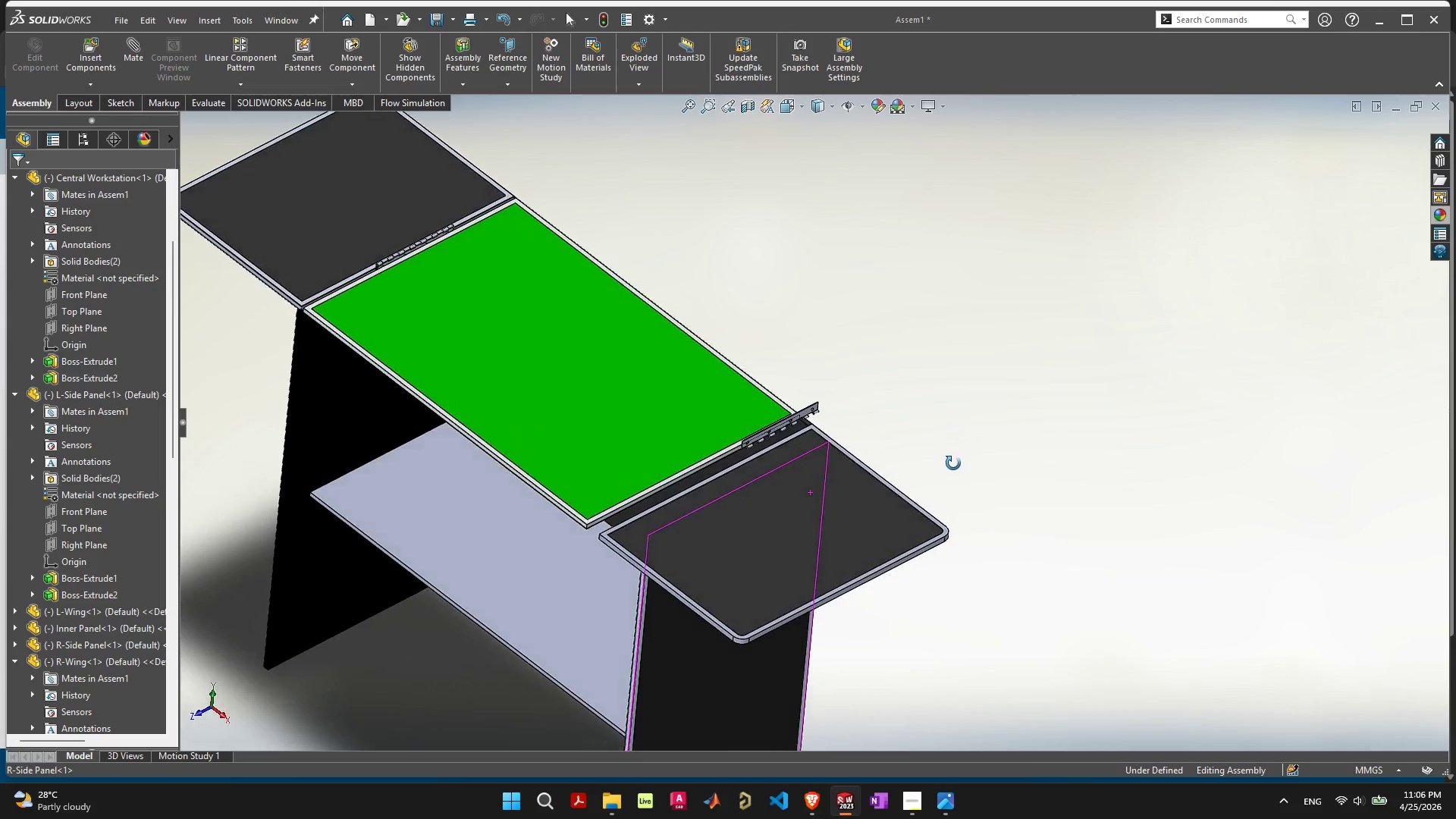 
scroll: coordinate [861, 453], scroll_direction: up, amount: 15.0
 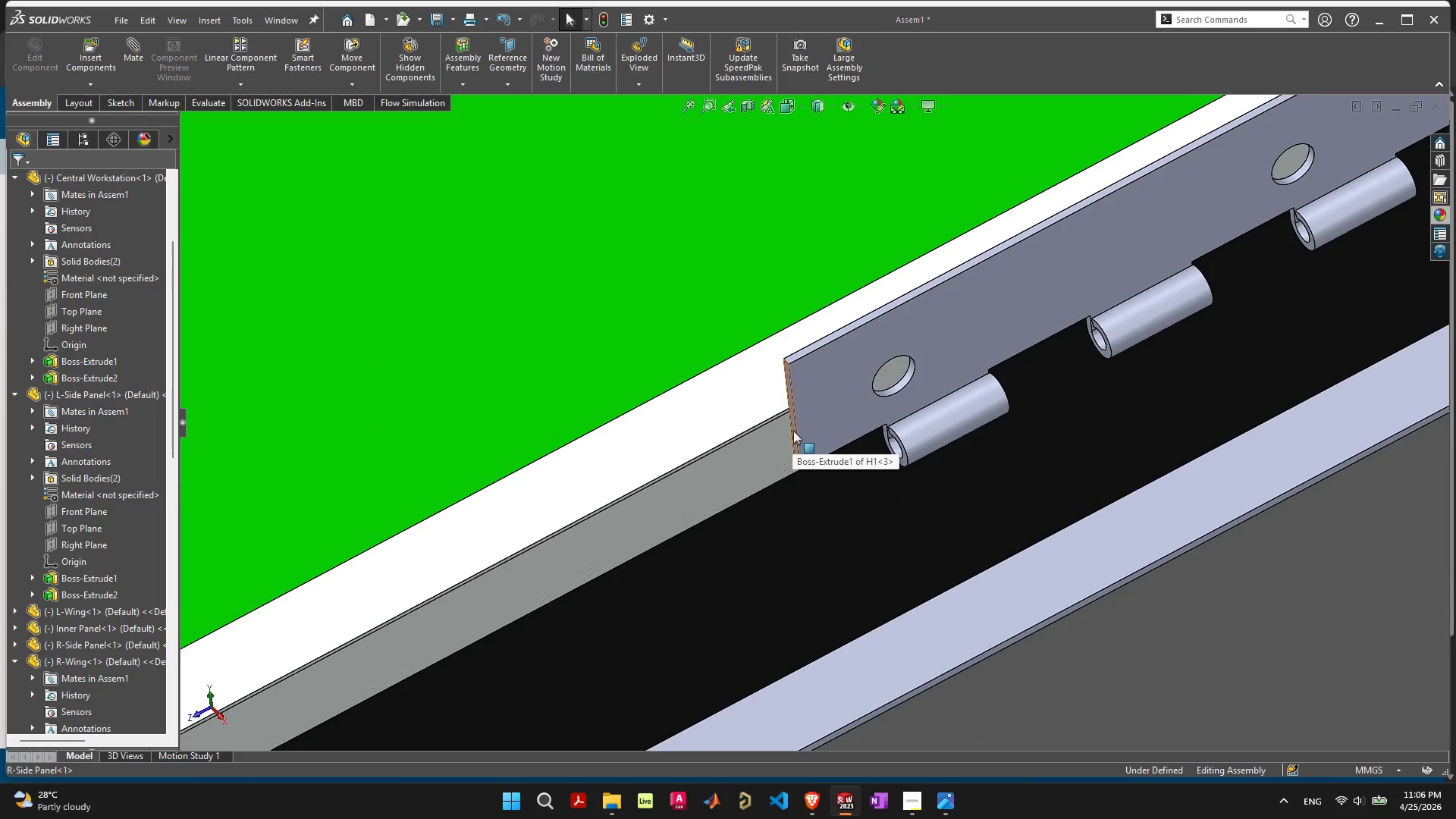 
left_click([793, 431])
 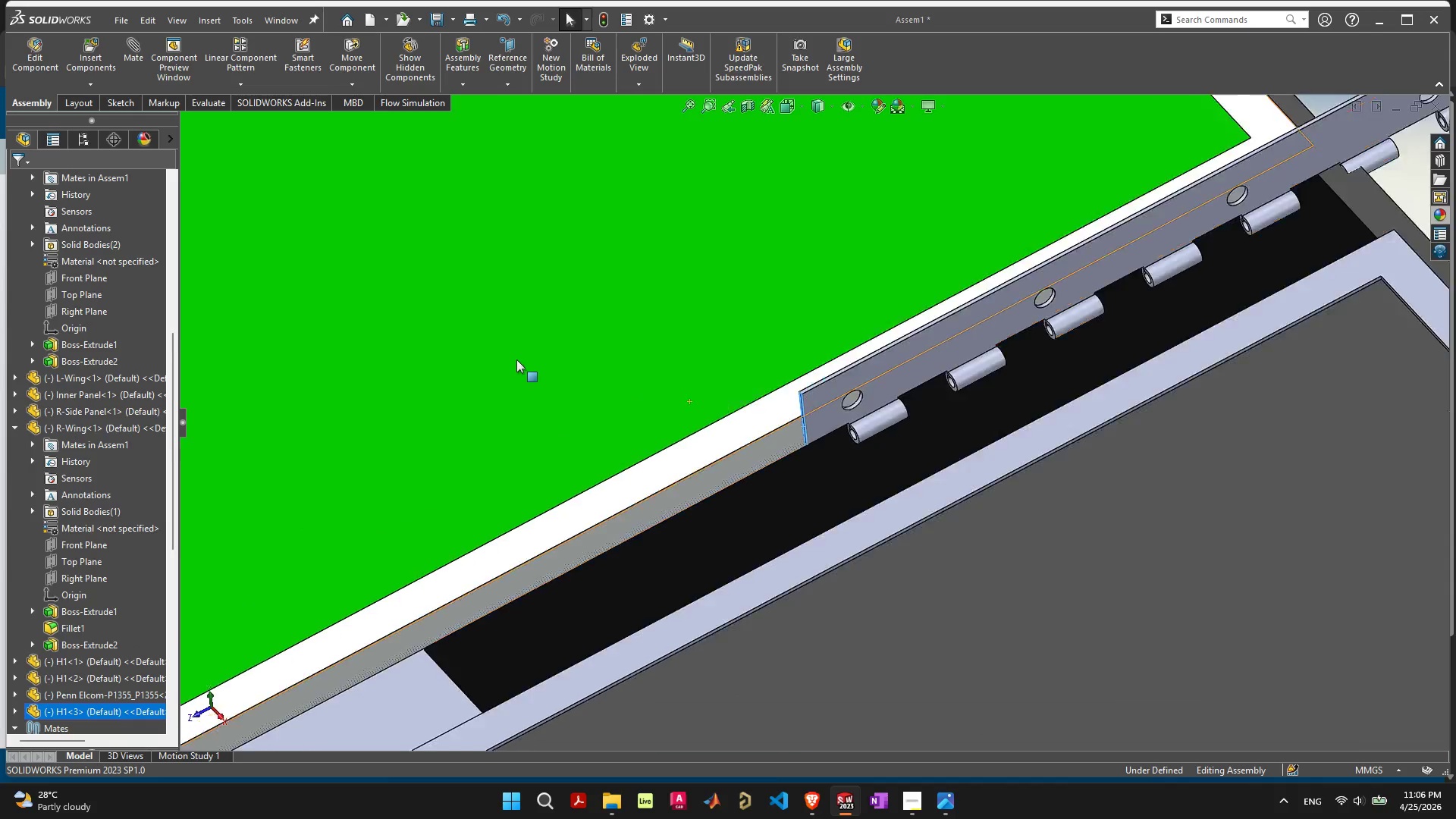 
scroll: coordinate [657, 353], scroll_direction: down, amount: 6.0
 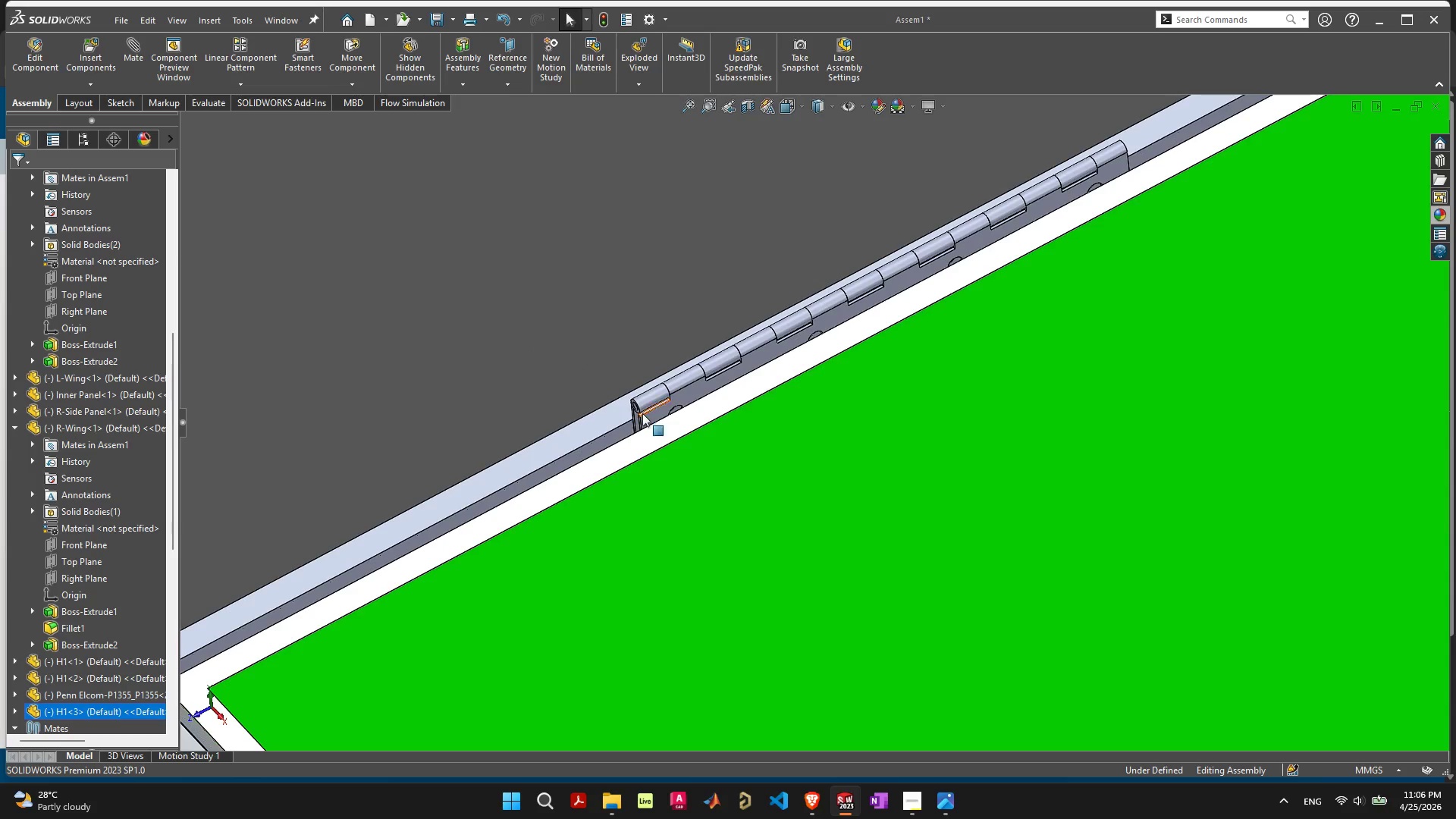 
scroll: coordinate [689, 438], scroll_direction: up, amount: 10.0
 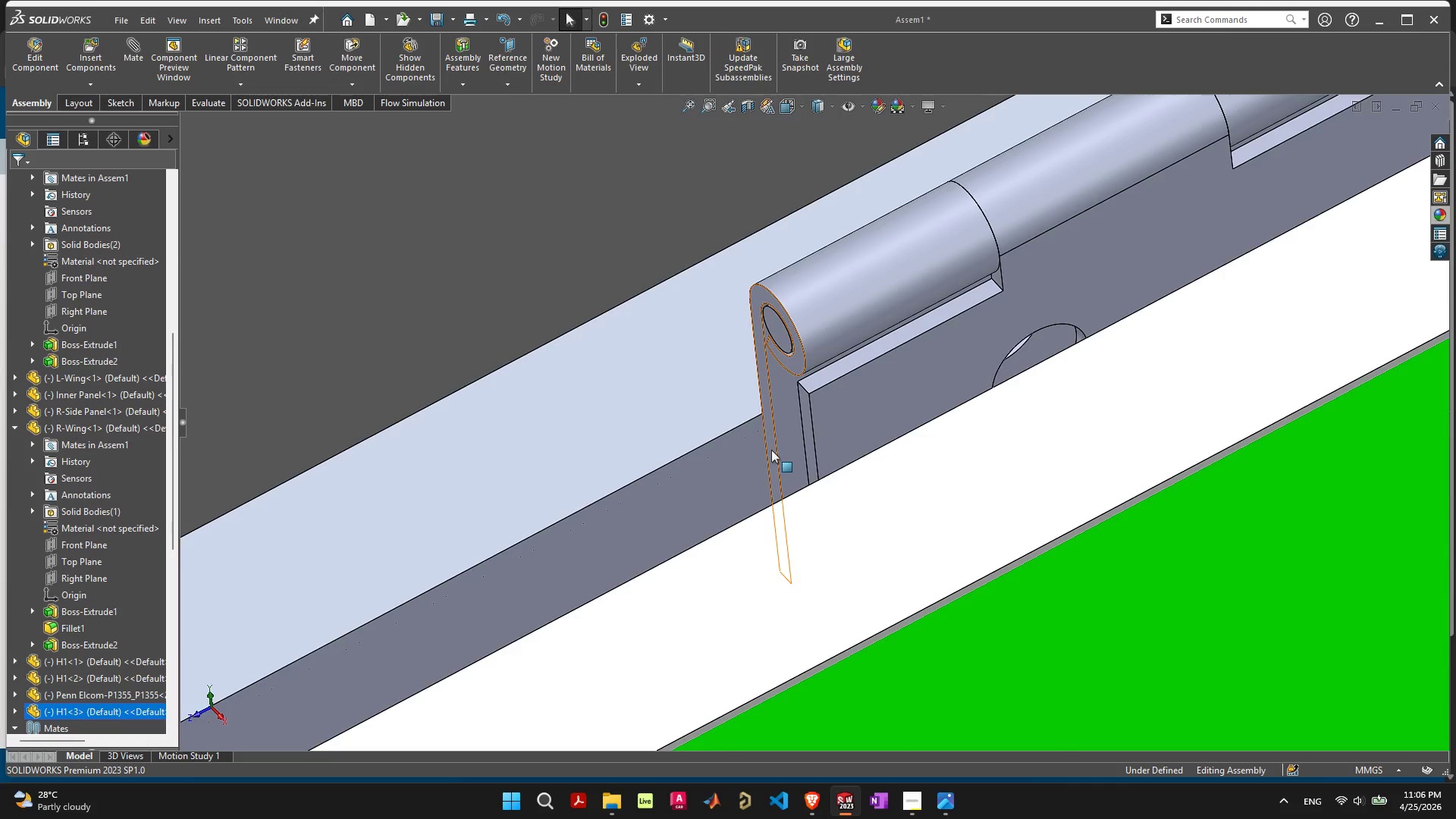 
hold_key(key=ShiftLeft, duration=0.34)
left_click([771, 450])
 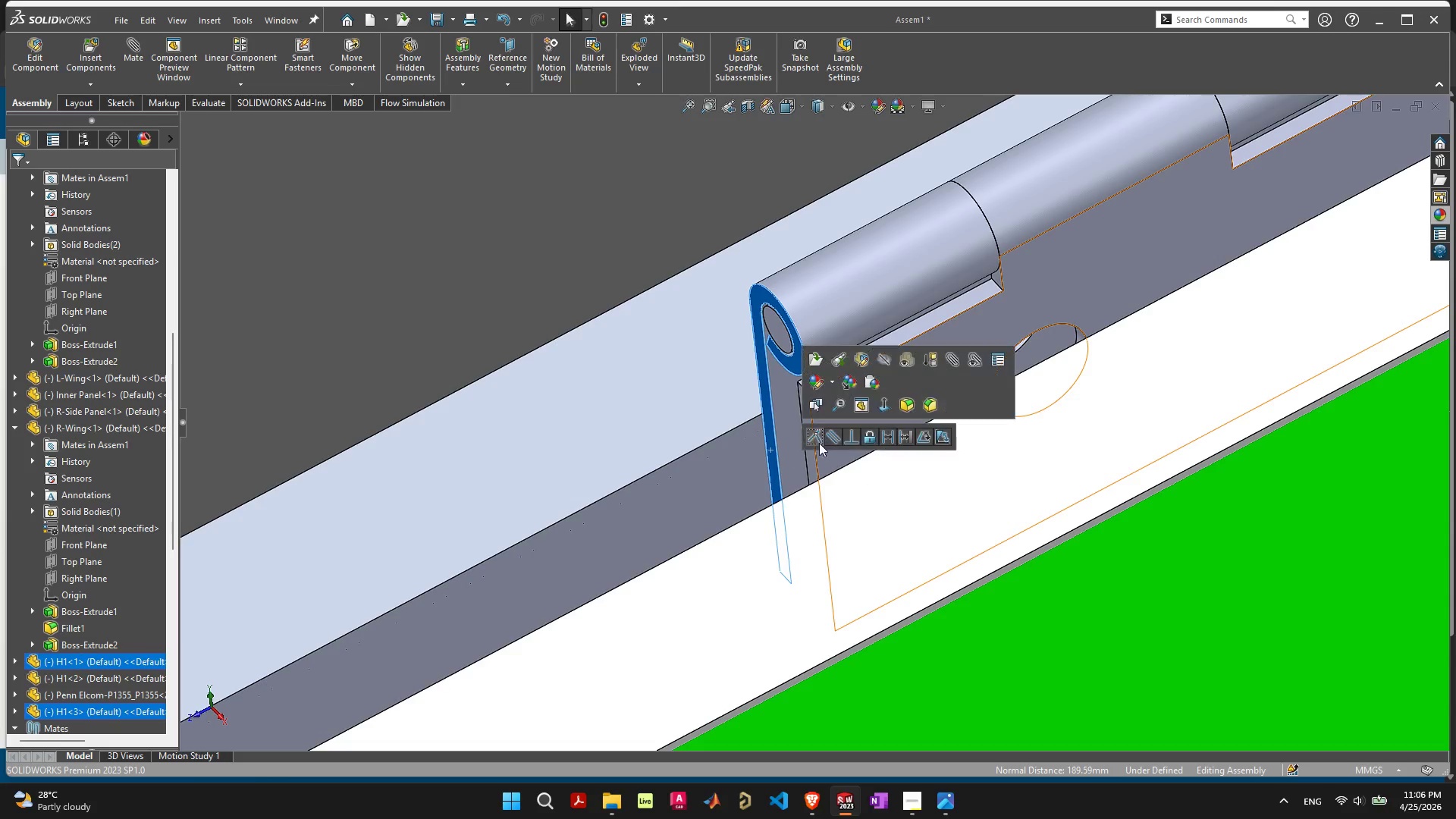 
left_click([811, 435])
 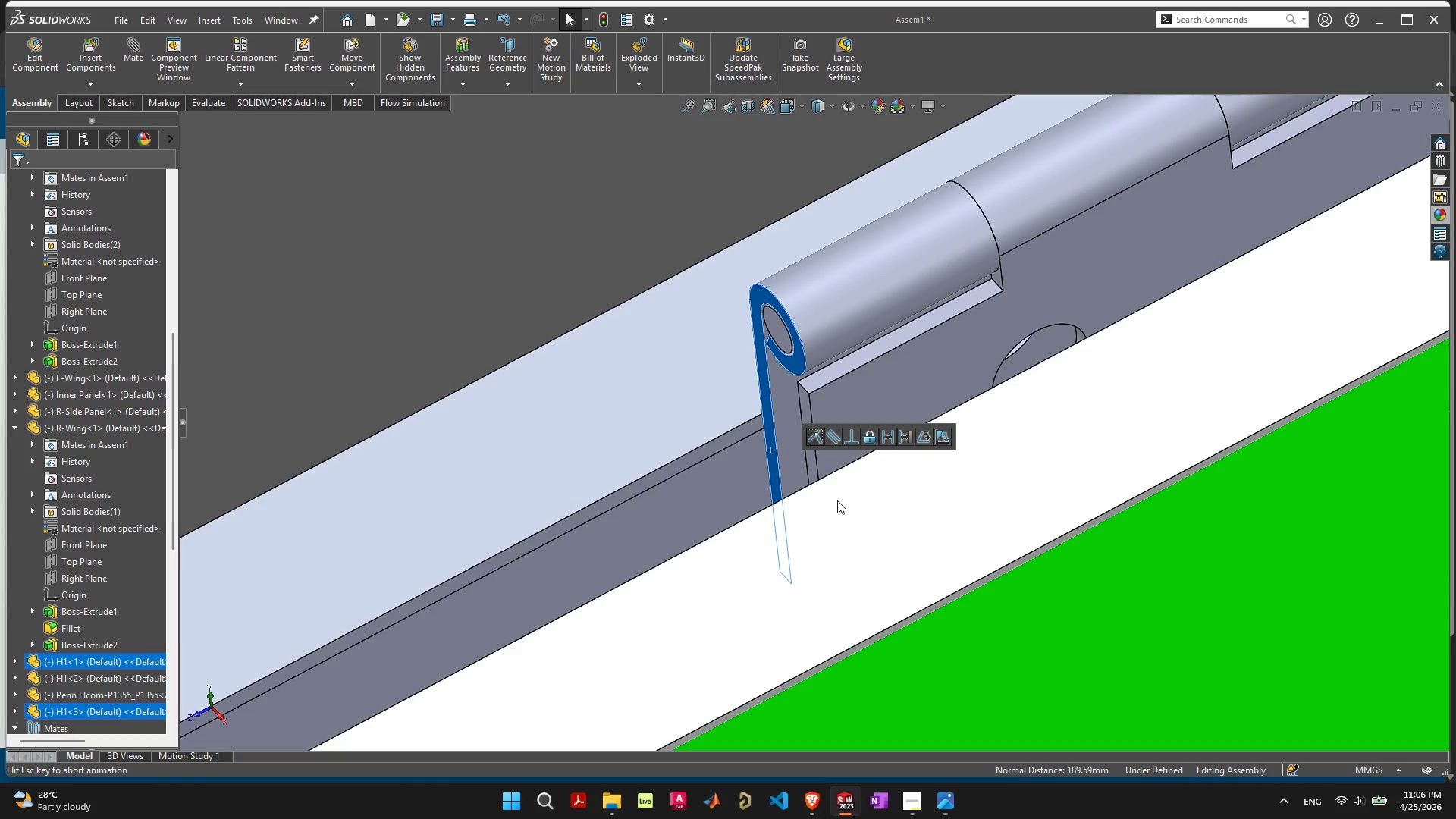 
scroll: coordinate [1112, 551], scroll_direction: down, amount: 33.0
 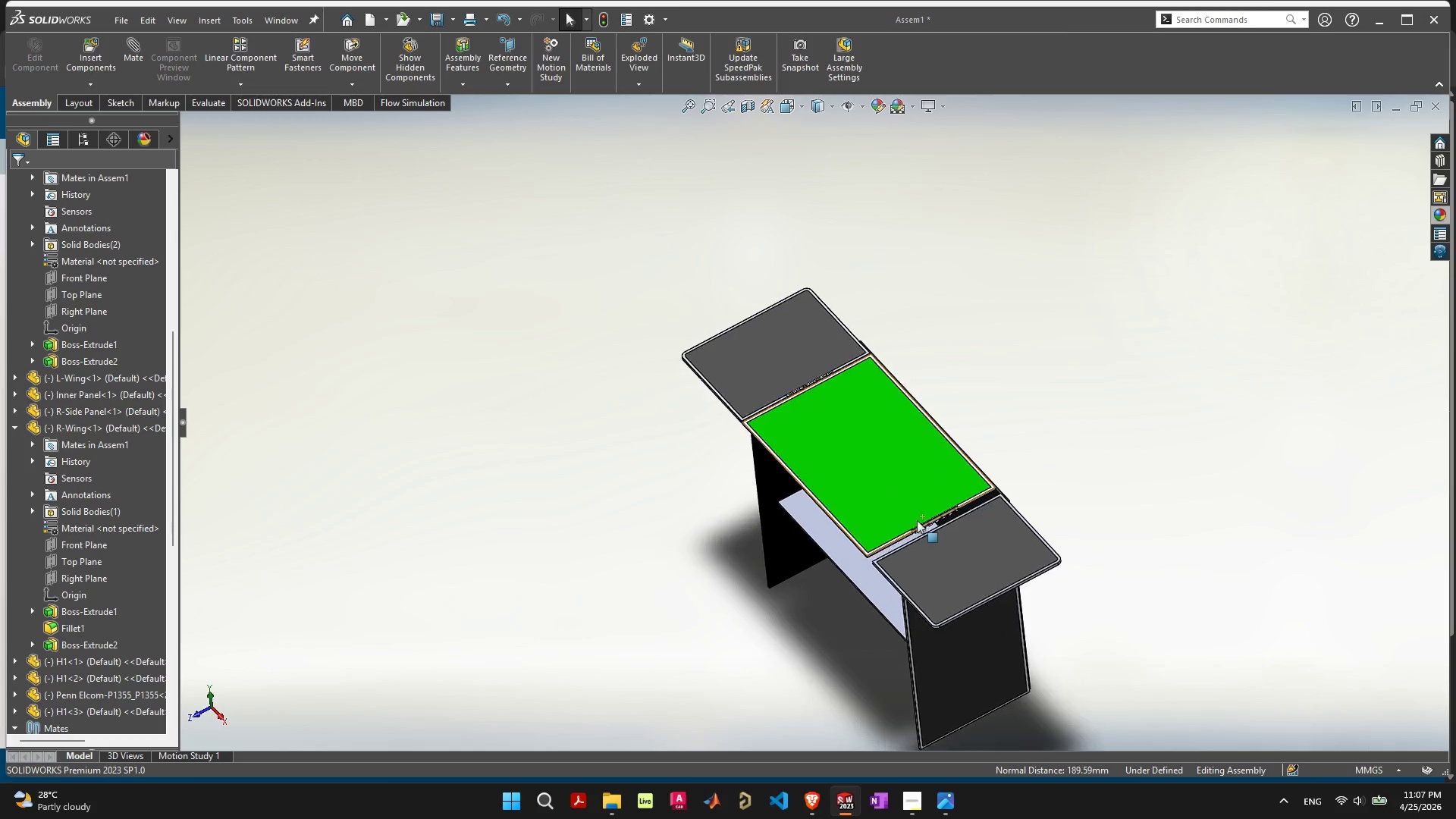 
scroll: coordinate [808, 411], scroll_direction: up, amount: 15.0
 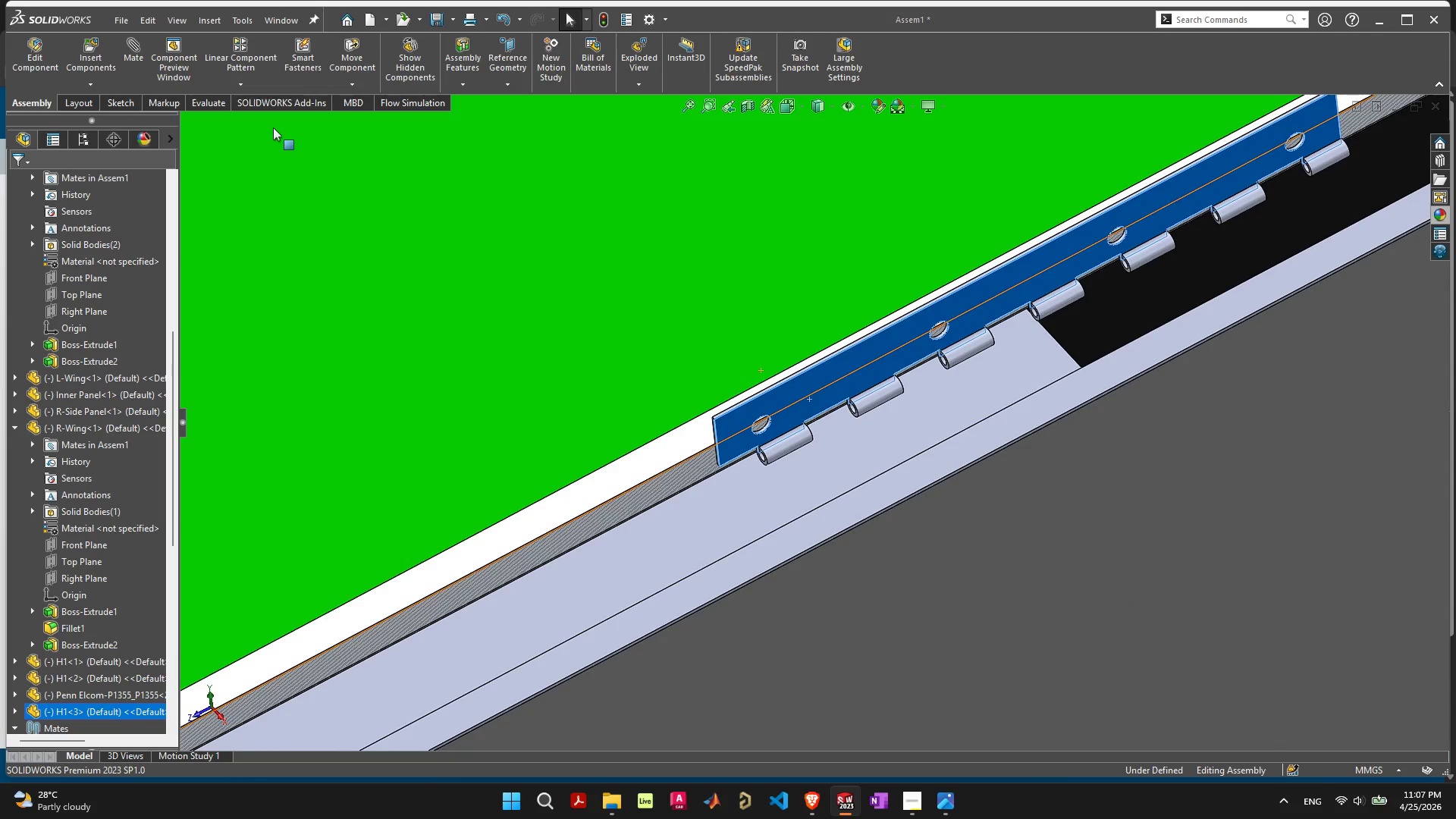 
mouse_move([146, 80])
 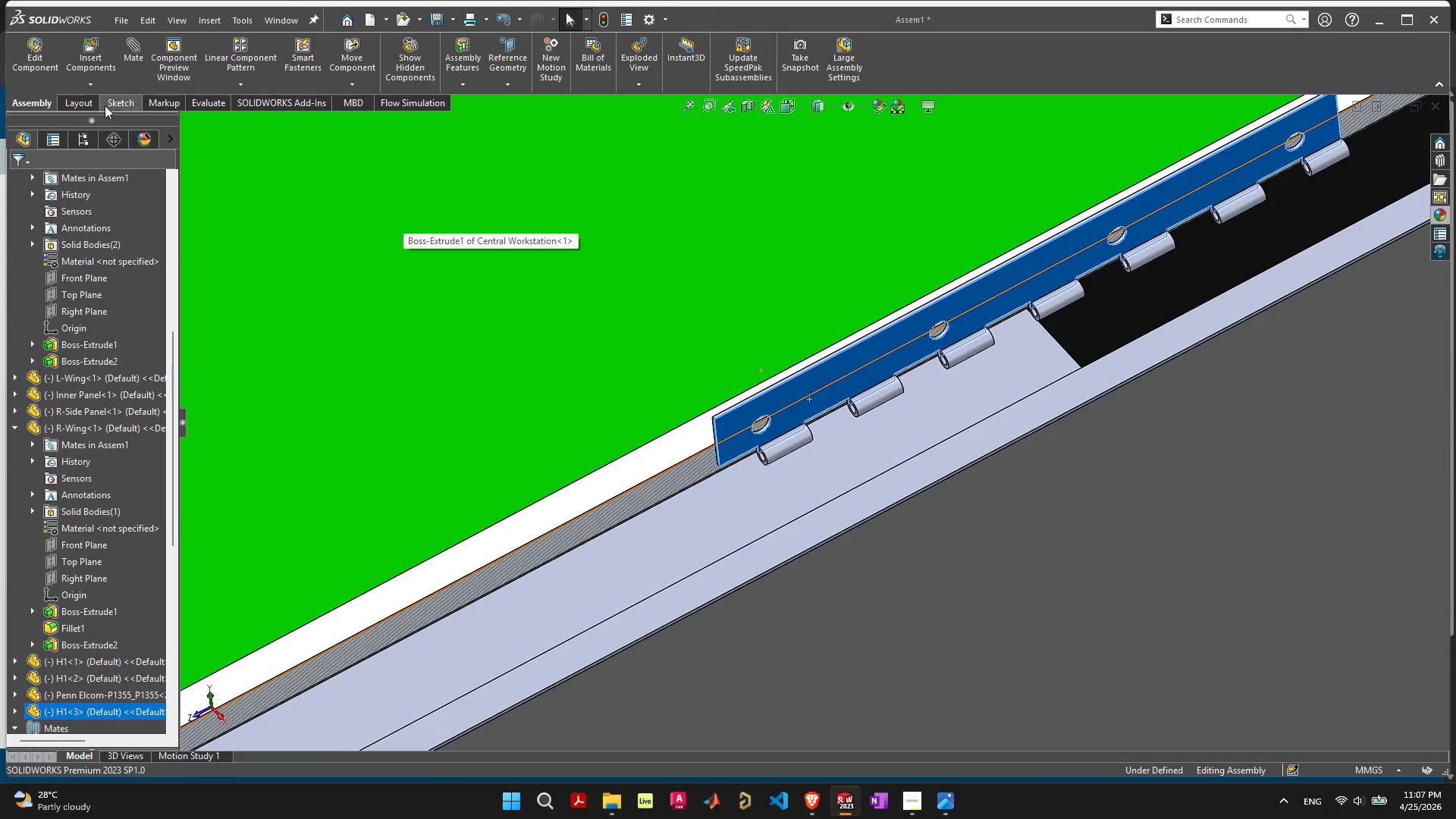 
left_click([349, 83])
 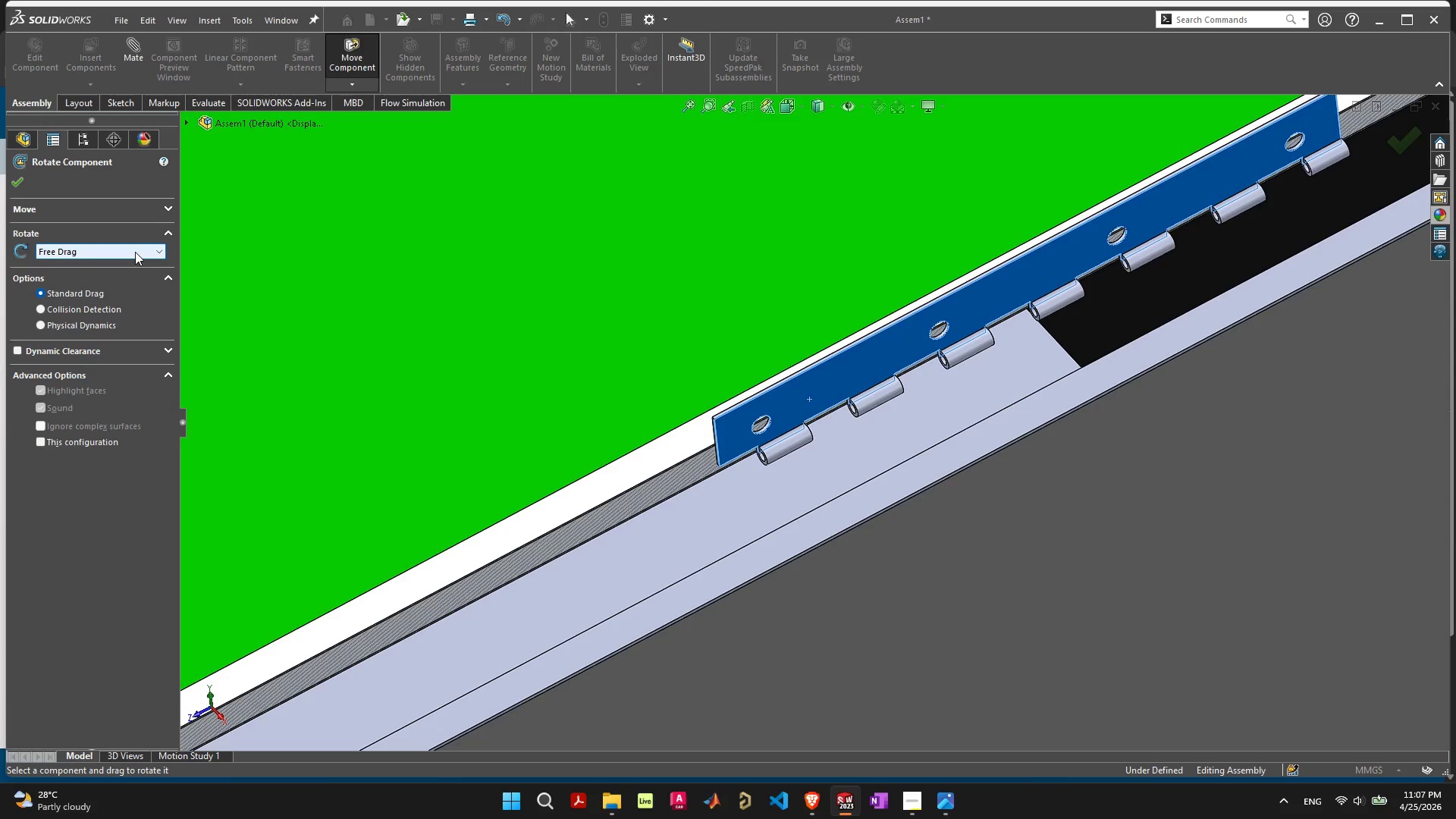 
left_click_drag(start_coordinate=[844, 381], to_coordinate=[855, 429])
 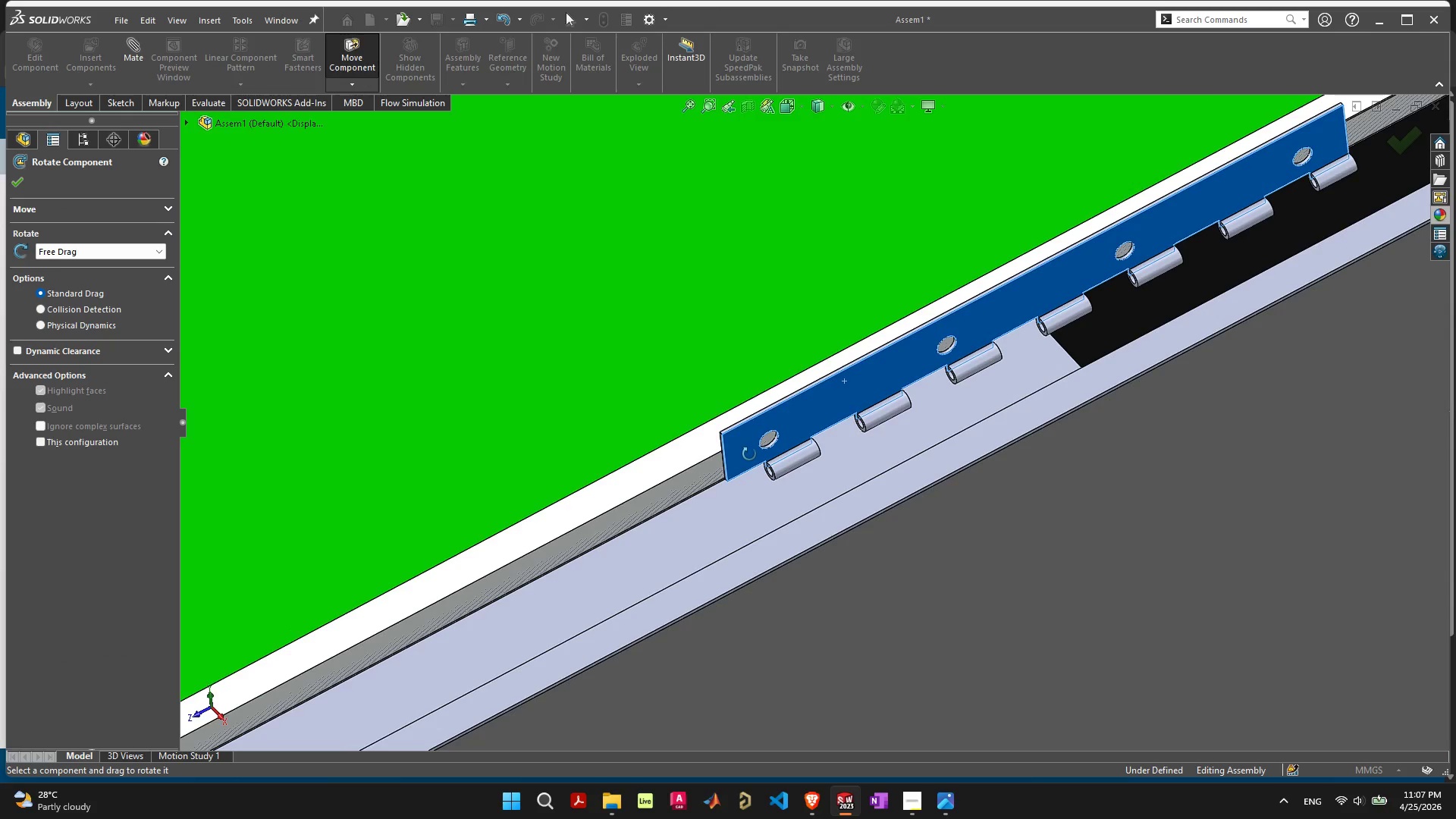 
left_click_drag(start_coordinate=[749, 454], to_coordinate=[706, 410])
 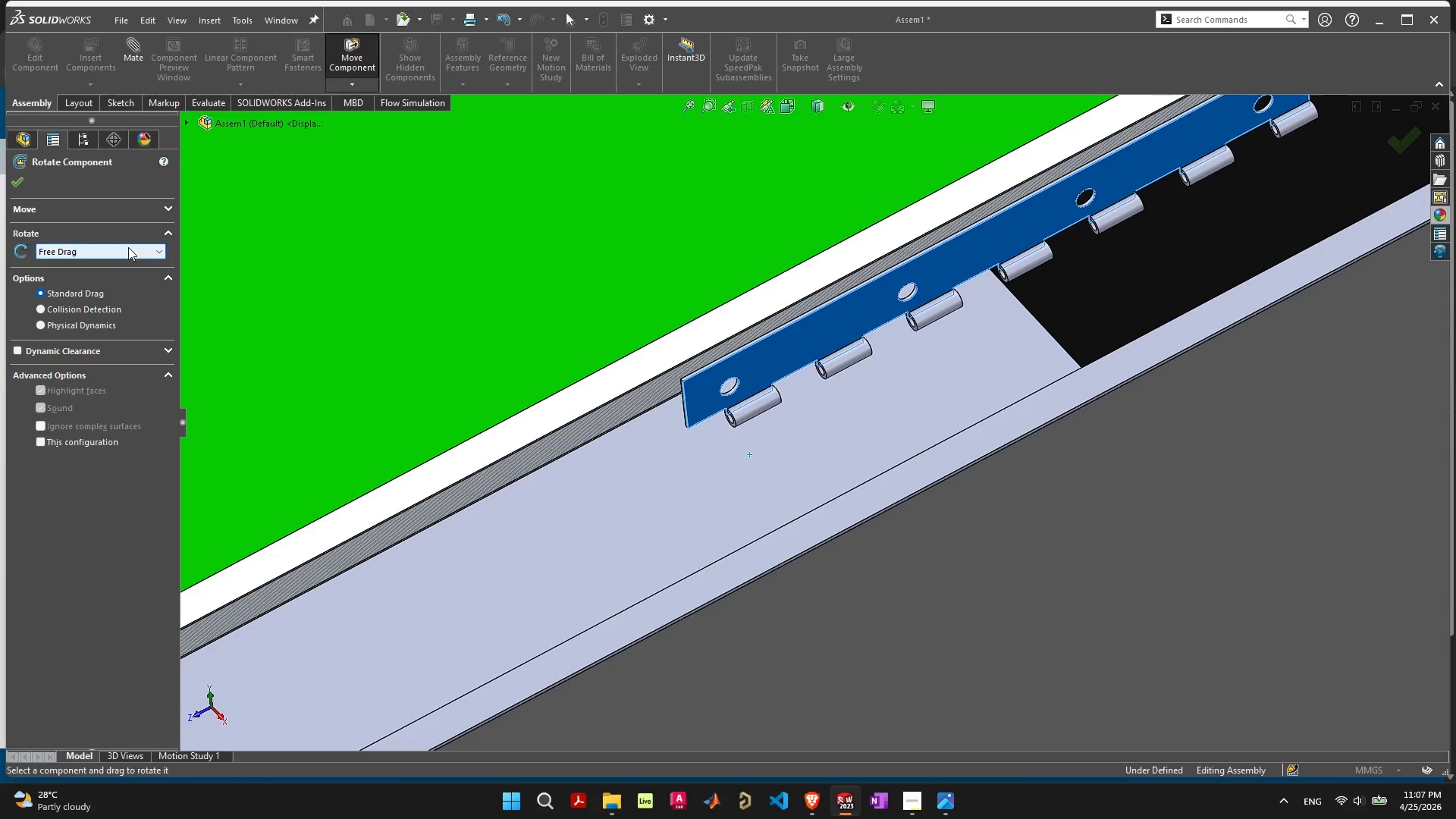 
left_click([128, 247])
 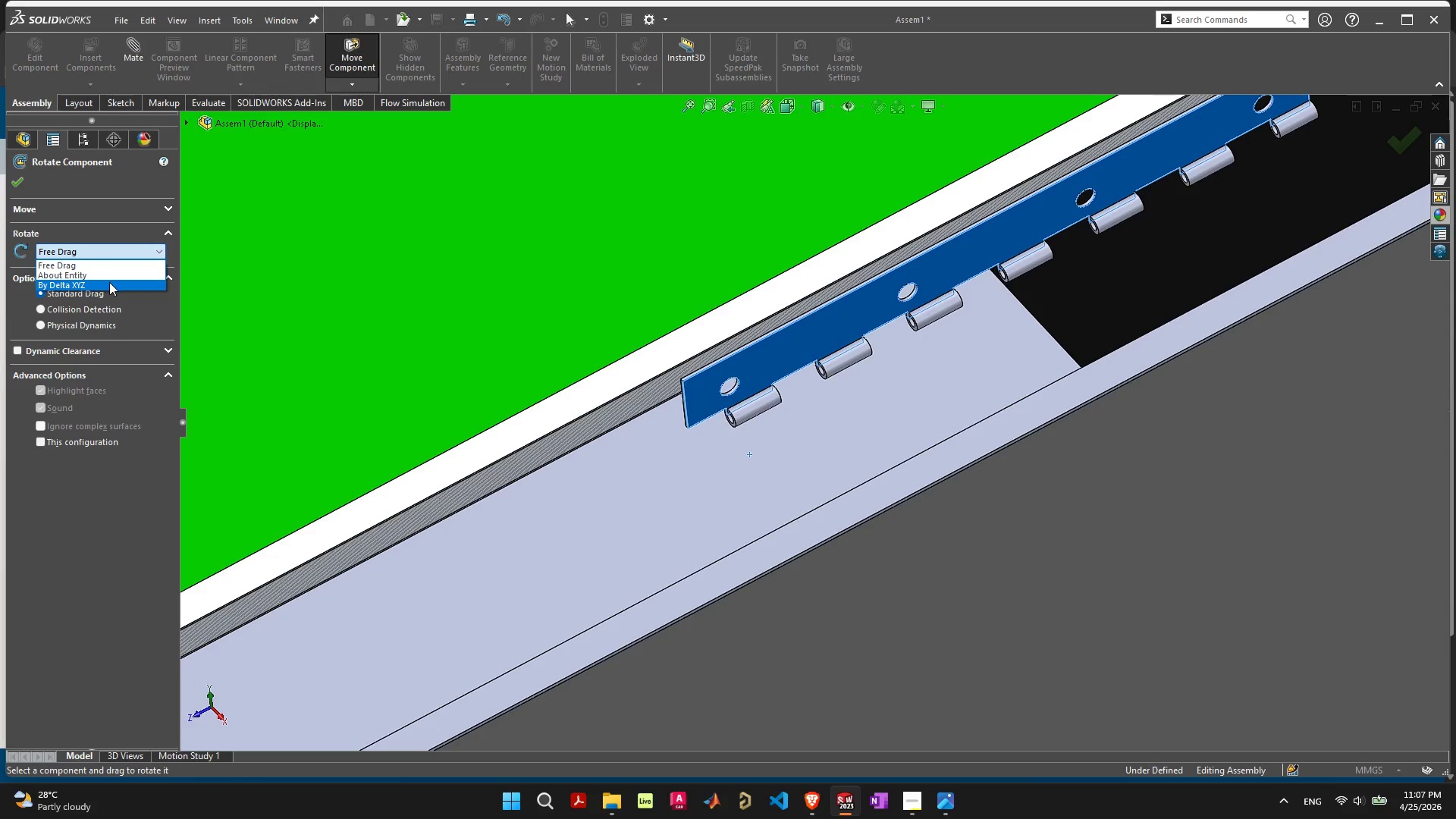 
left_click([109, 282])
 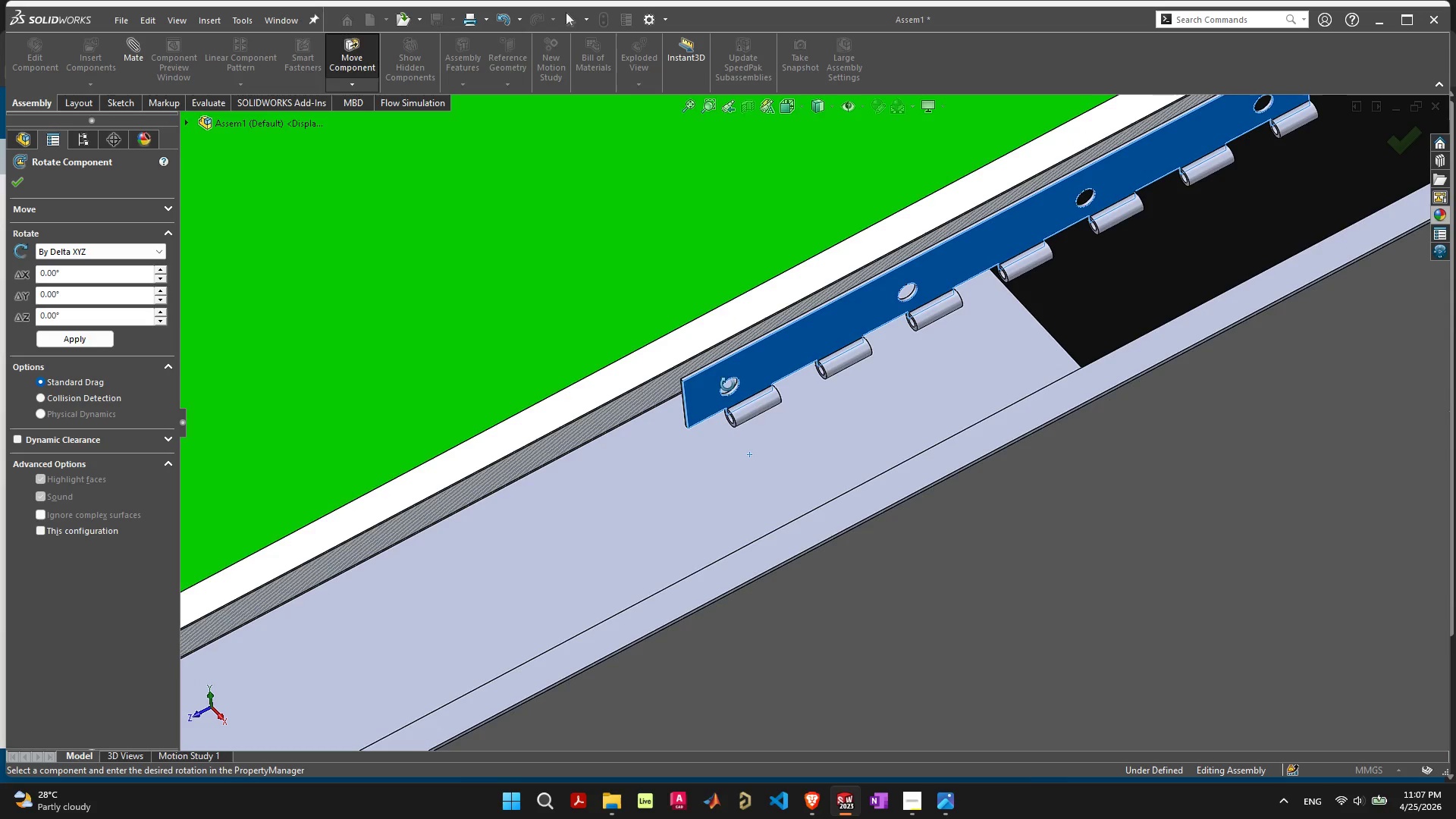 
left_click_drag(start_coordinate=[726, 379], to_coordinate=[749, 362])
 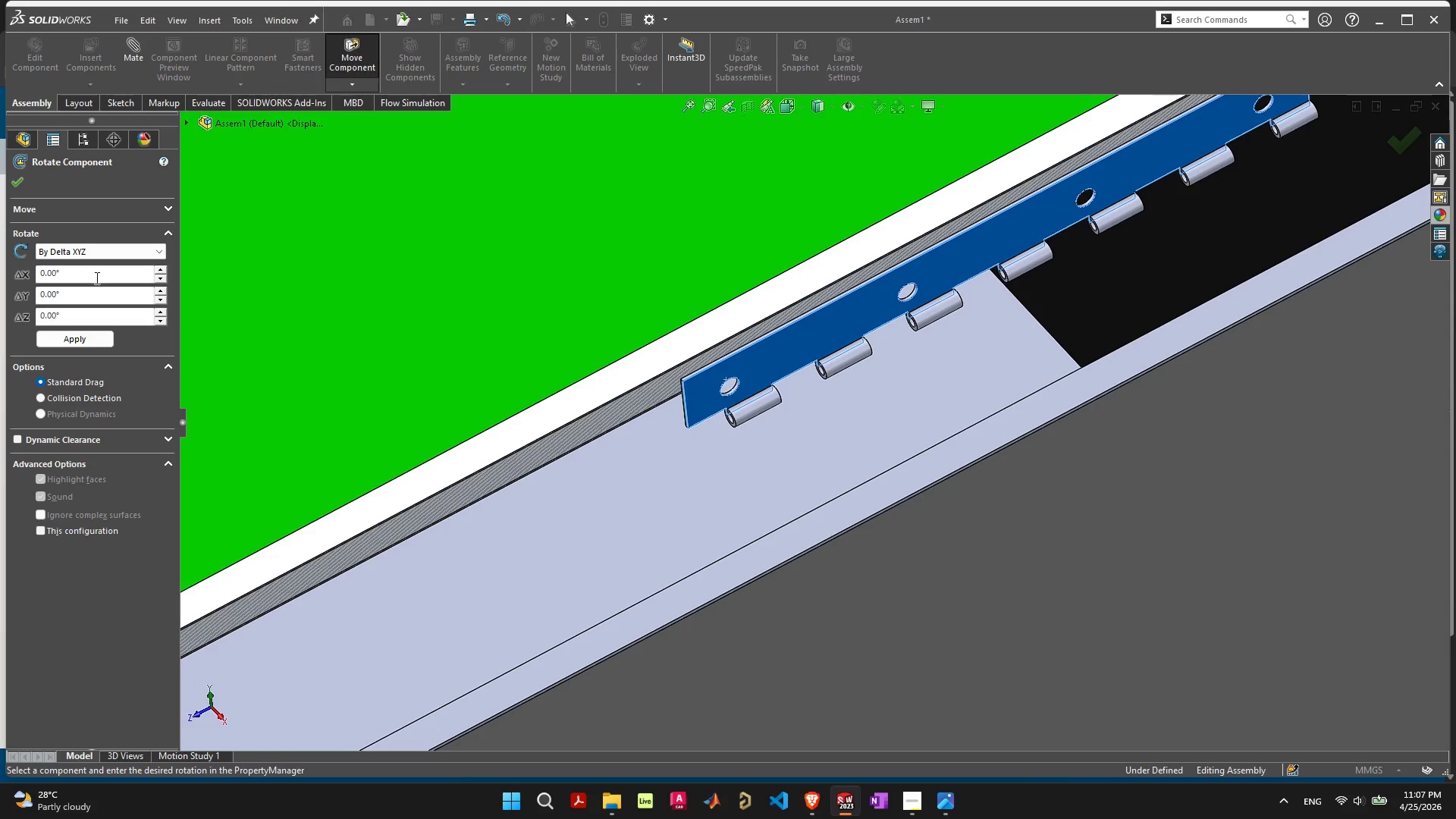 
left_click([101, 273])
 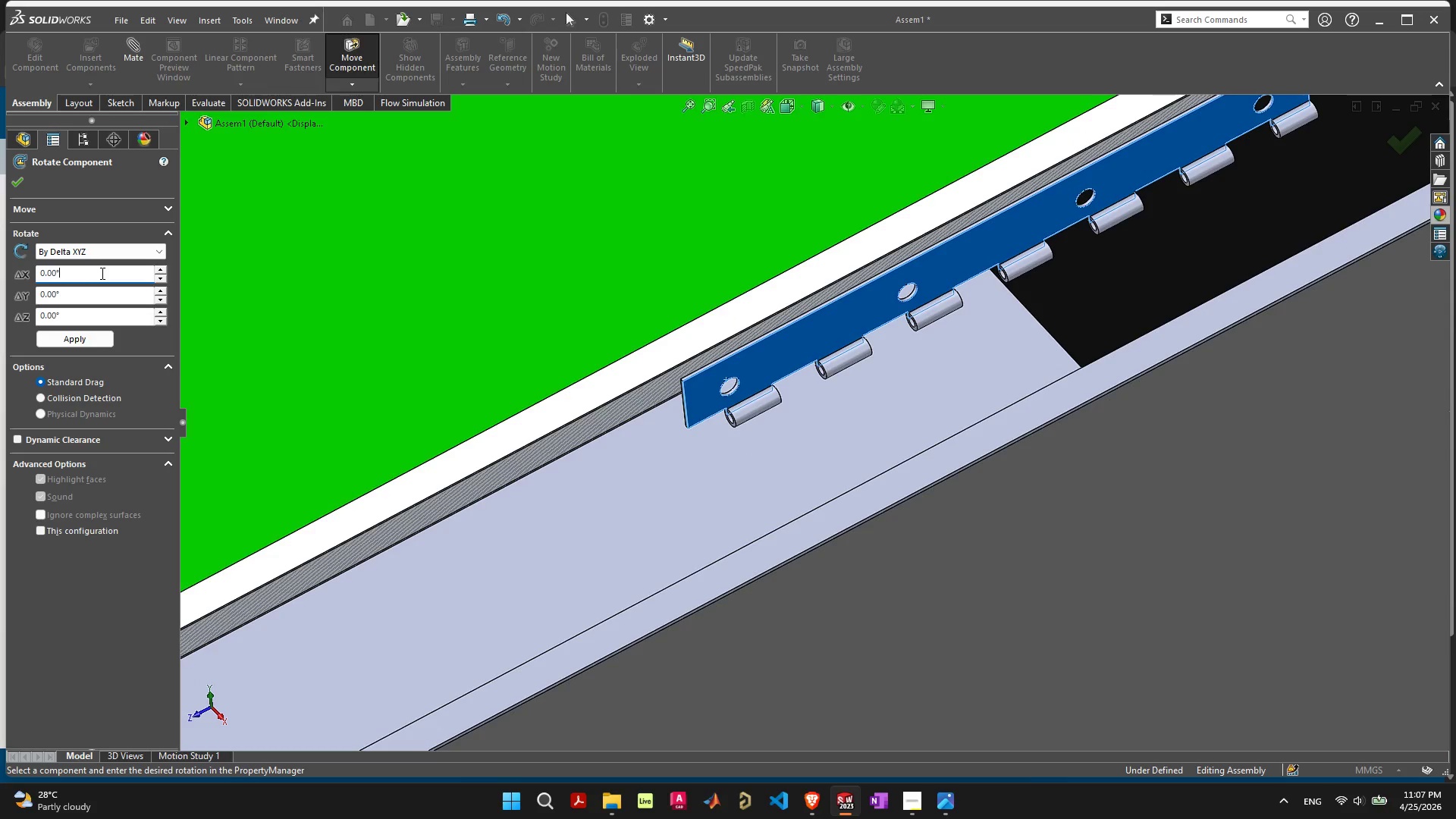 
left_click_drag(start_coordinate=[101, 273], to_coordinate=[0, 262])
 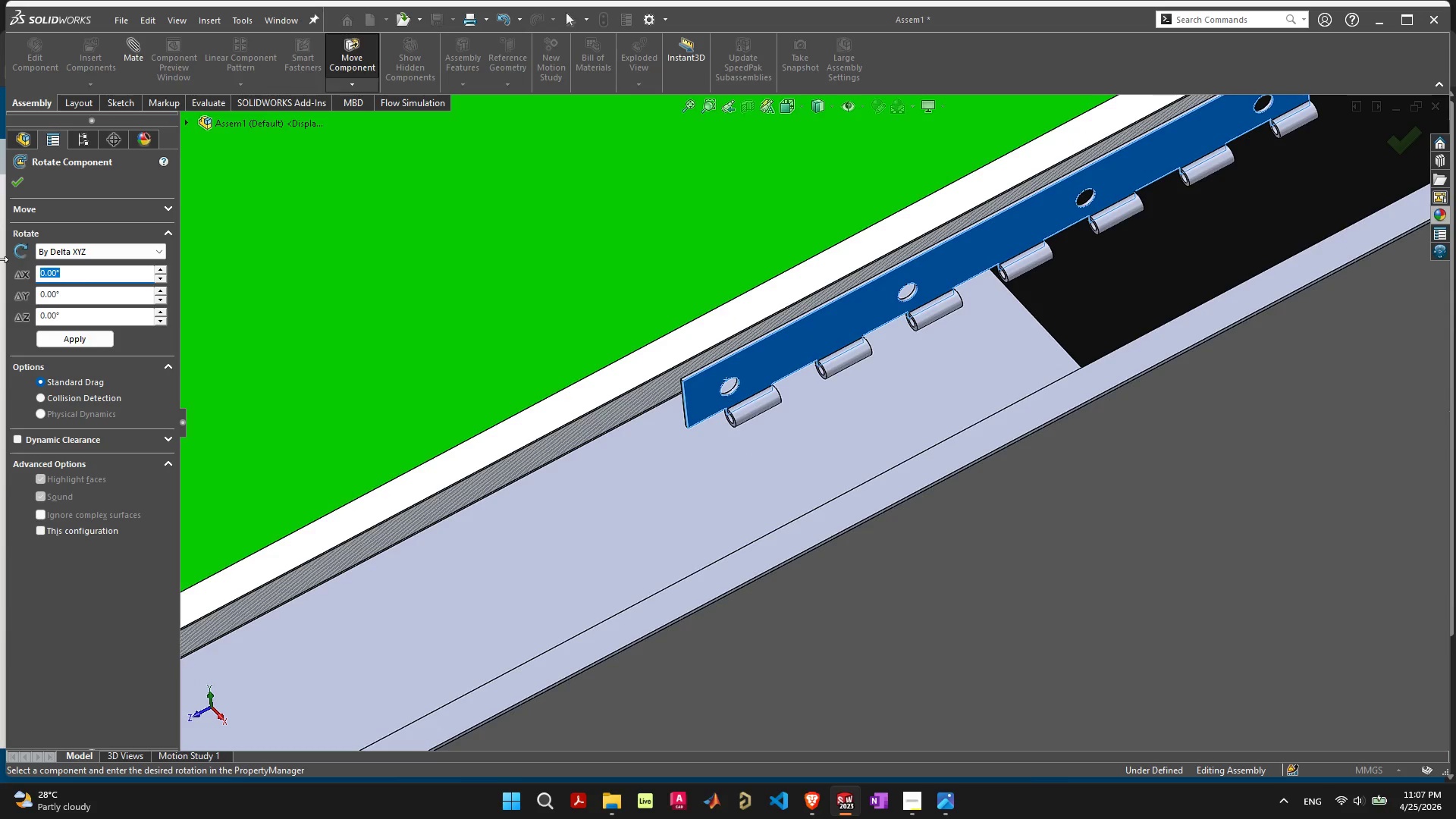 
type(180)
 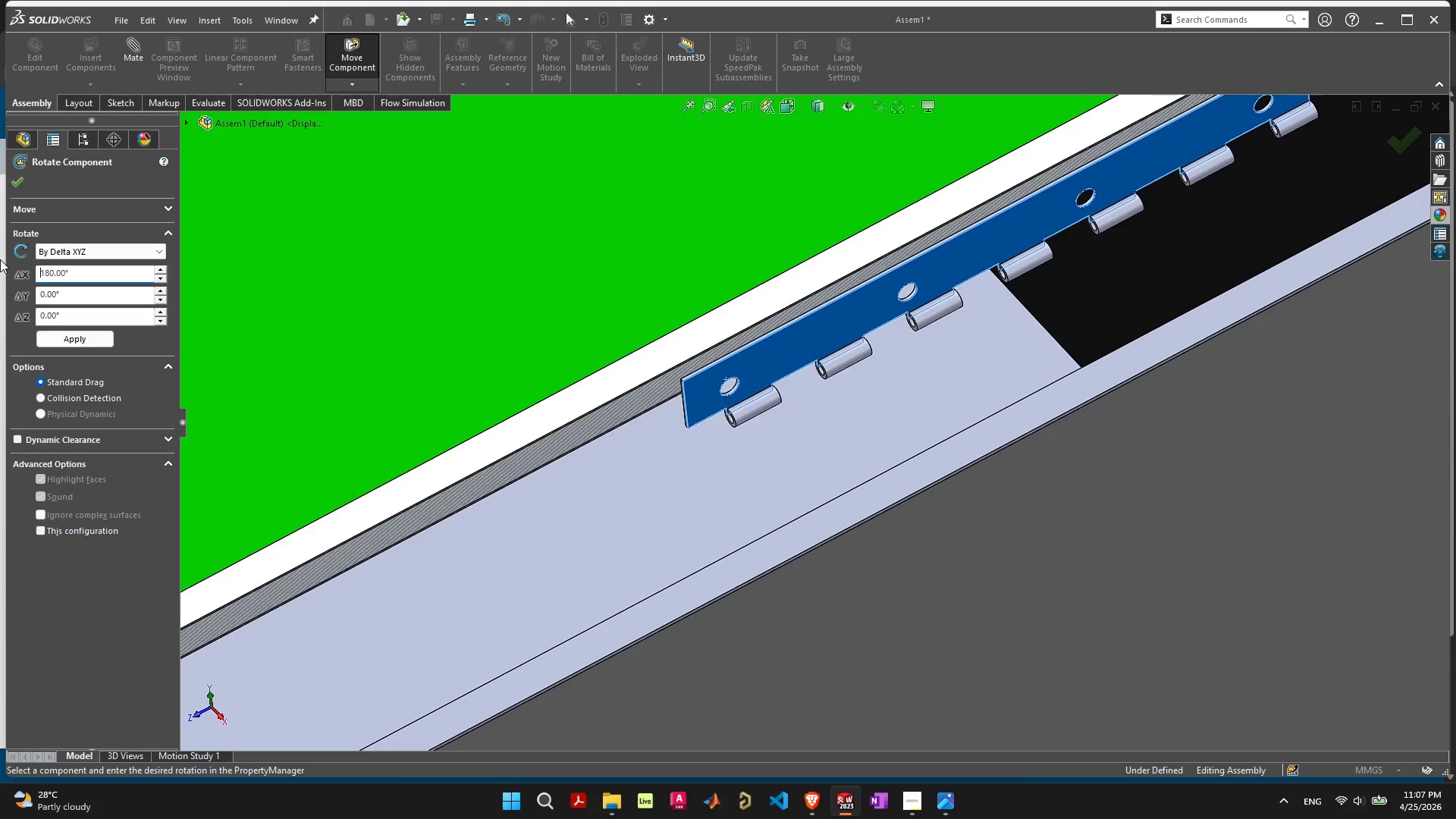 
key(Enter)
 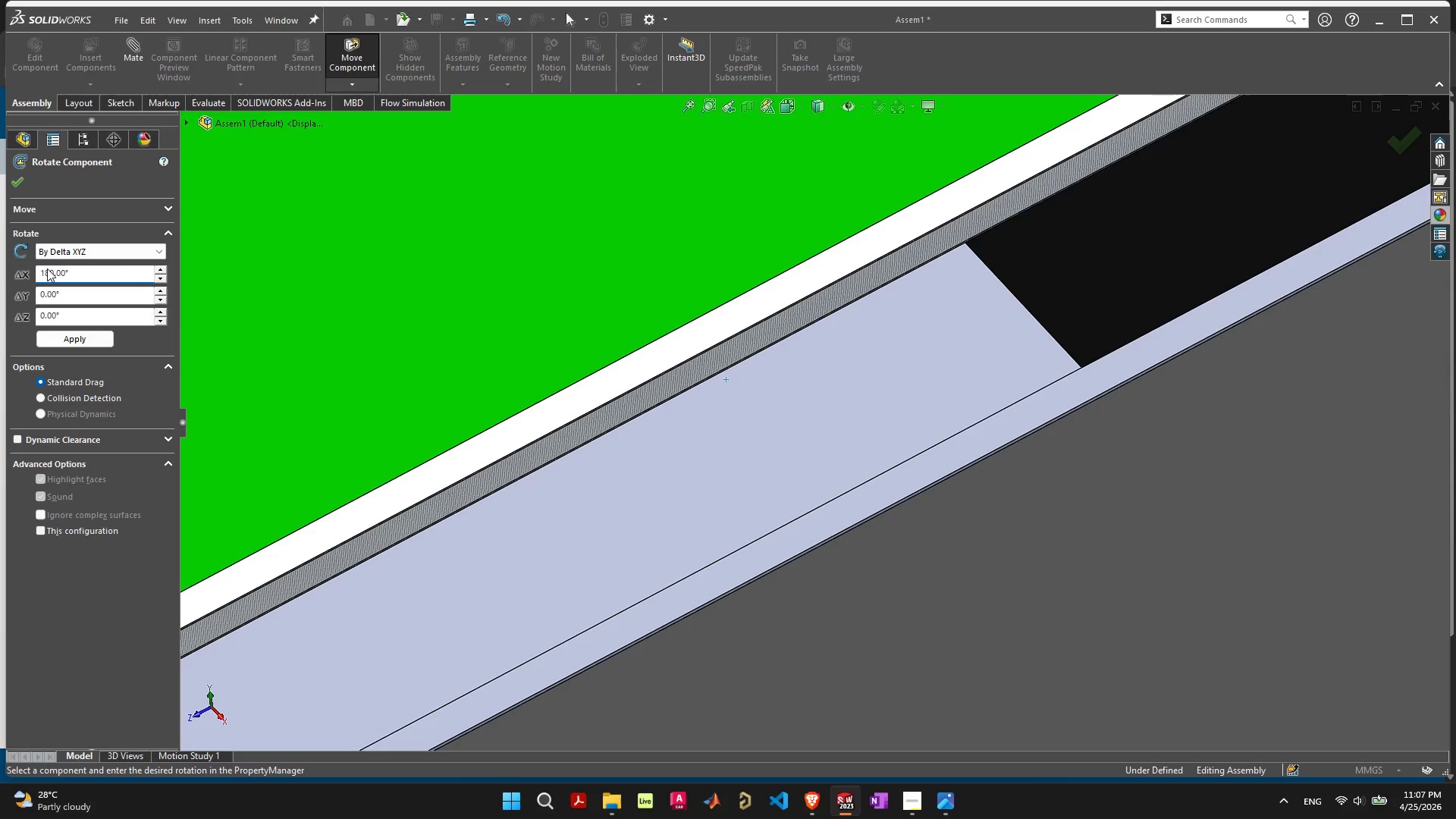 
scroll: coordinate [1043, 539], scroll_direction: down, amount: 25.0
 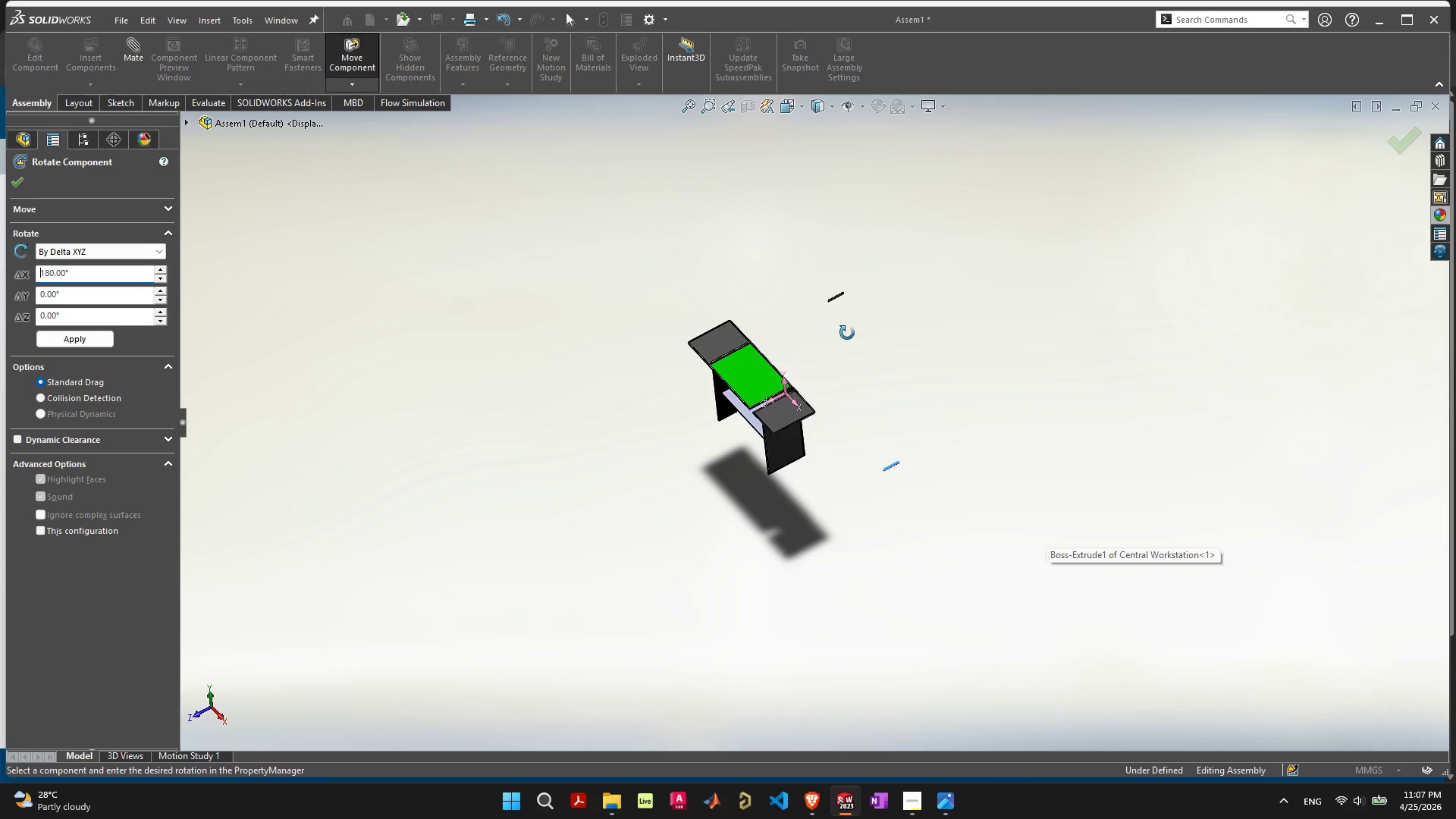 
scroll: coordinate [837, 469], scroll_direction: up, amount: 1.0
 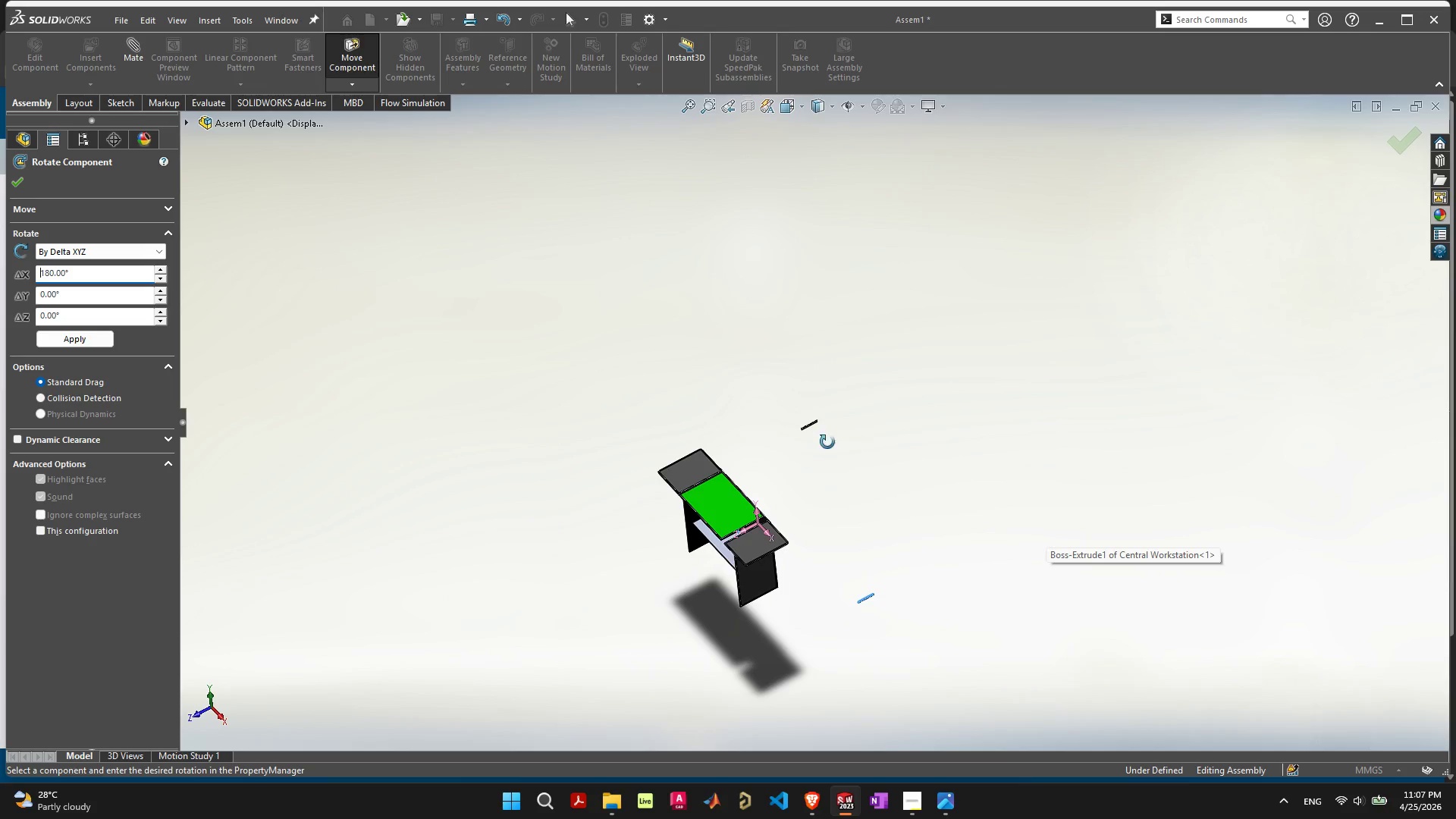 
left_click_drag(start_coordinate=[856, 387], to_coordinate=[782, 449])
 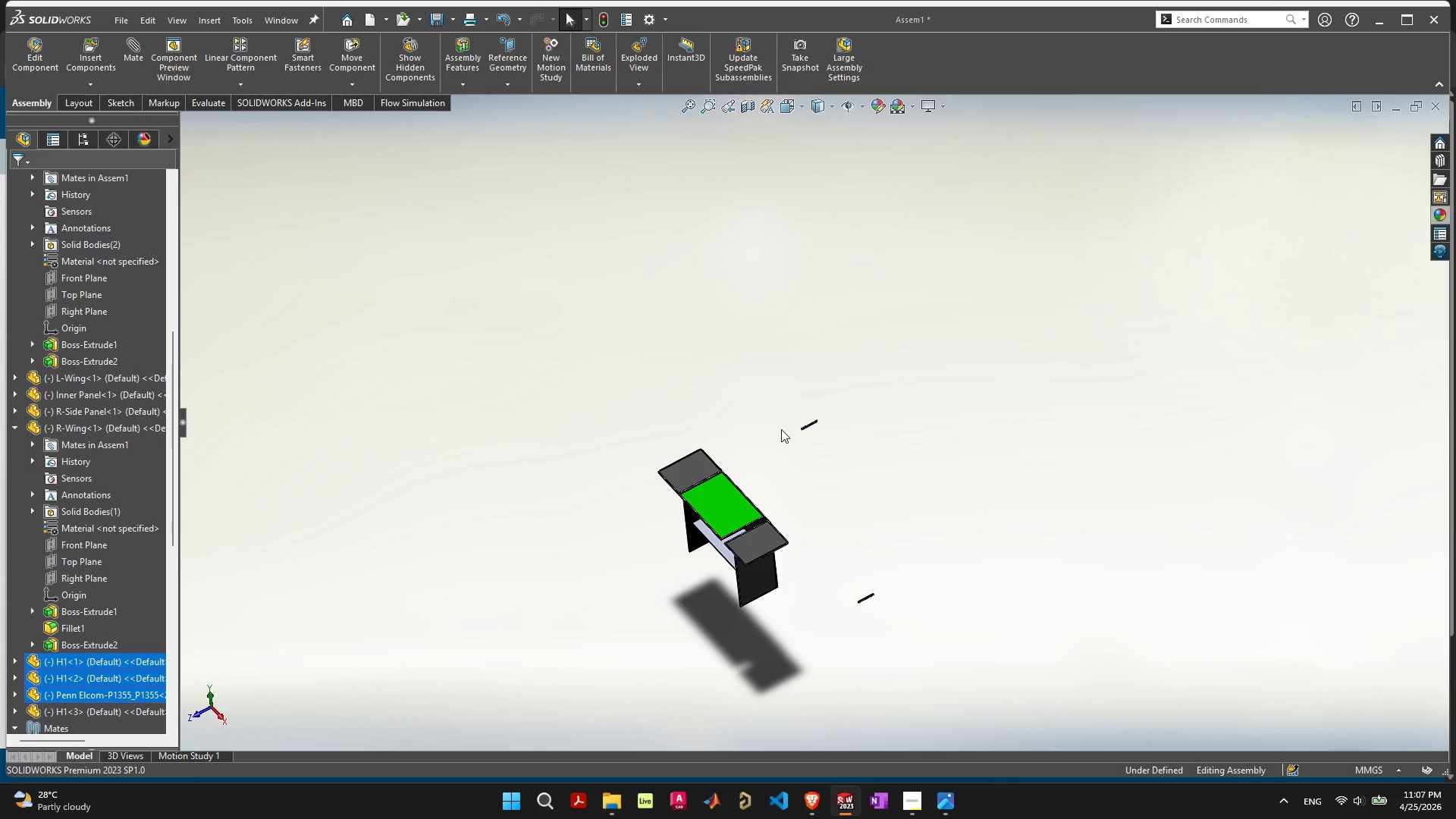 
key(Delete)
 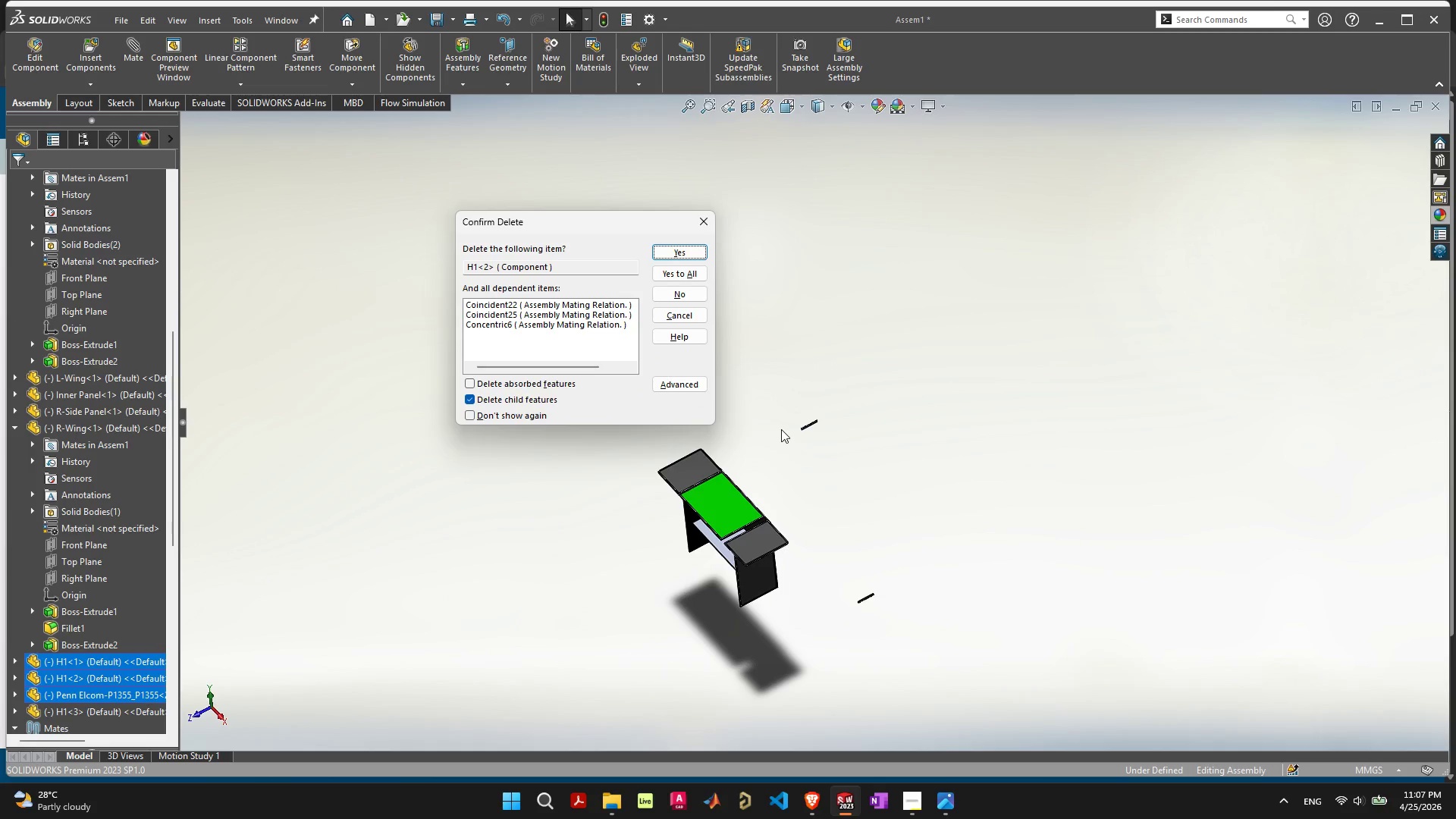 
key(Space)
 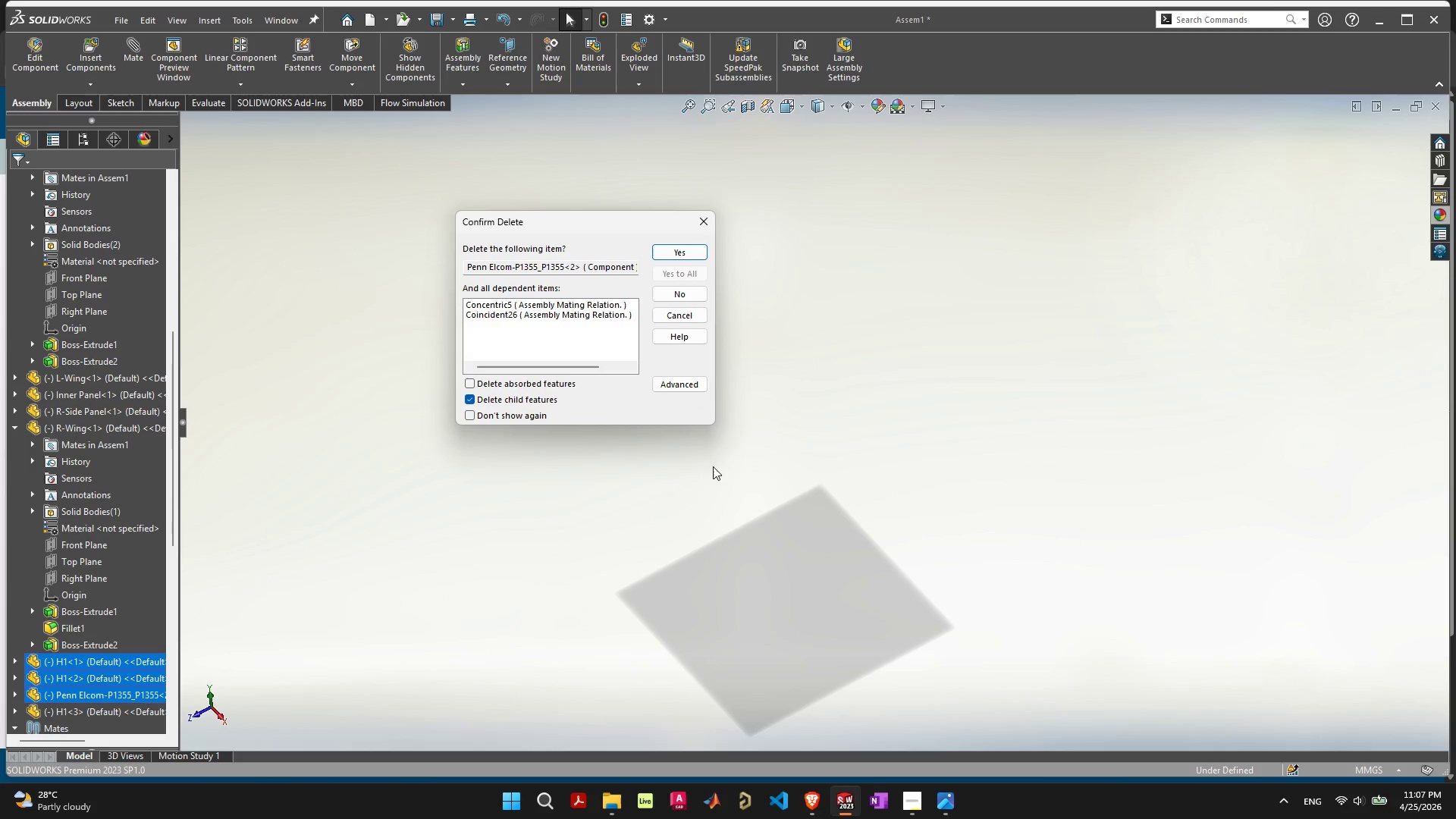 
key(Space)
 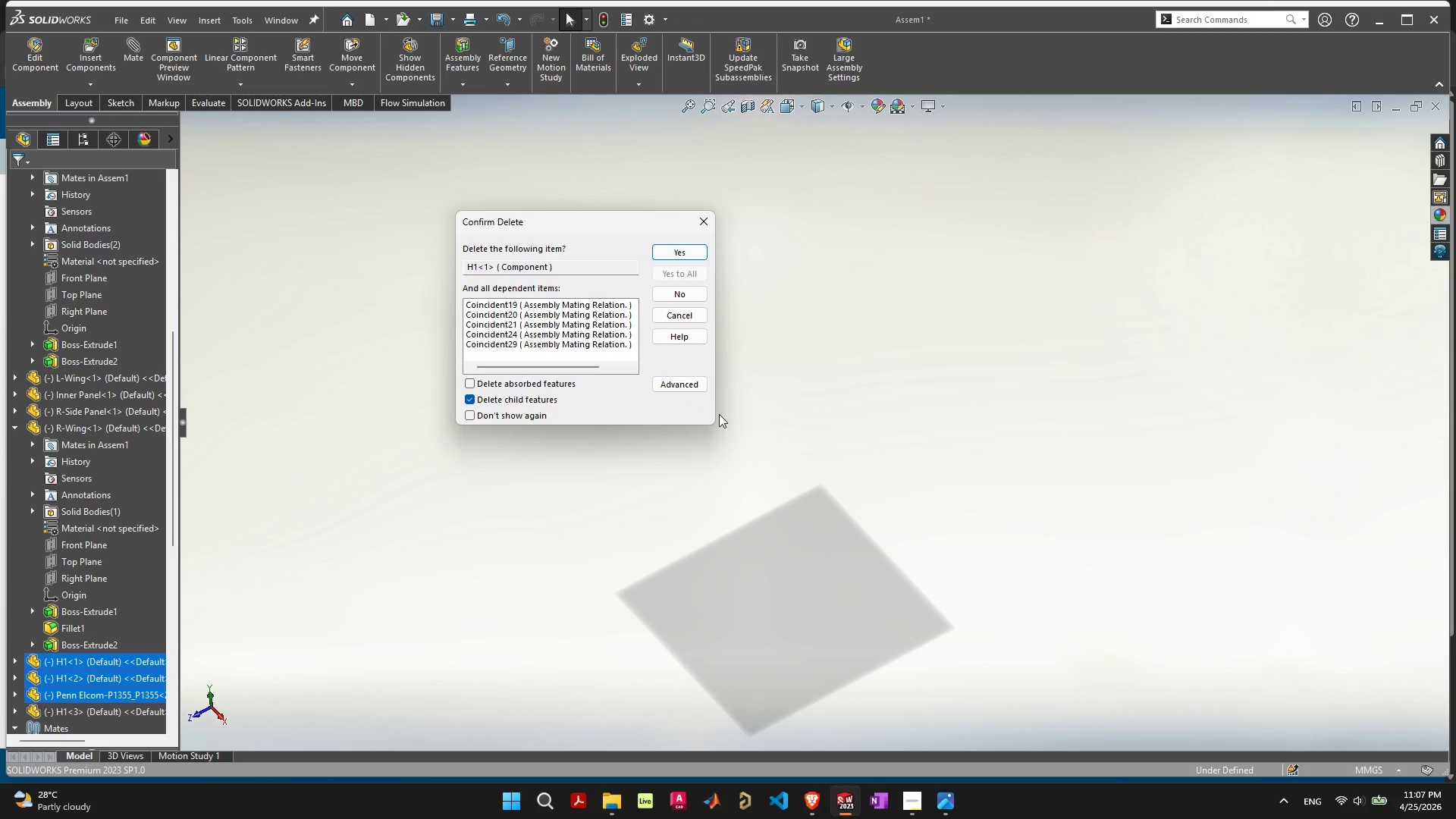 
key(Space)
 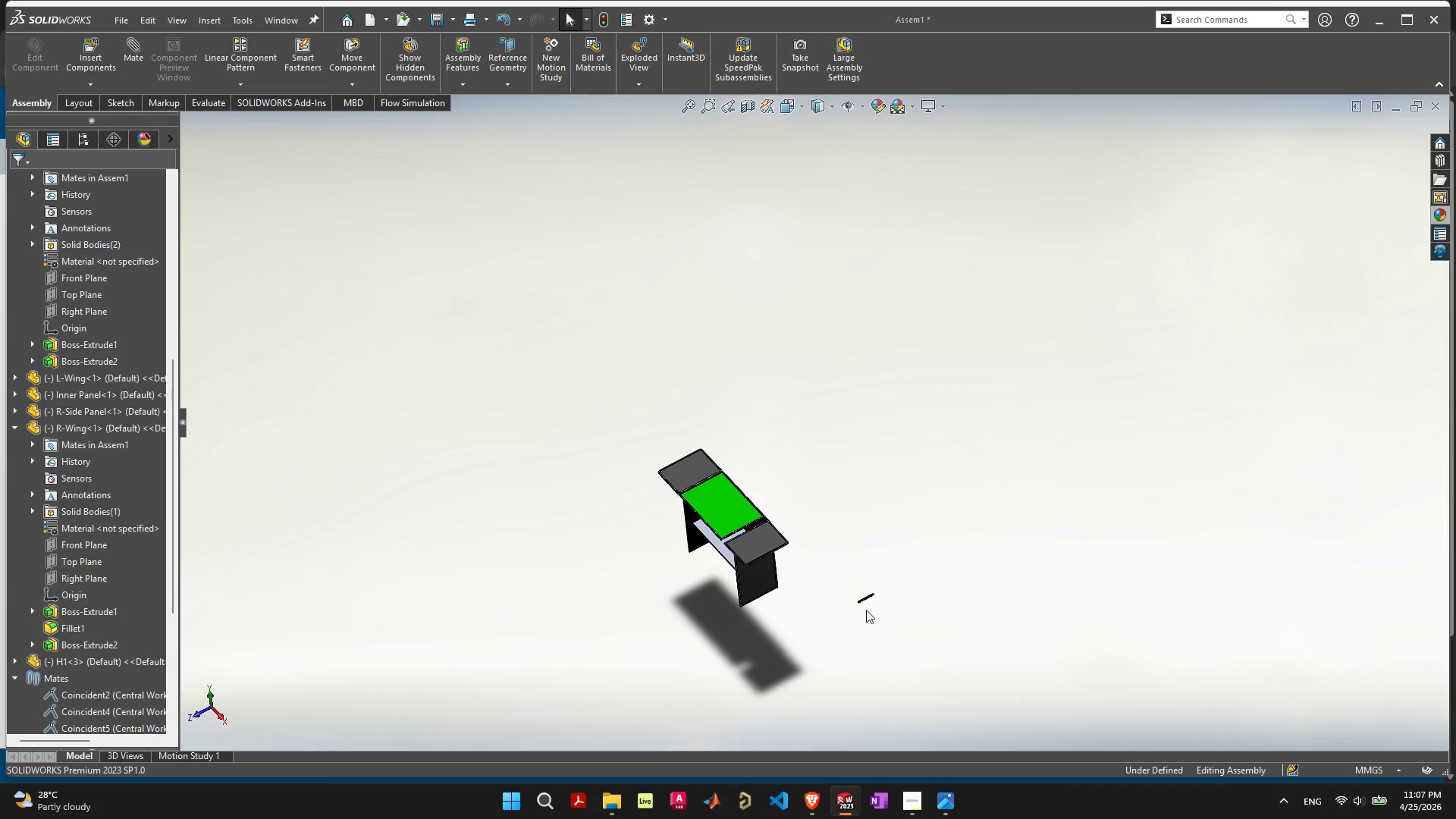 
left_click_drag(start_coordinate=[903, 578], to_coordinate=[802, 636])
 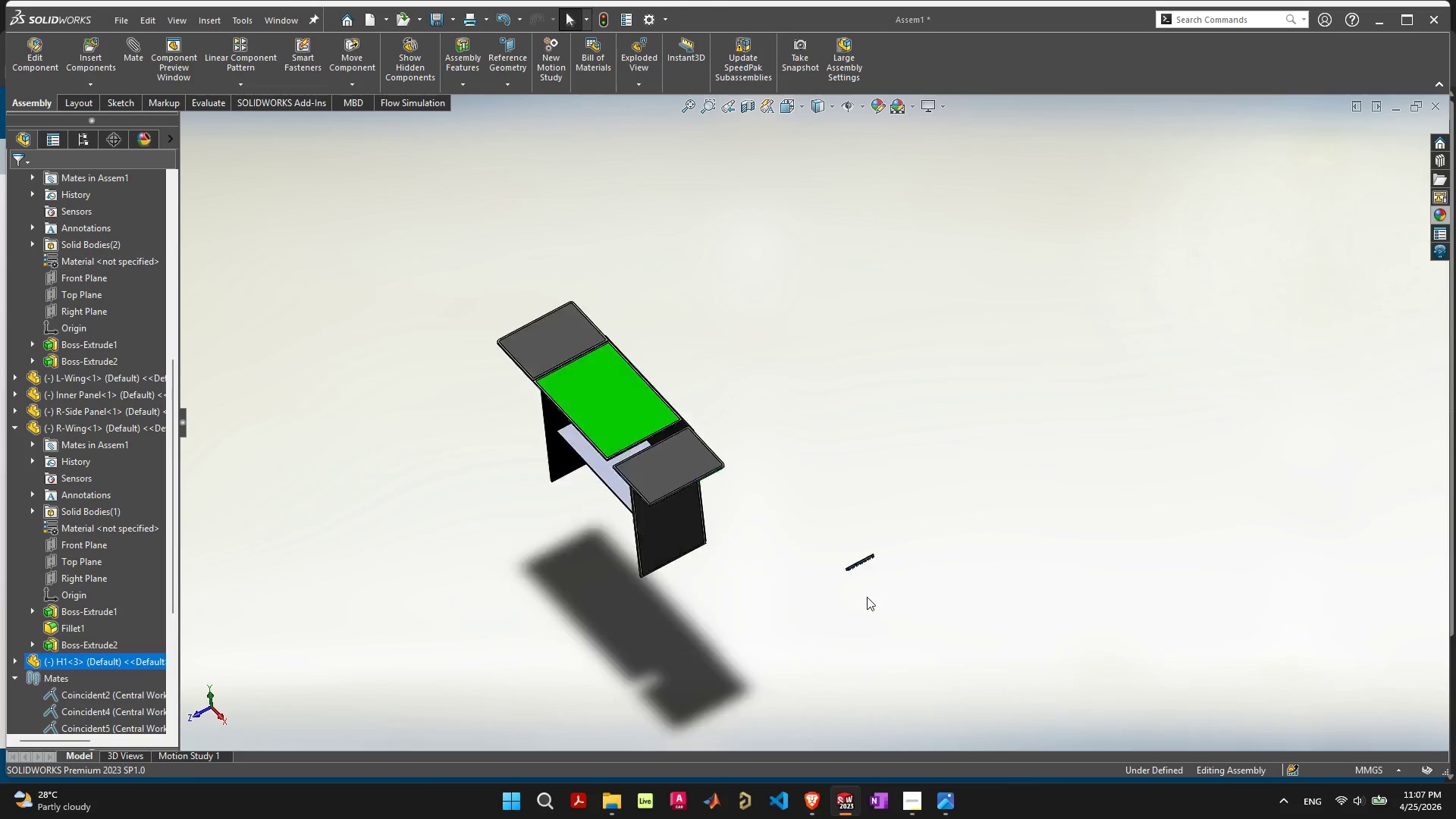 
scroll: coordinate [869, 594], scroll_direction: up, amount: 5.0
 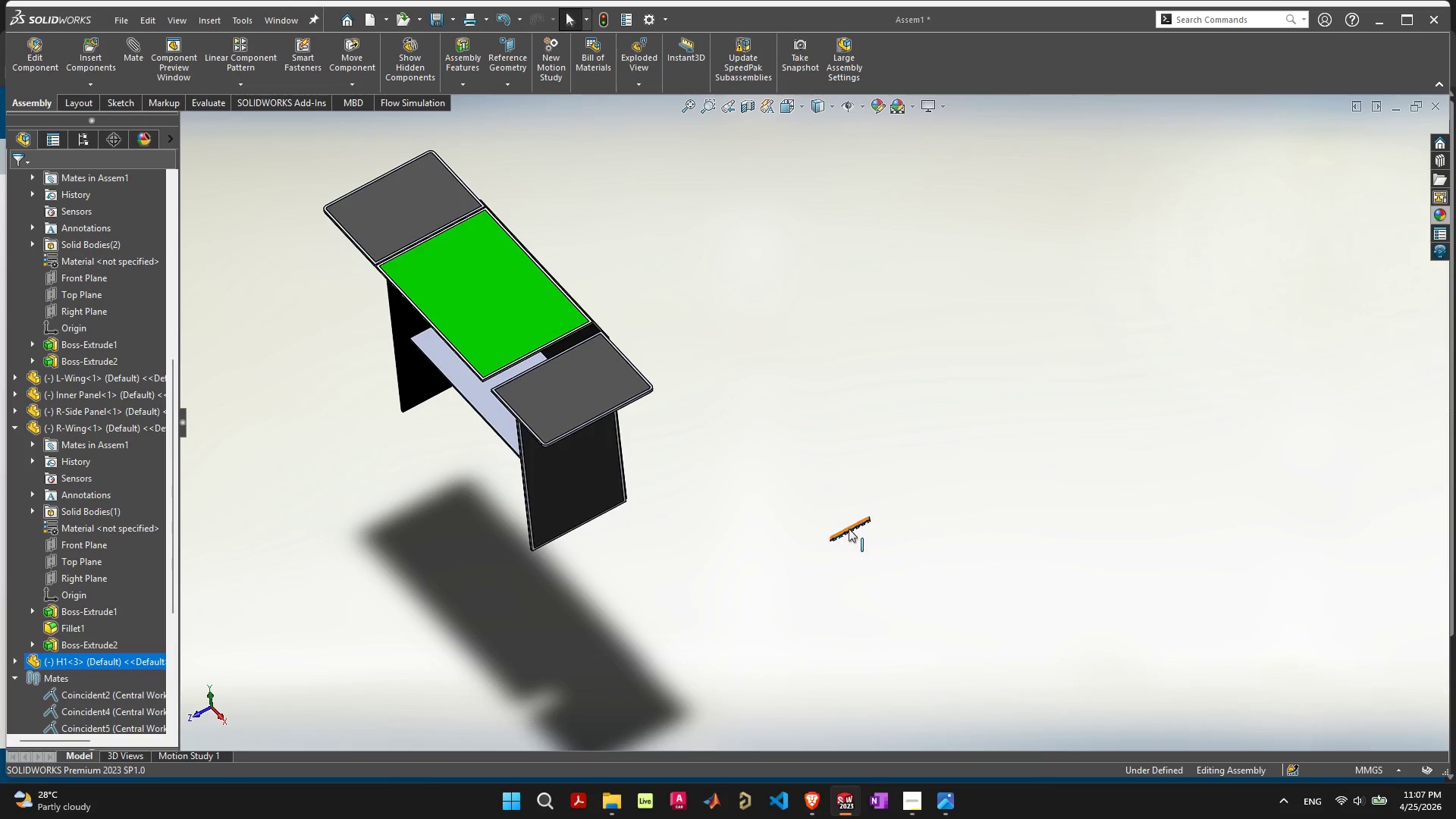 
left_click_drag(start_coordinate=[849, 529], to_coordinate=[684, 416])
 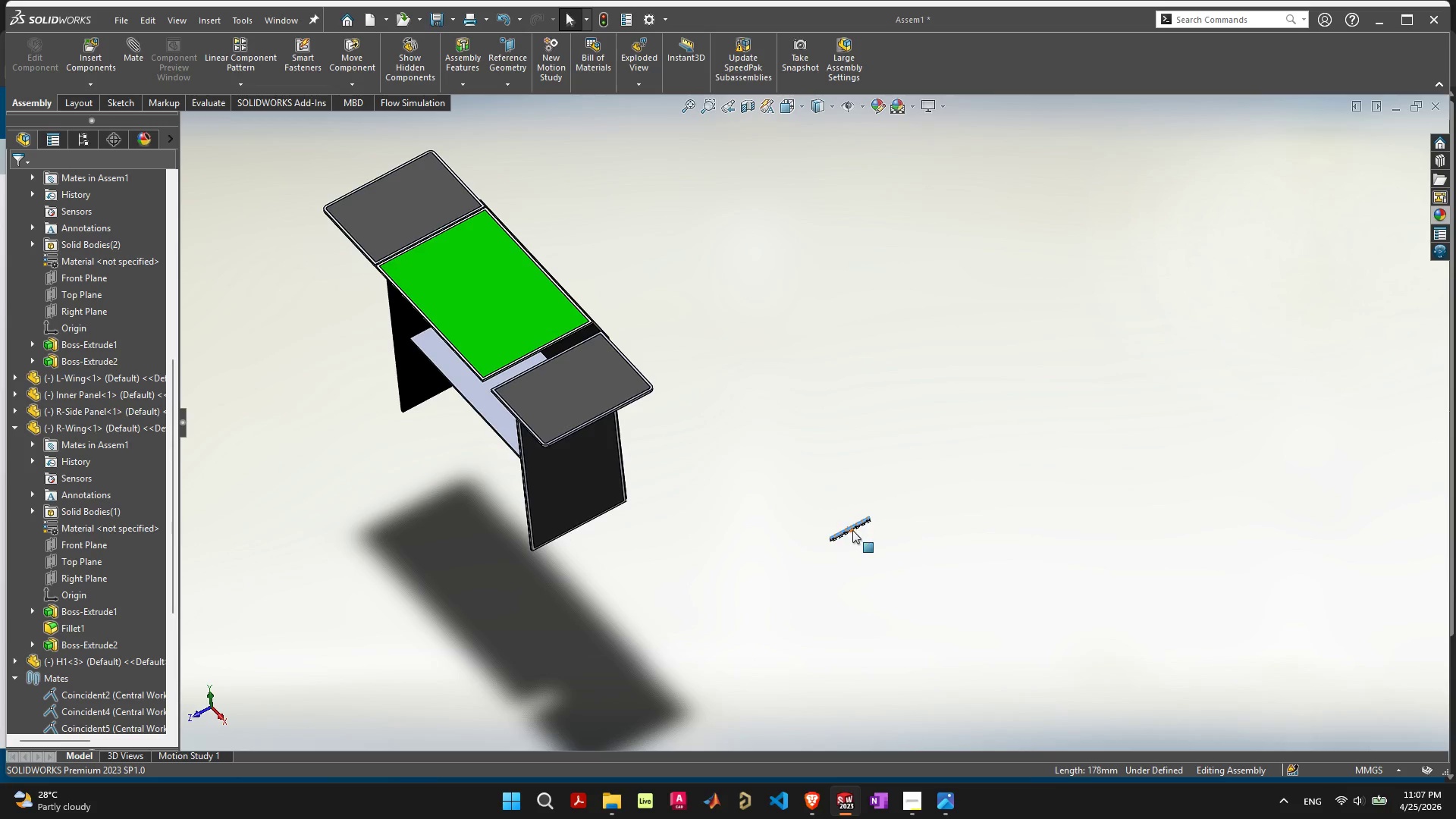 
left_click_drag(start_coordinate=[852, 529], to_coordinate=[769, 239])
 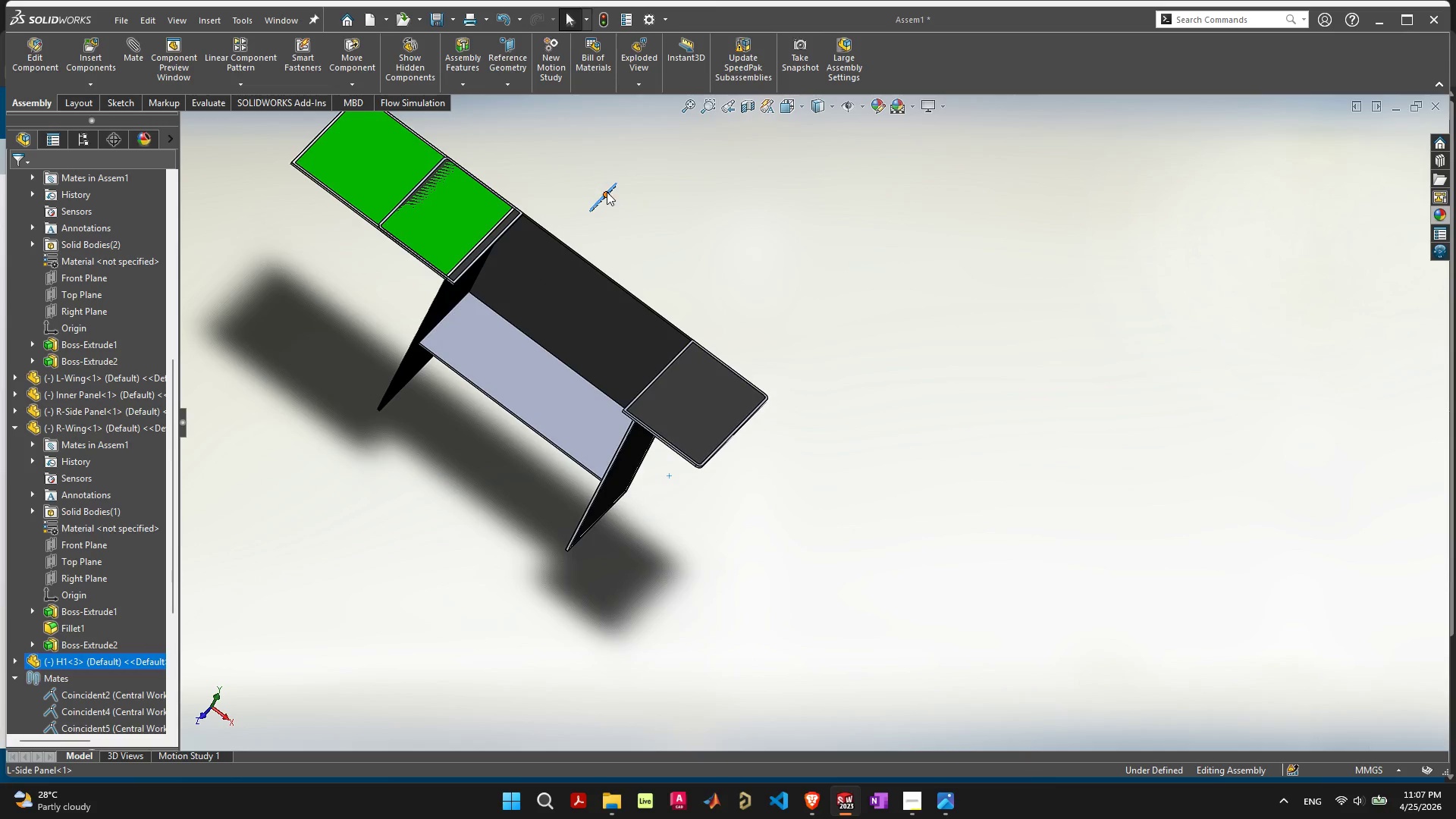 
left_click_drag(start_coordinate=[607, 196], to_coordinate=[653, 223])
 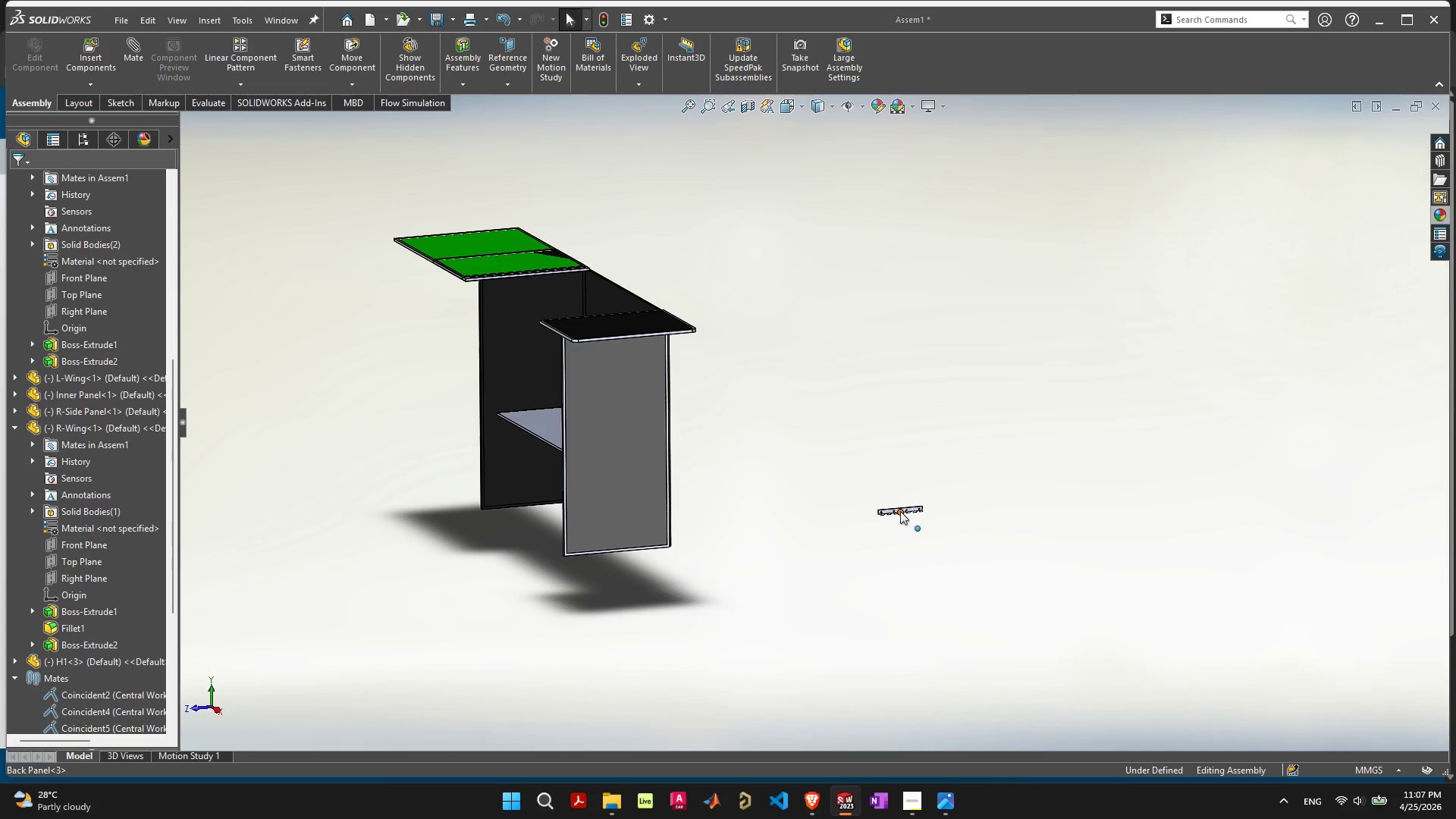 
left_click_drag(start_coordinate=[900, 510], to_coordinate=[636, 235])
 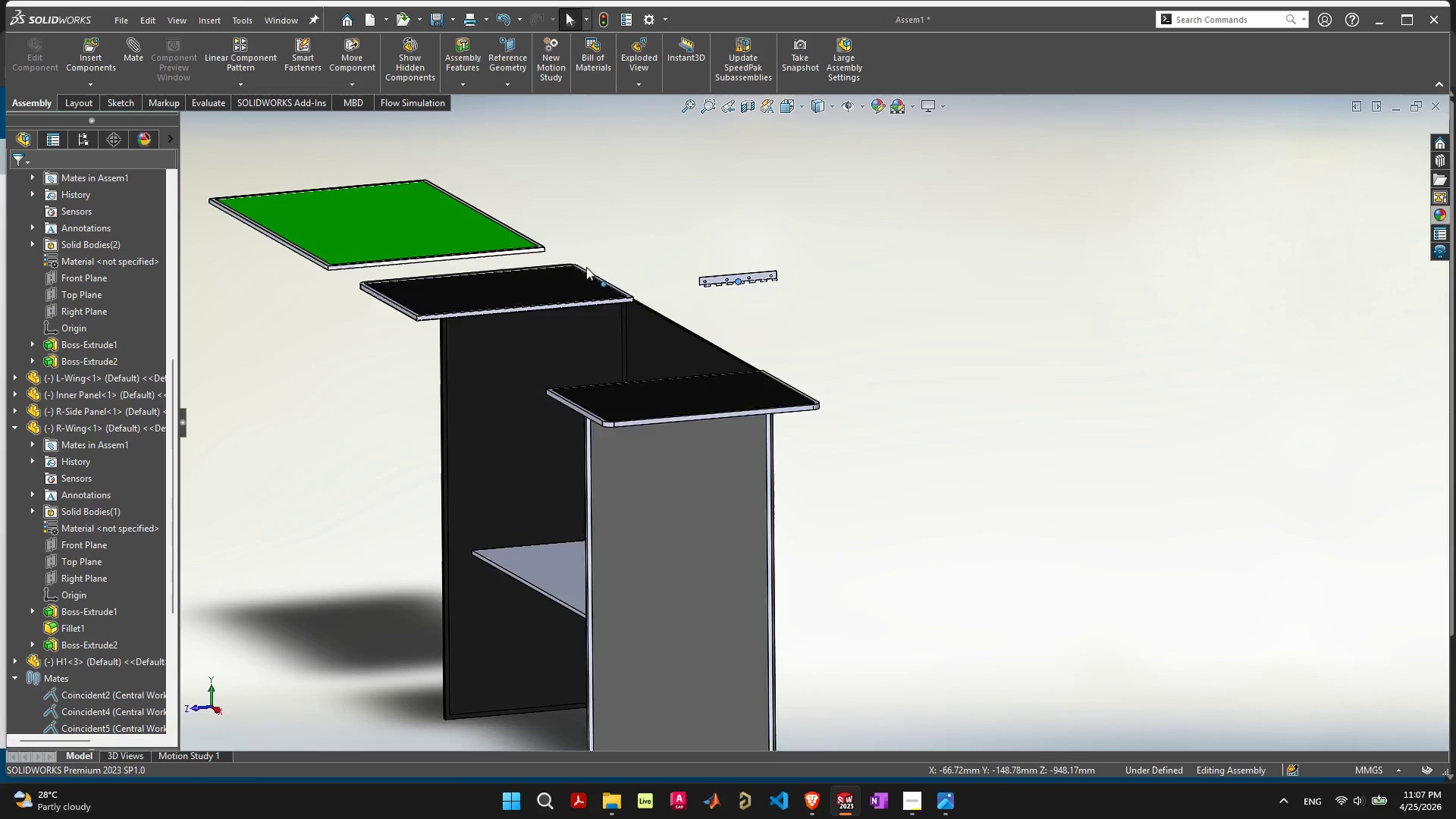 
left_click_drag(start_coordinate=[381, 201], to_coordinate=[519, 439])
 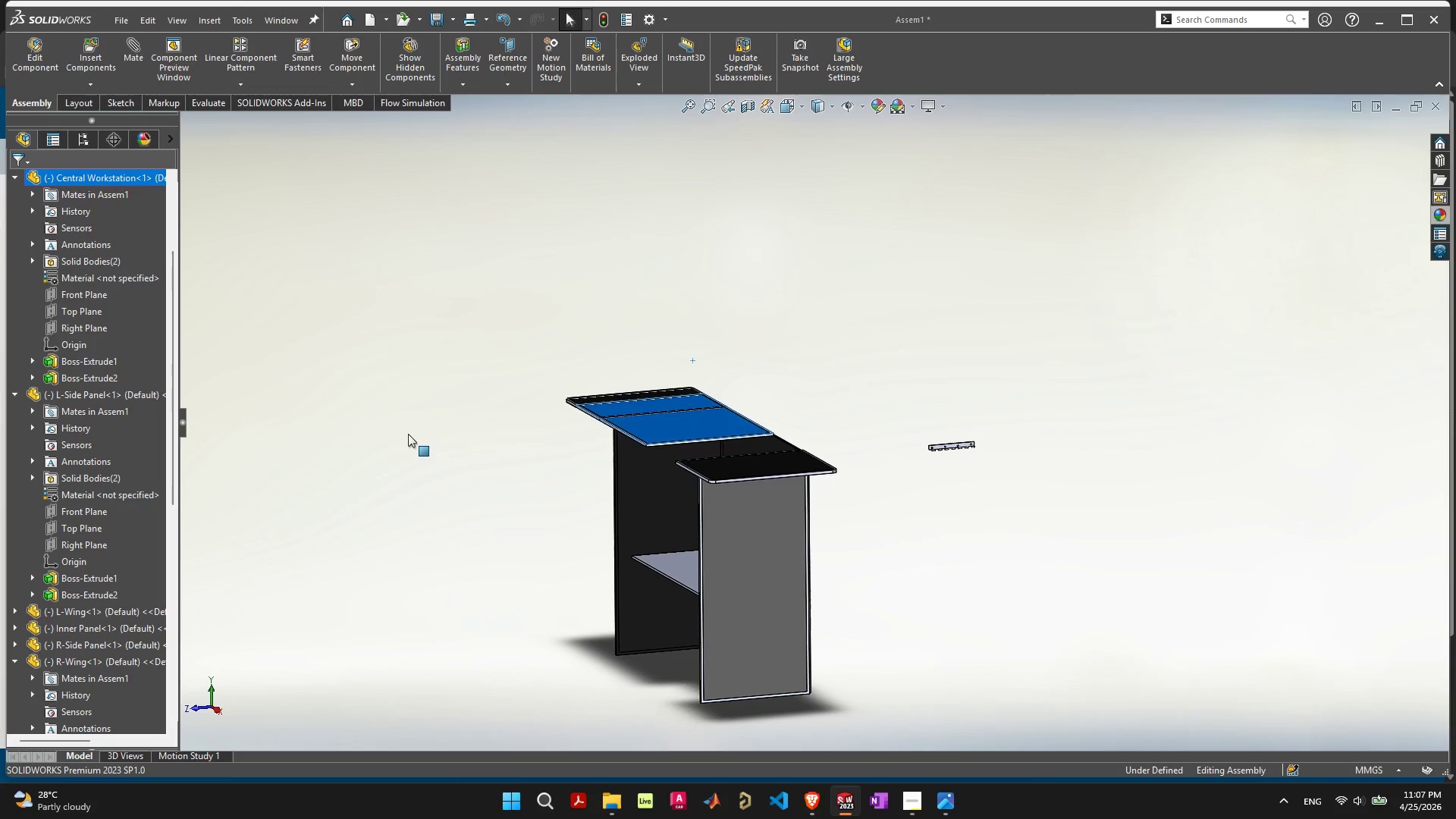 
scroll: coordinate [599, 295], scroll_direction: up, amount: 7.0
 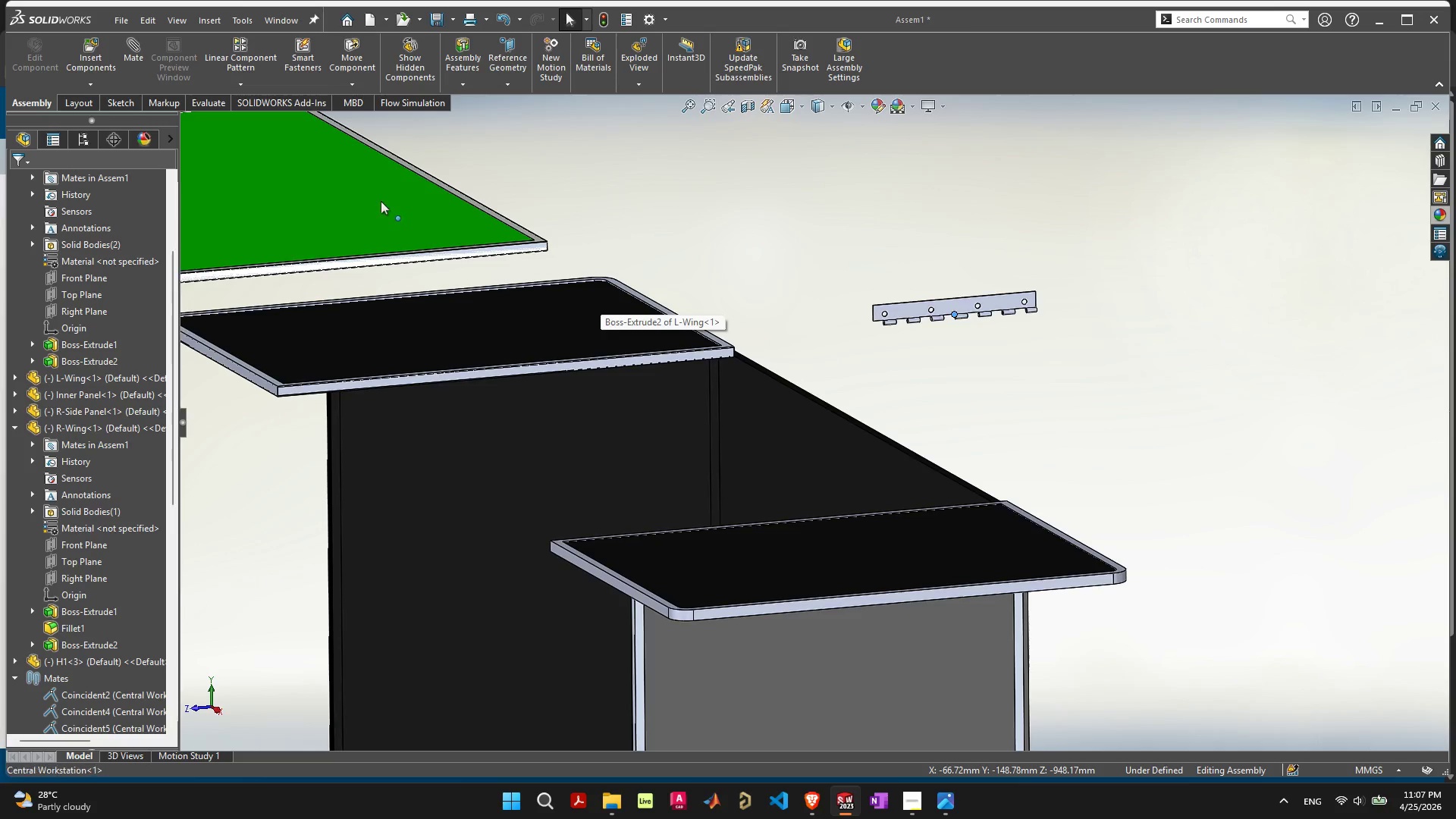 
scroll: coordinate [784, 399], scroll_direction: down, amount: 4.0
 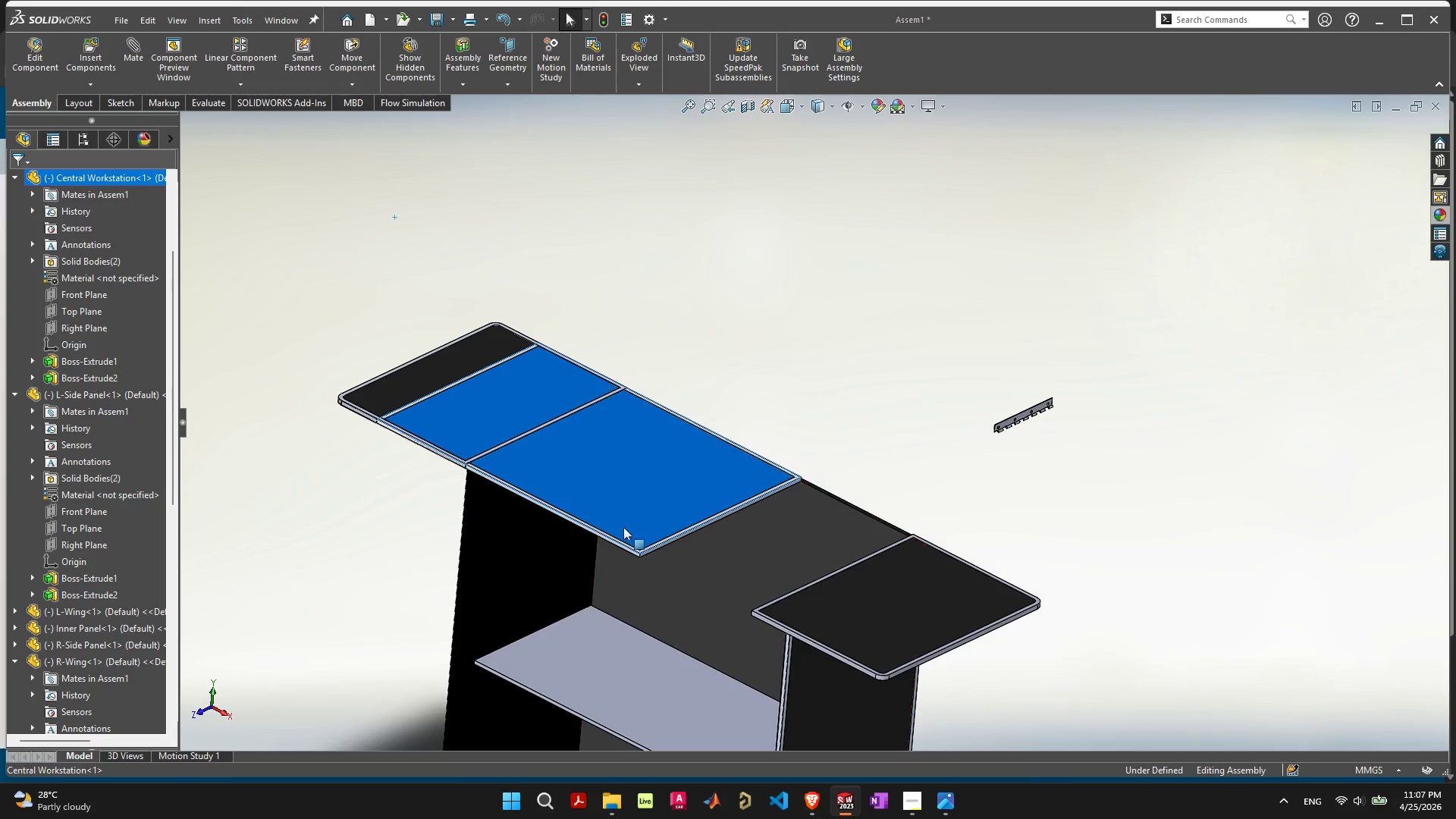 
scroll: coordinate [667, 417], scroll_direction: up, amount: 1.0
 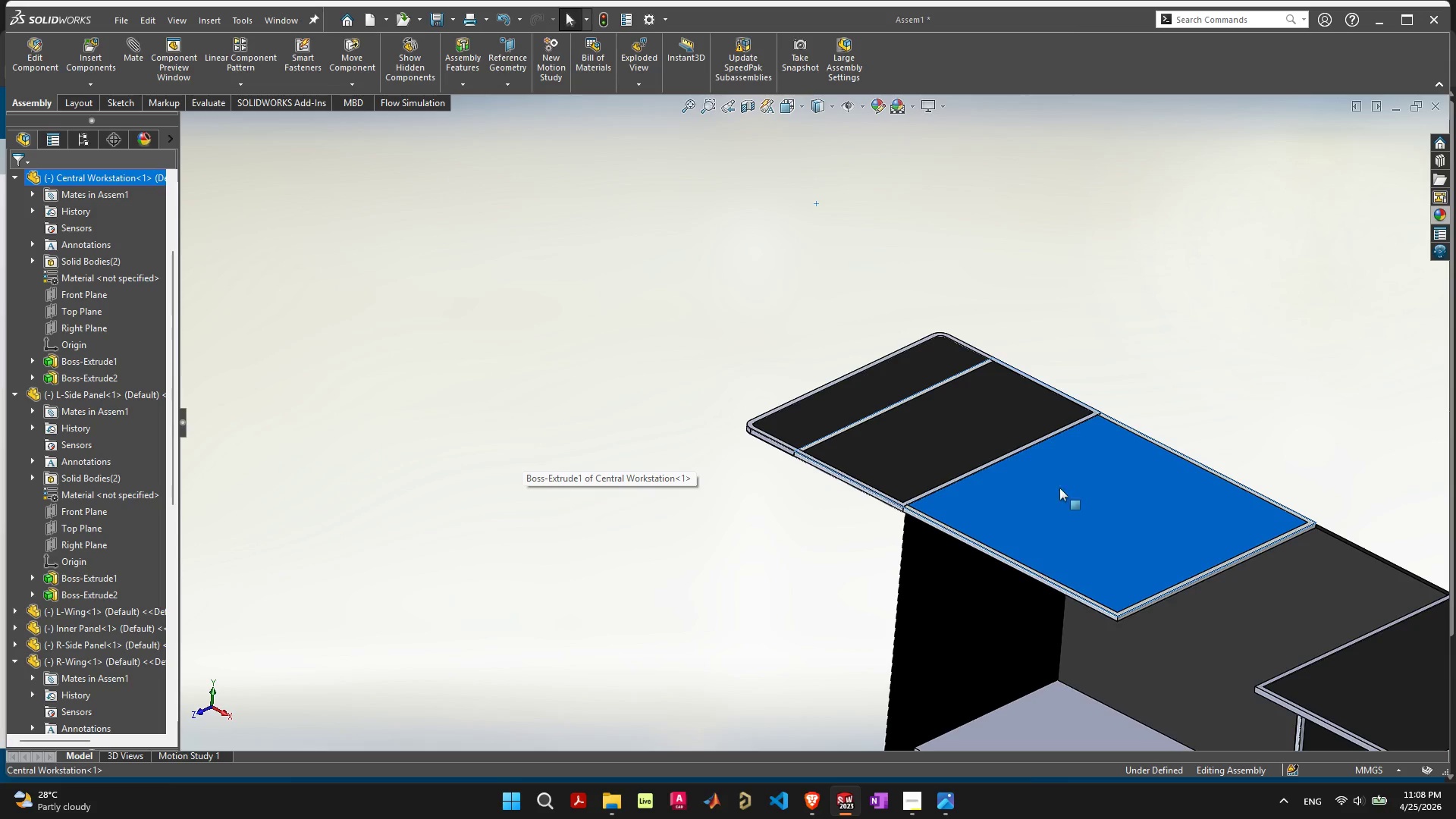 
left_click_drag(start_coordinate=[1059, 488], to_coordinate=[1190, 608])
 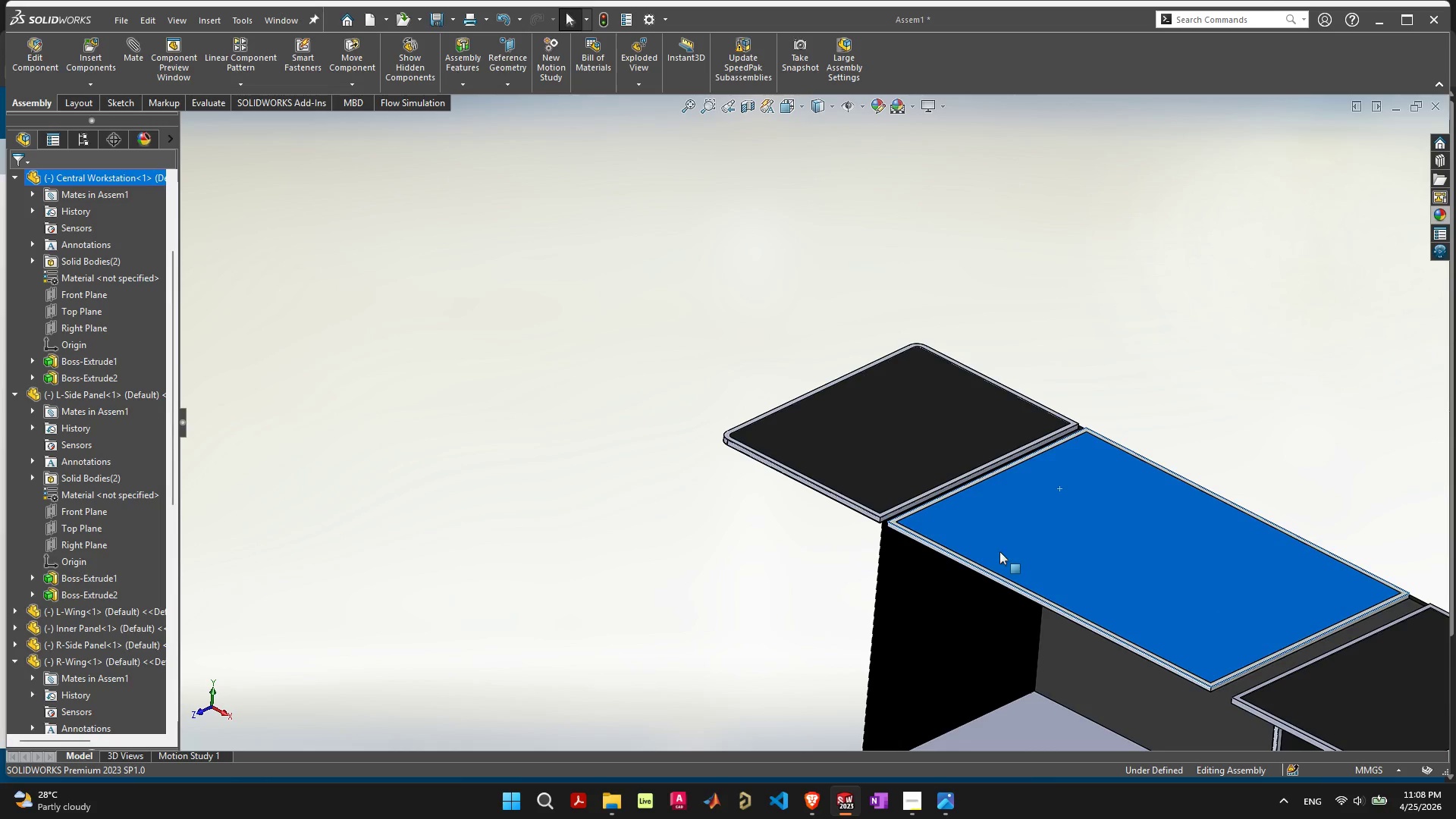 
key(Control+Z)
 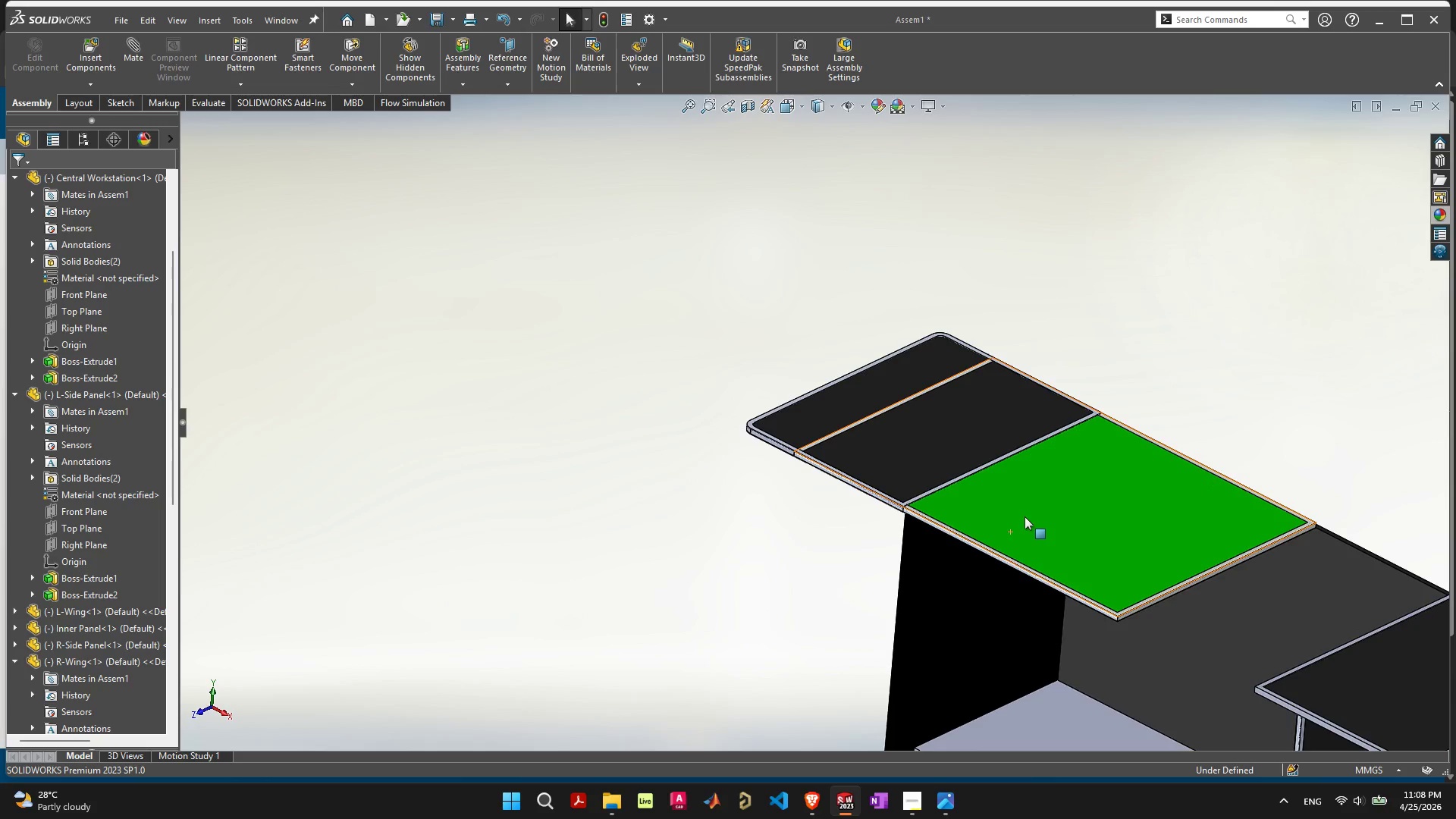 
key(Control+ControlLeft)
 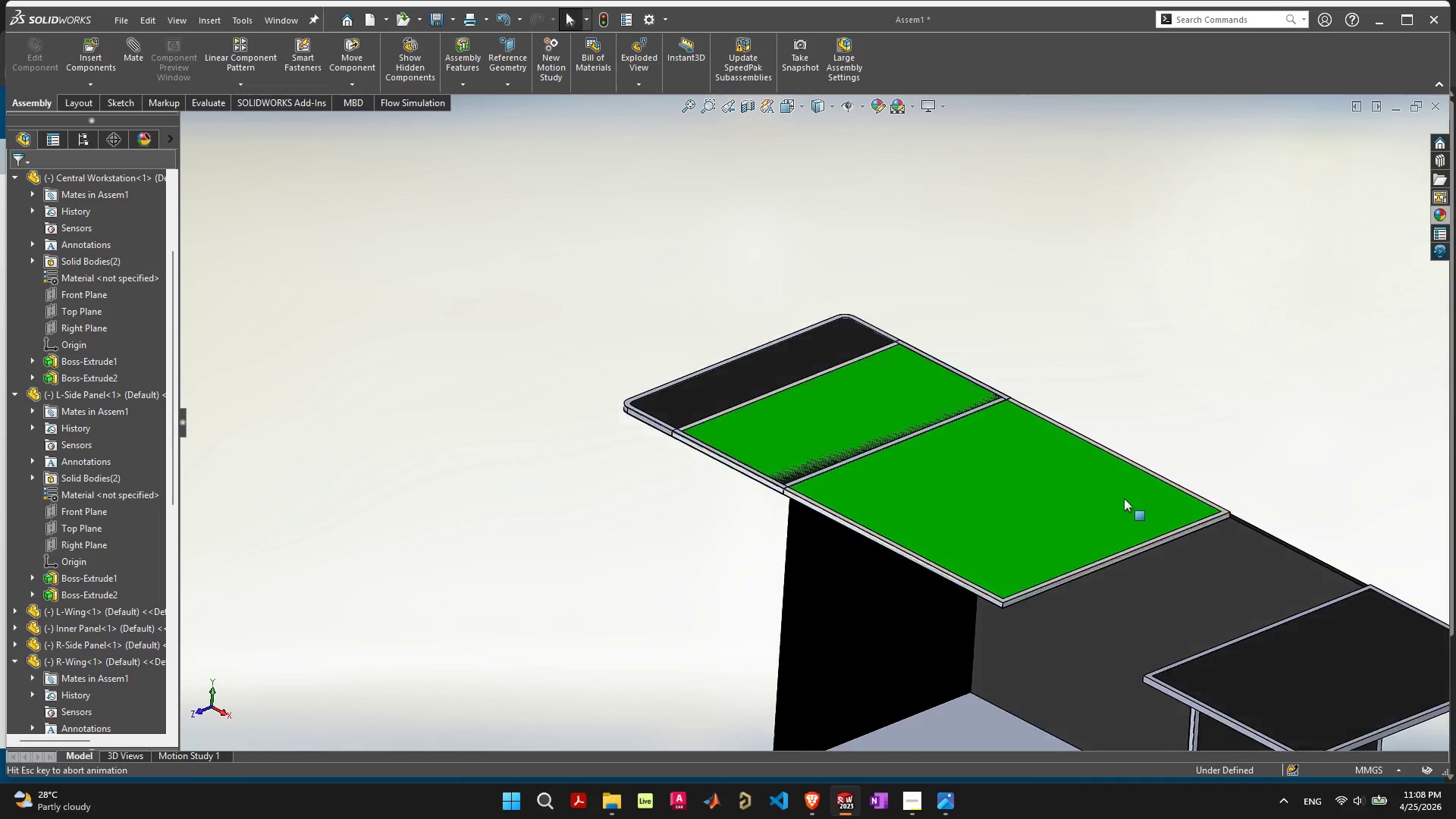 
key(Control+Z)
 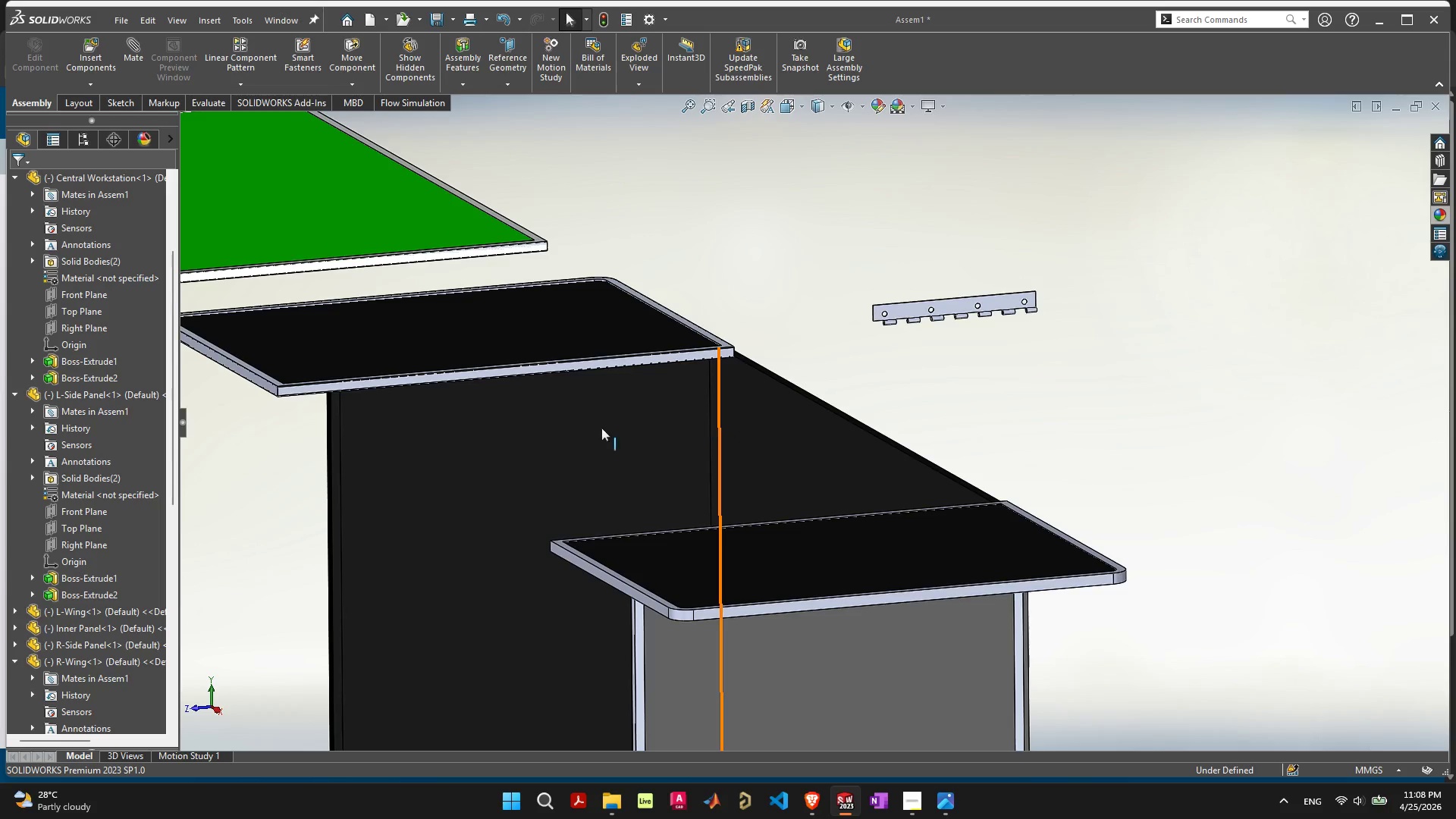 
key(Control+ControlLeft)
 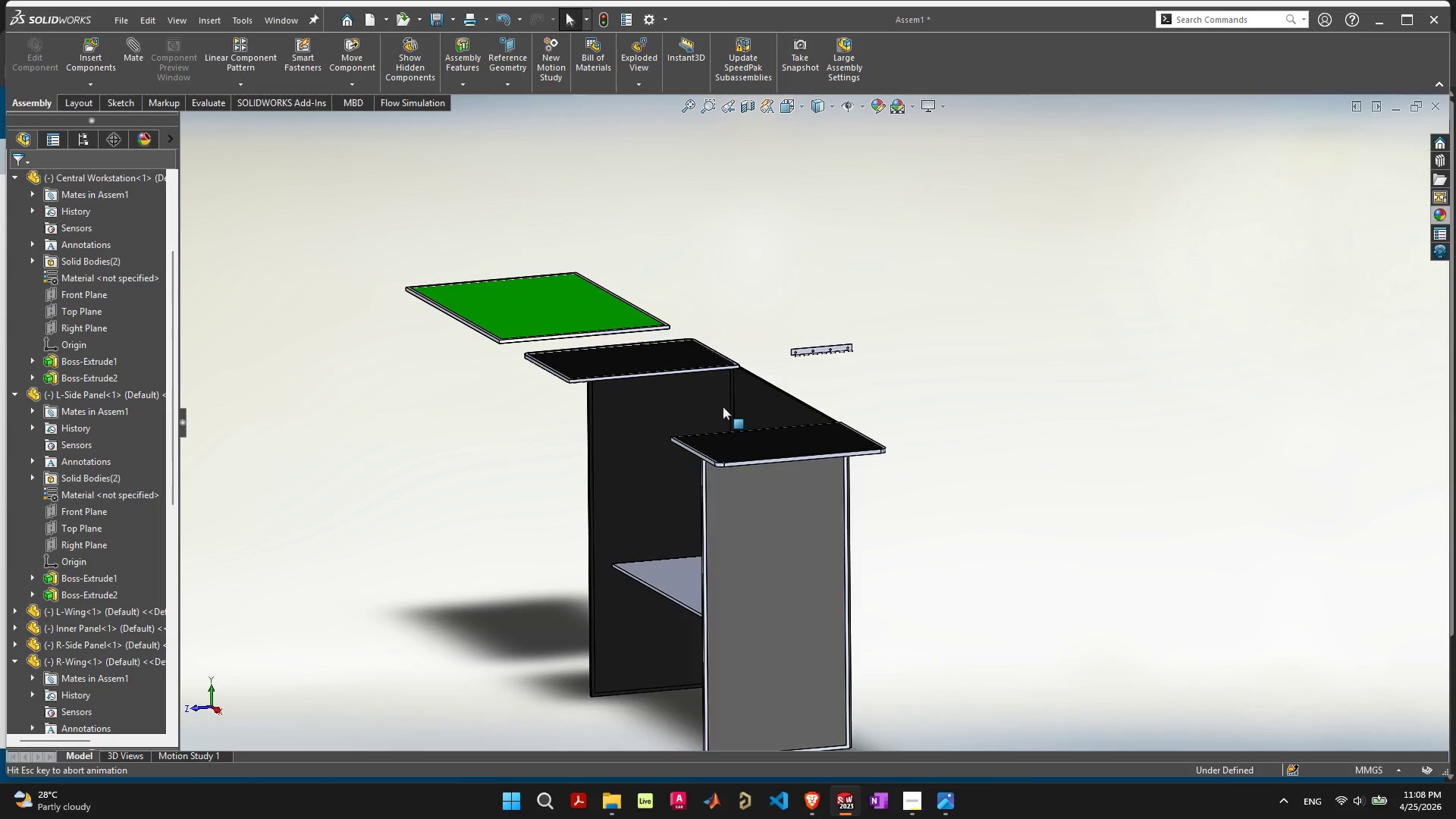 
key(Control+Z)
 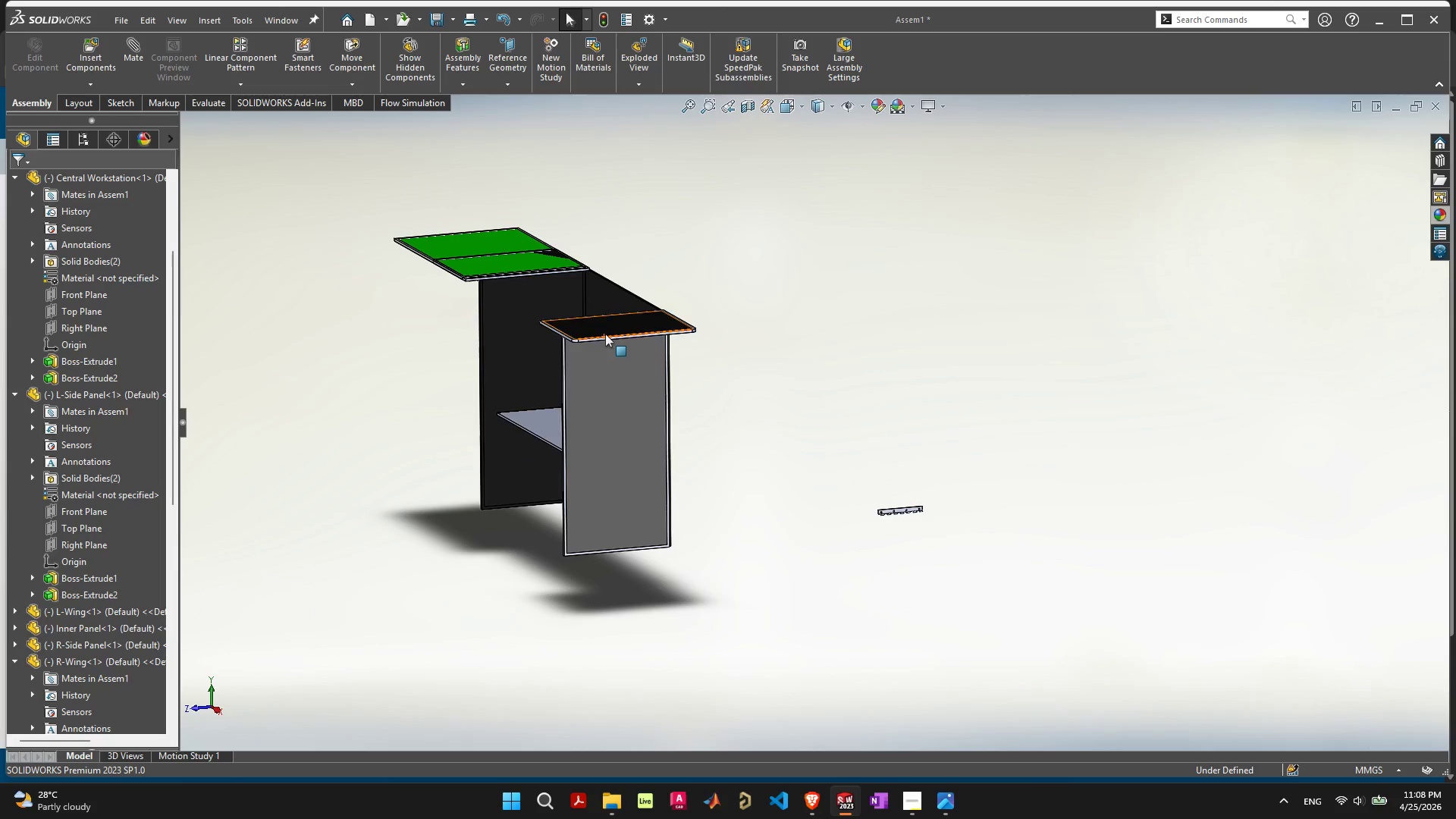 
scroll: coordinate [589, 431], scroll_direction: down, amount: 5.0
 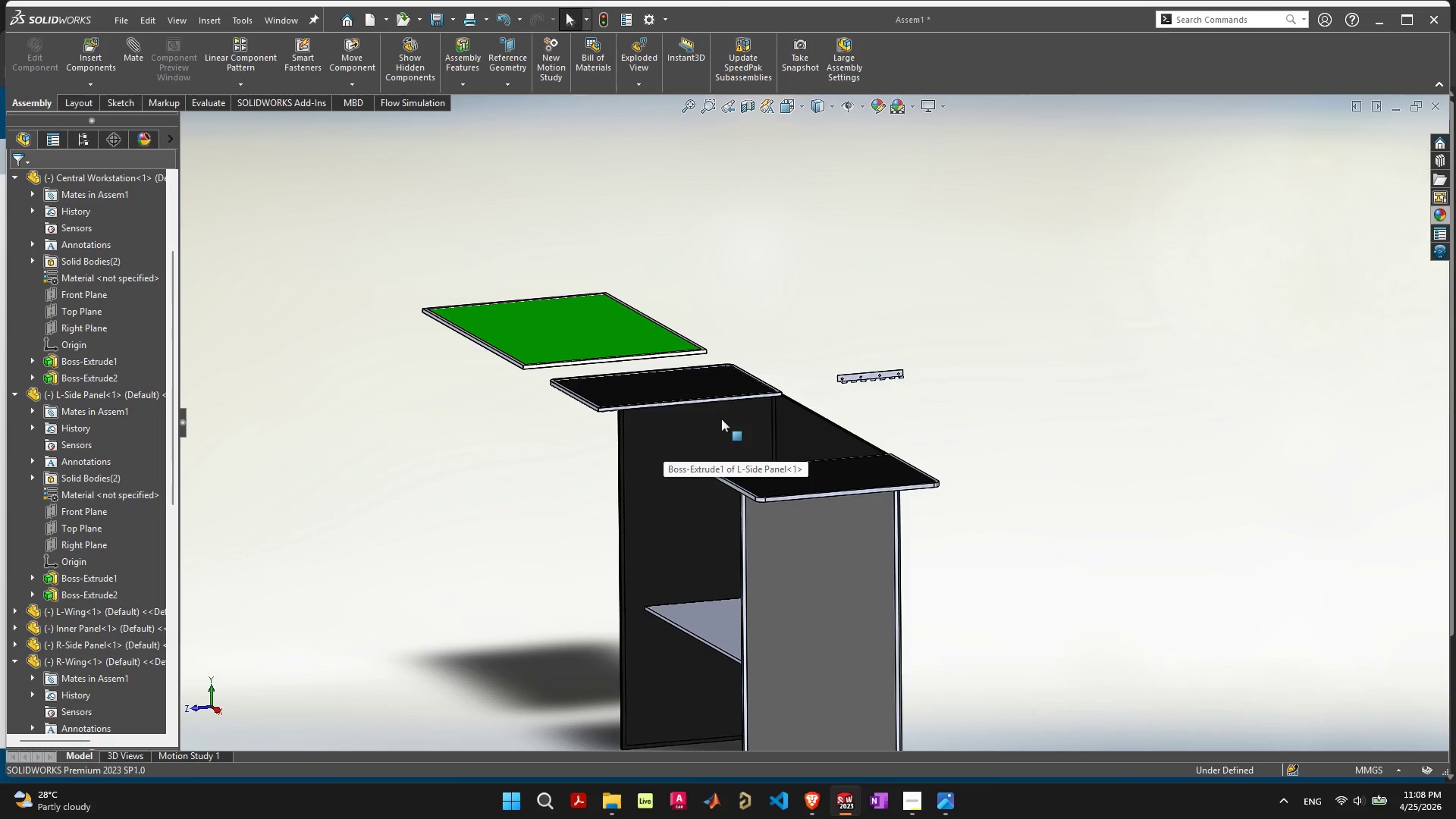 
key(Control+ControlLeft)
 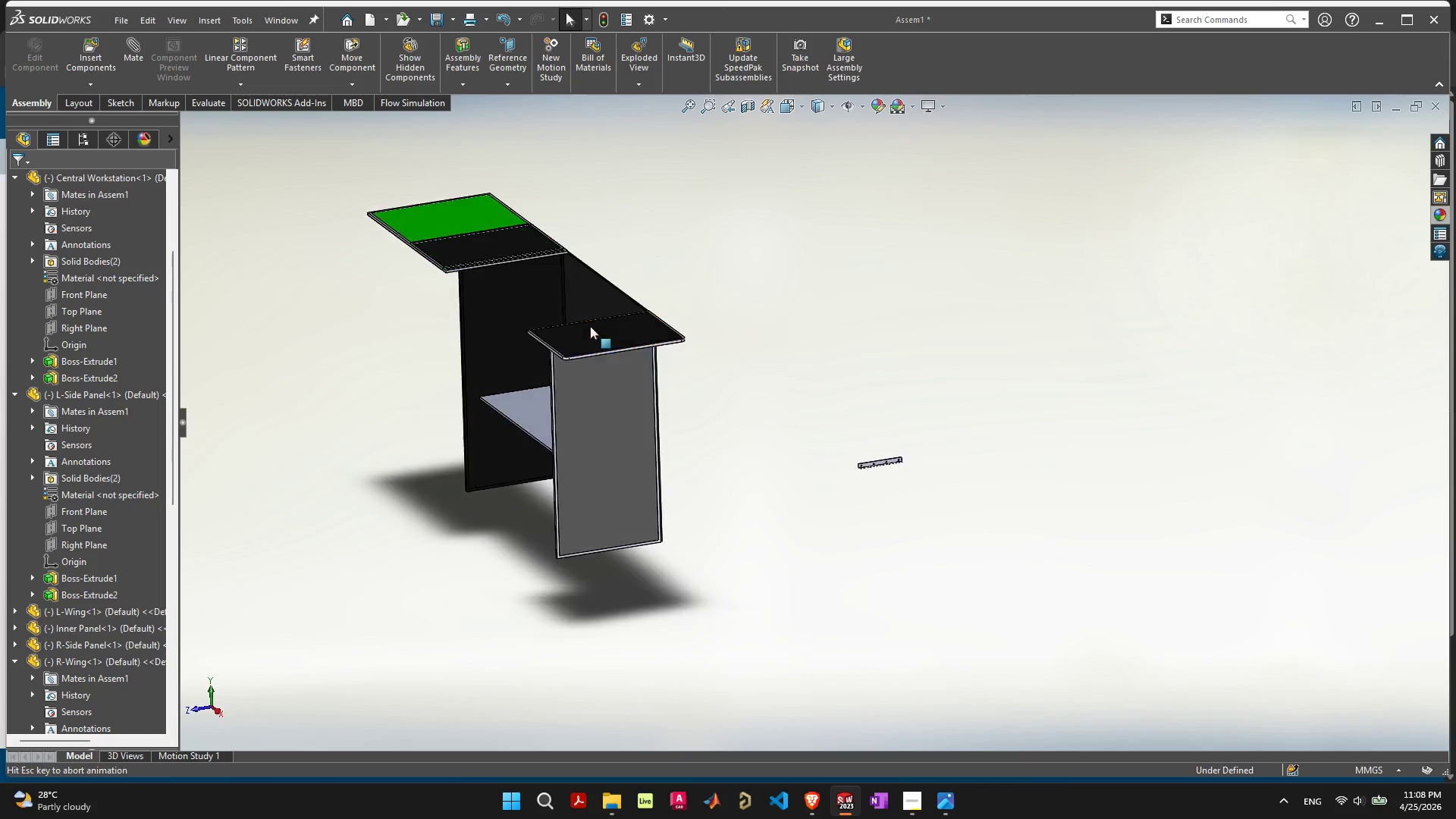 
key(Control+Z)
 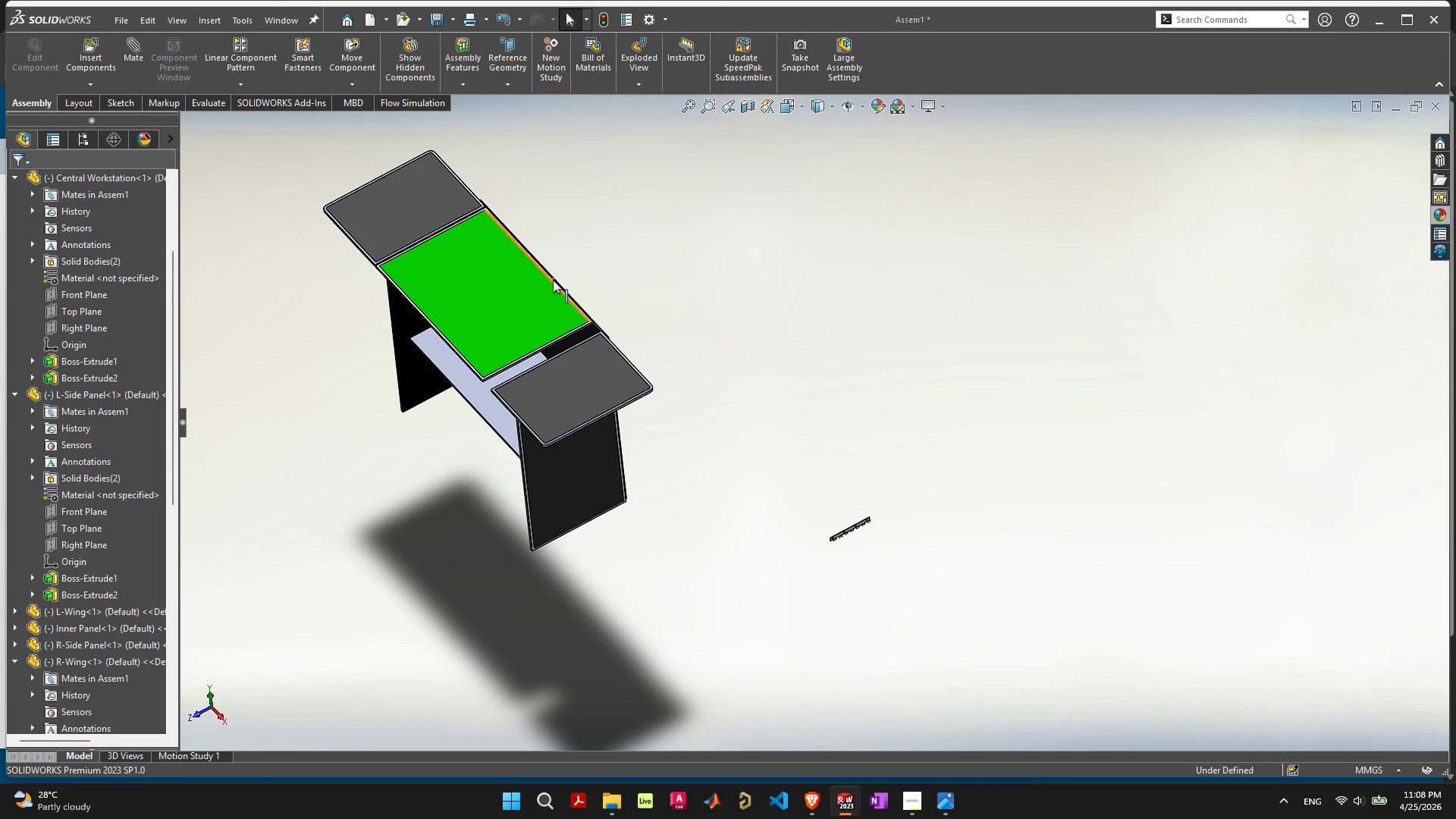 
key(Control+ControlLeft)
 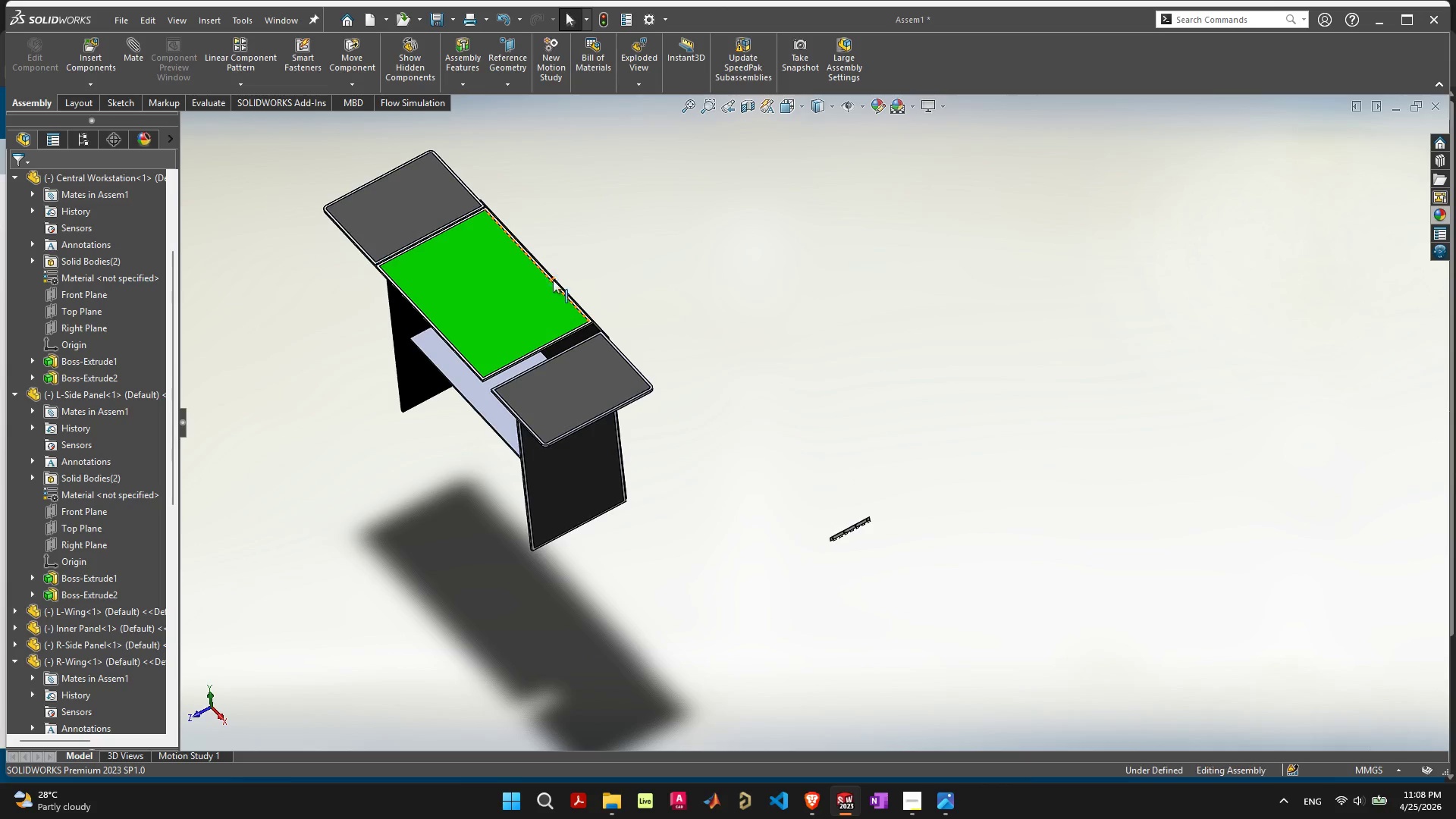 
key(Control+Z)
 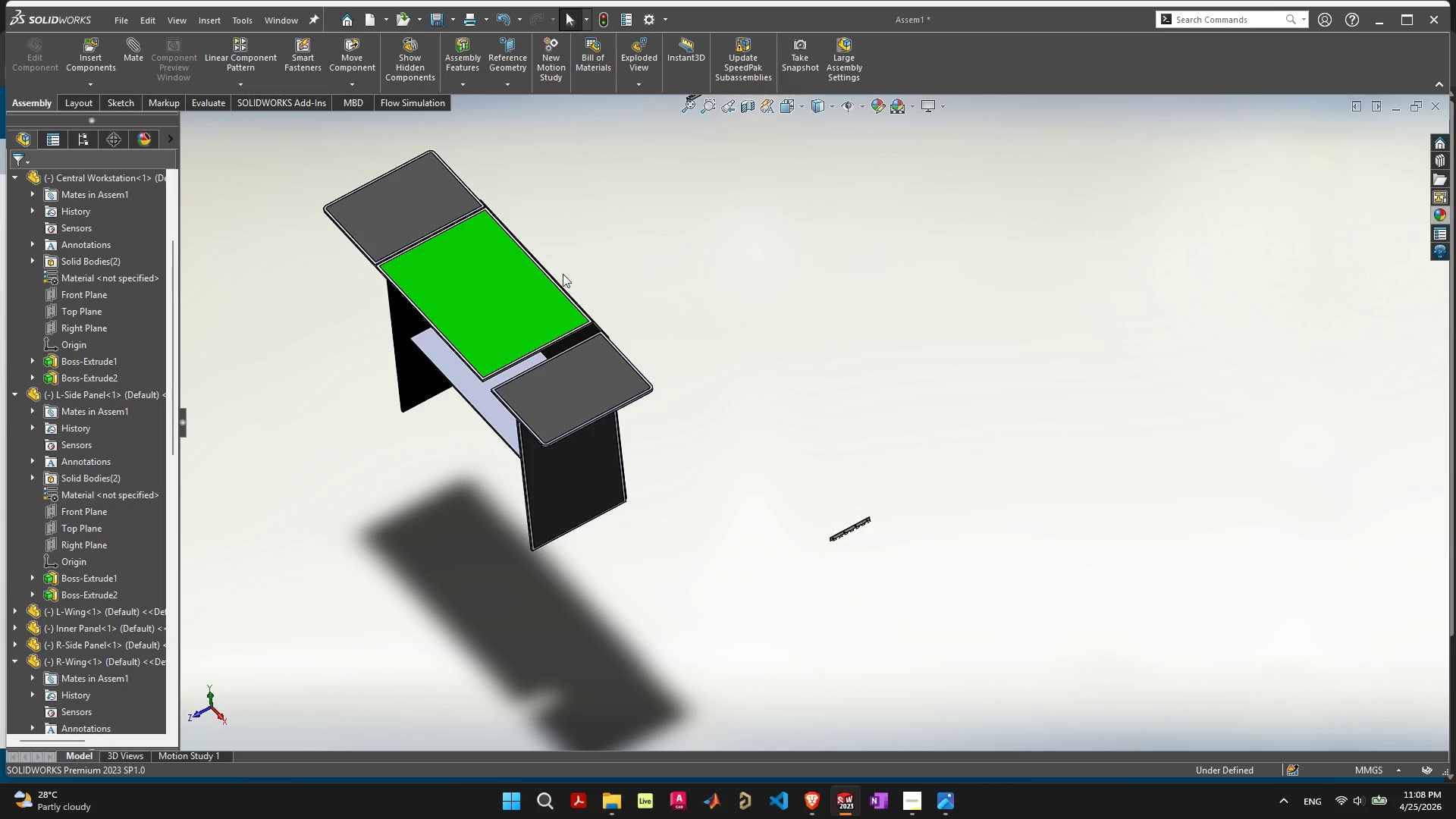 
key(Control+ControlLeft)
 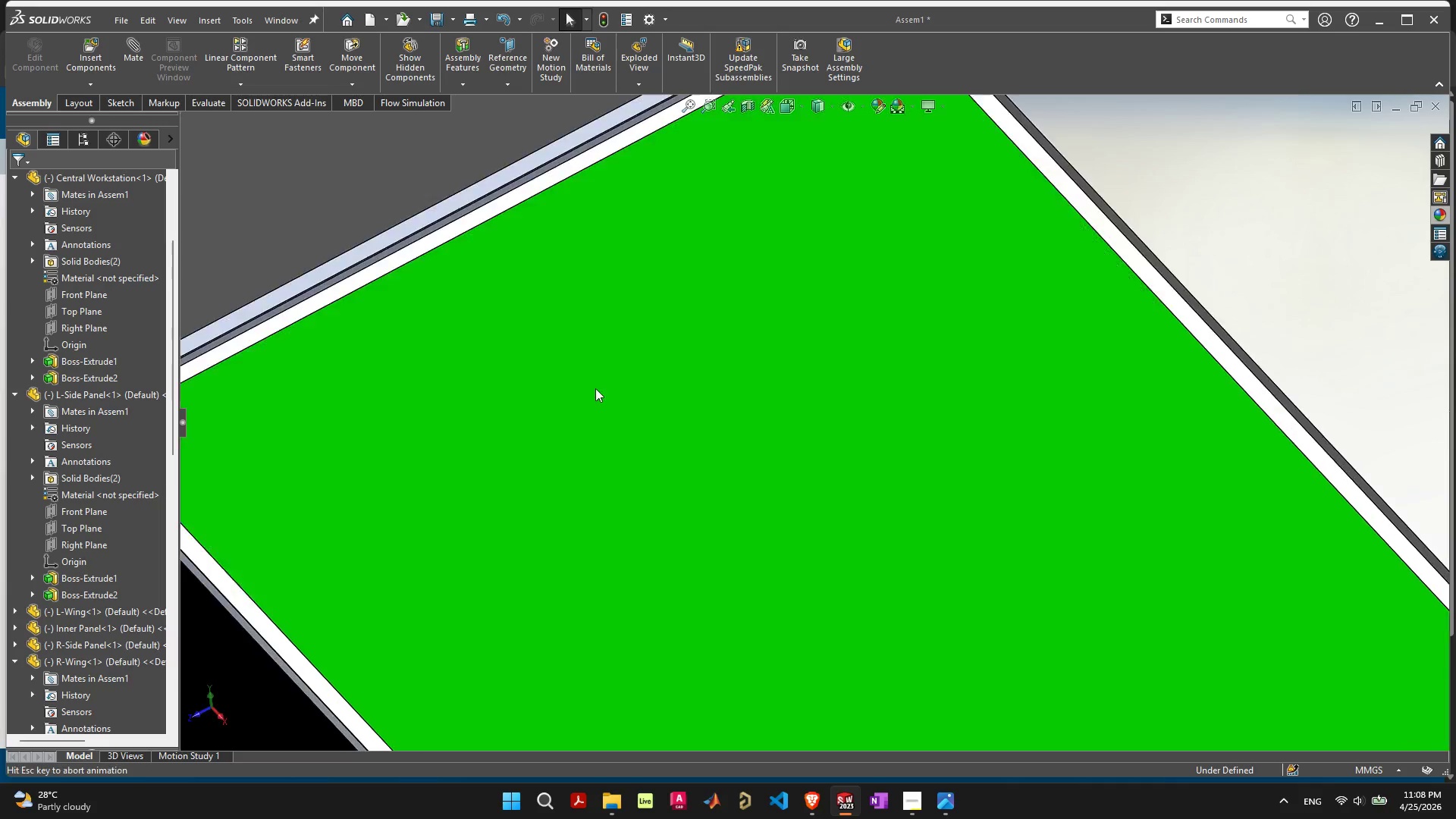 
scroll: coordinate [441, 306], scroll_direction: up, amount: 10.0
 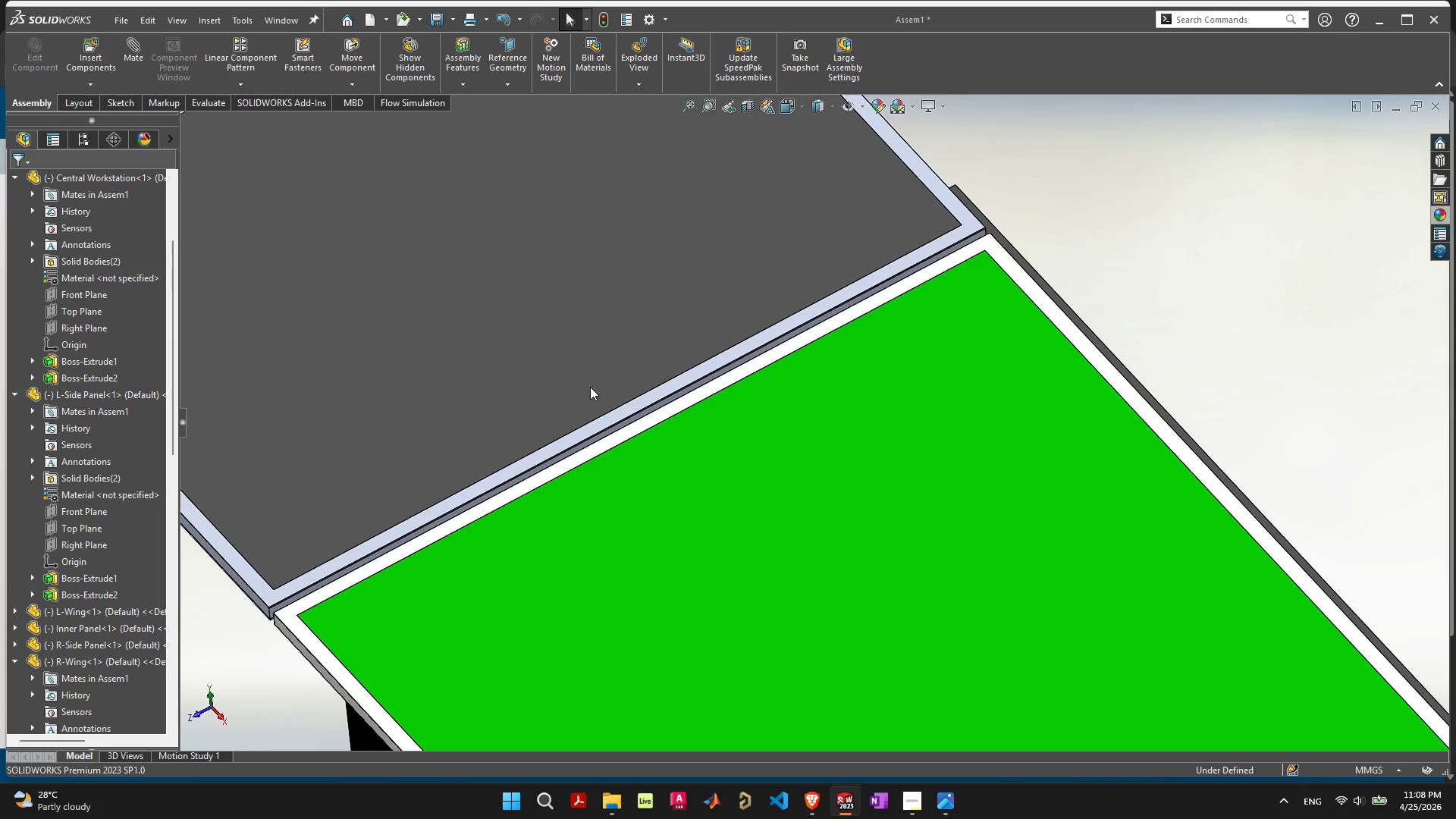 
key(Control+Z)
 